 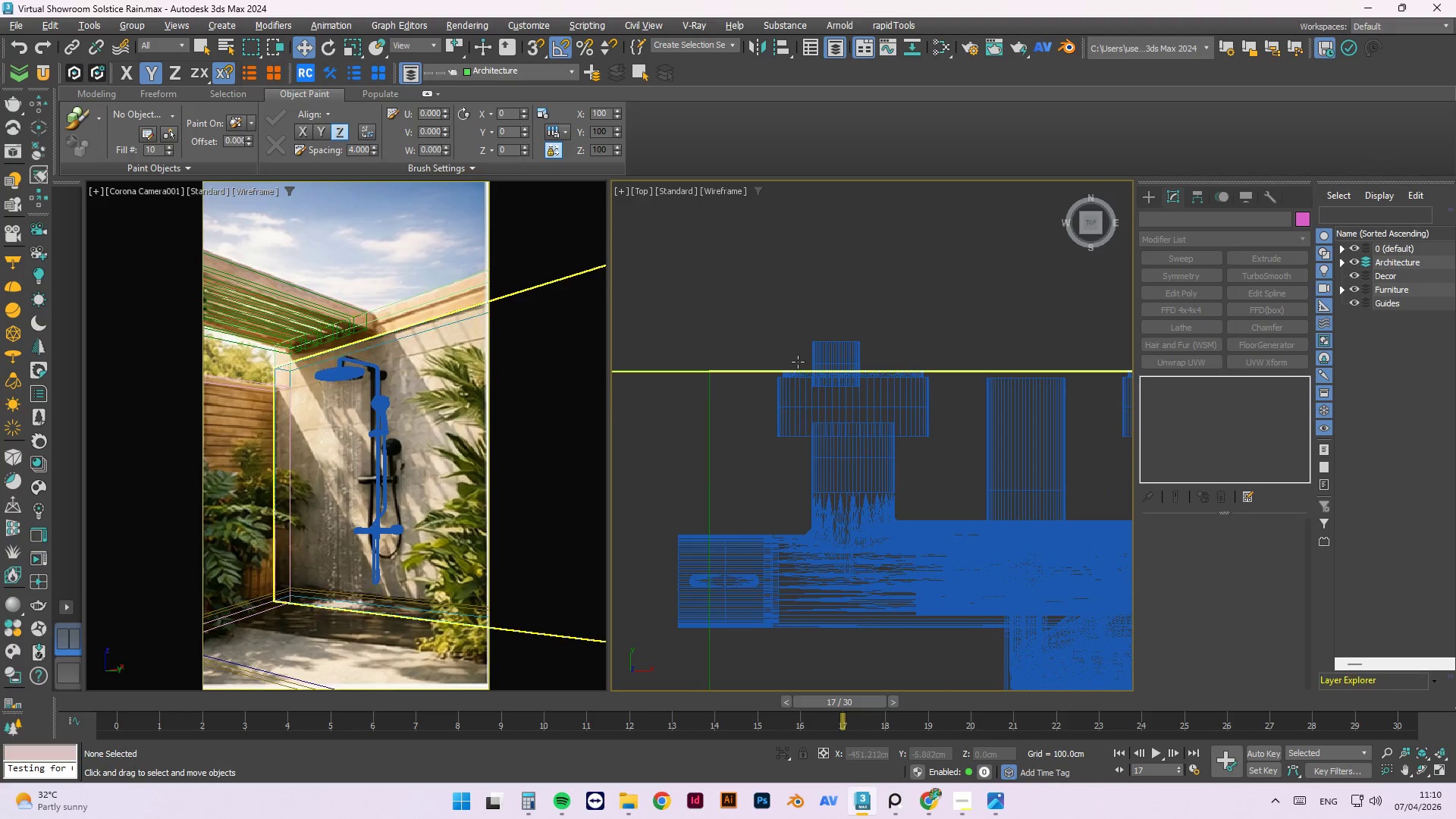 
scroll: coordinate [875, 344], scroll_direction: down, amount: 4.0
 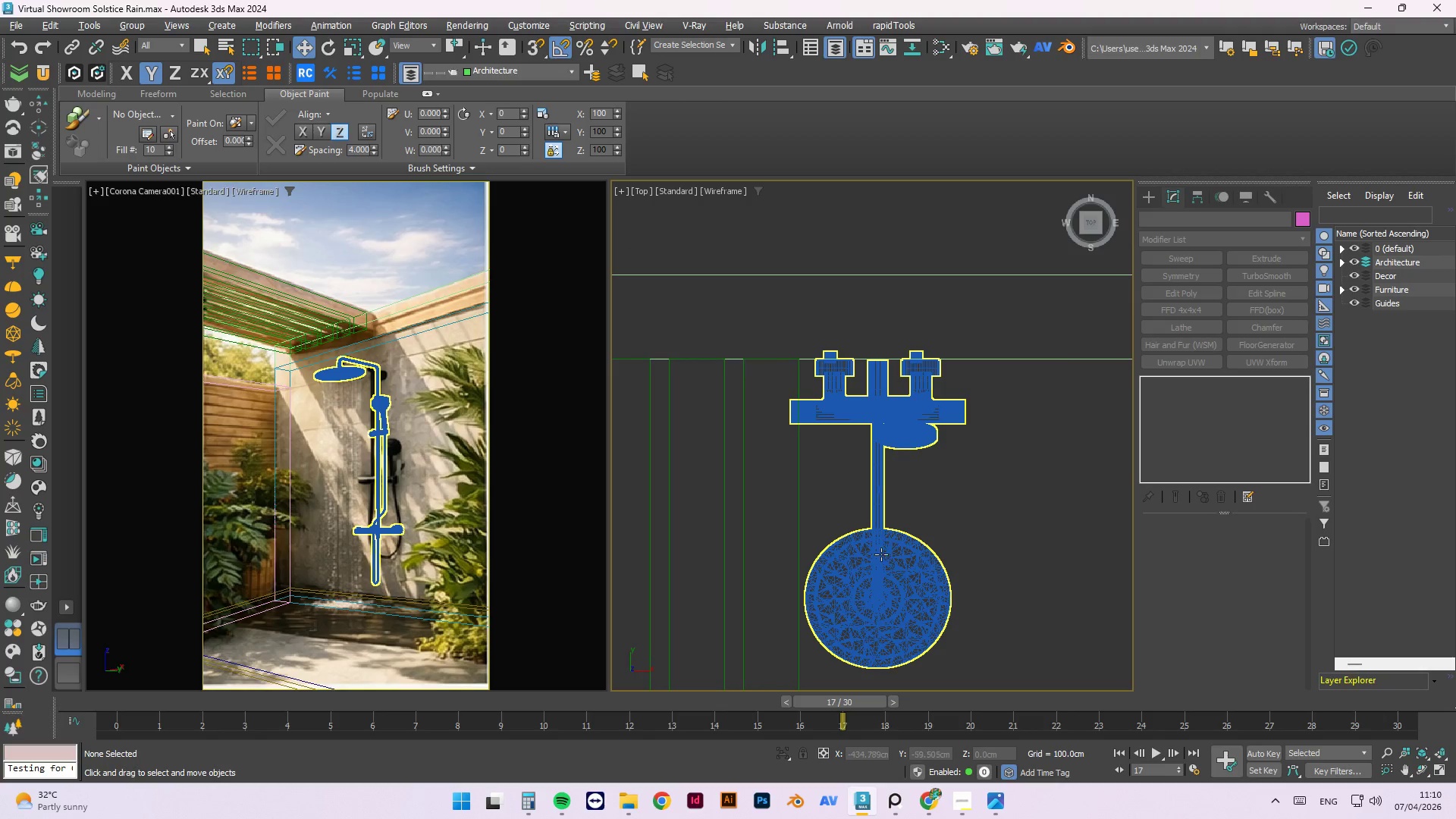 
left_click([881, 554])
 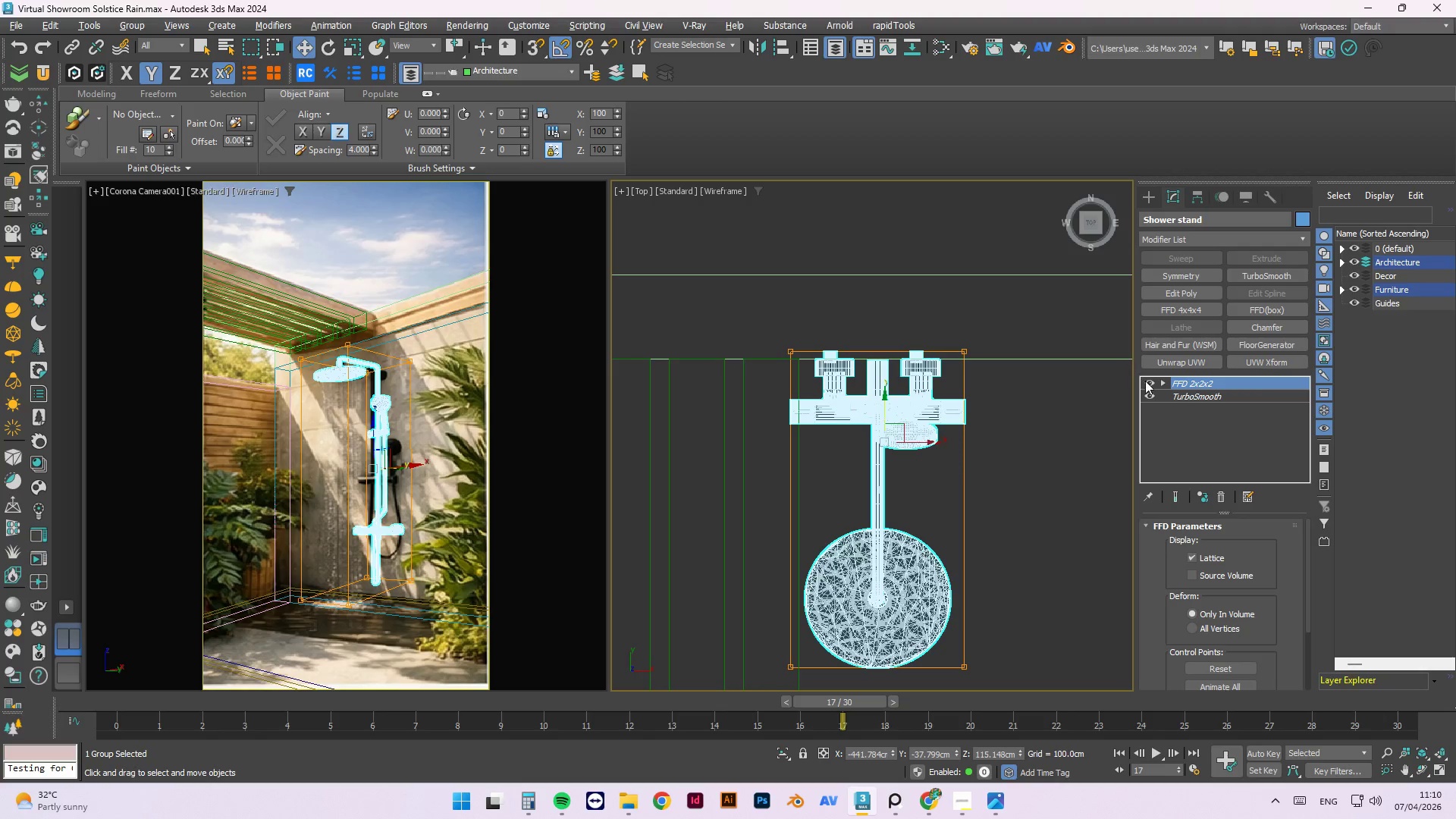 
left_click([1145, 381])
 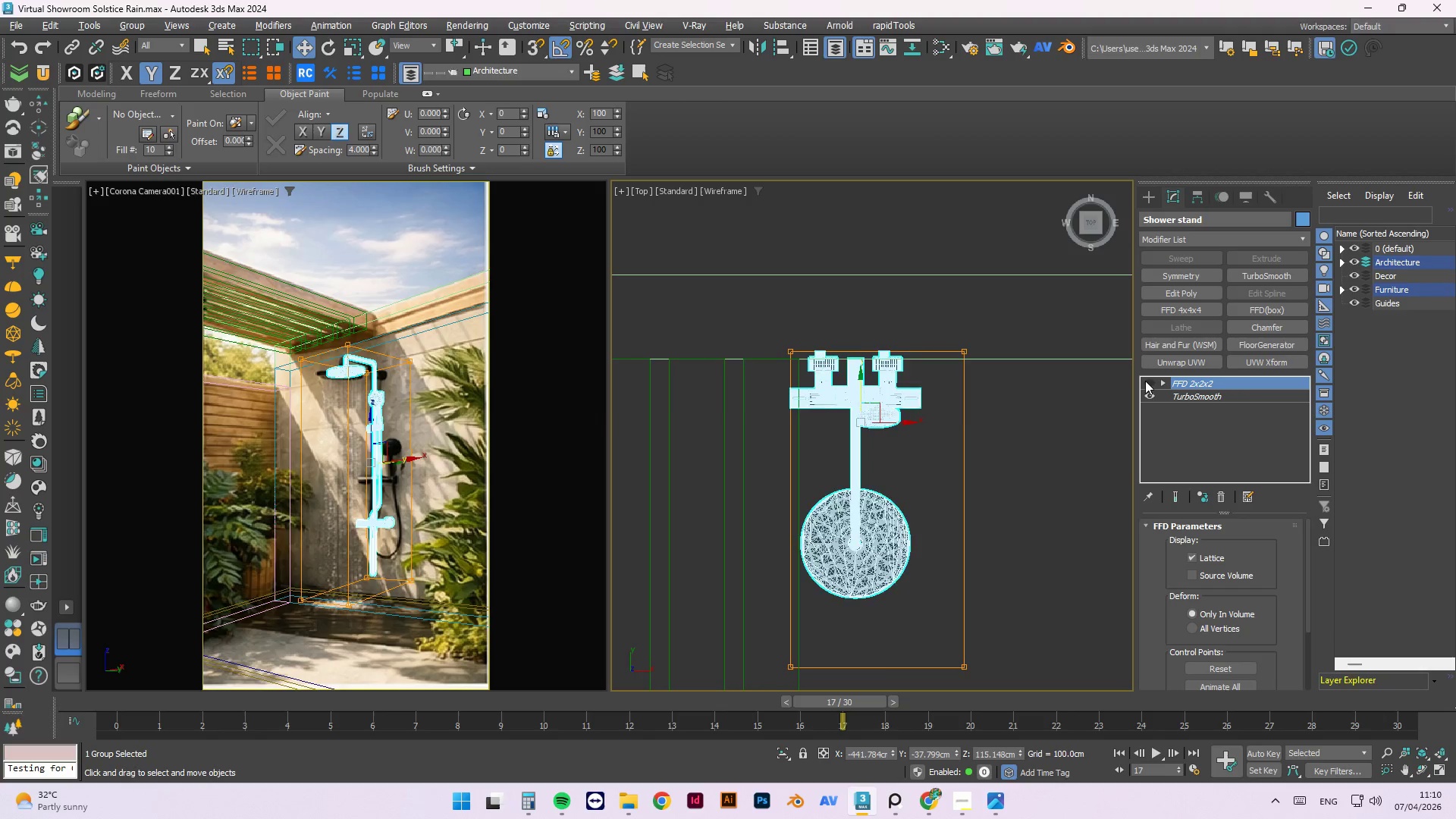 
left_click([1145, 381])
 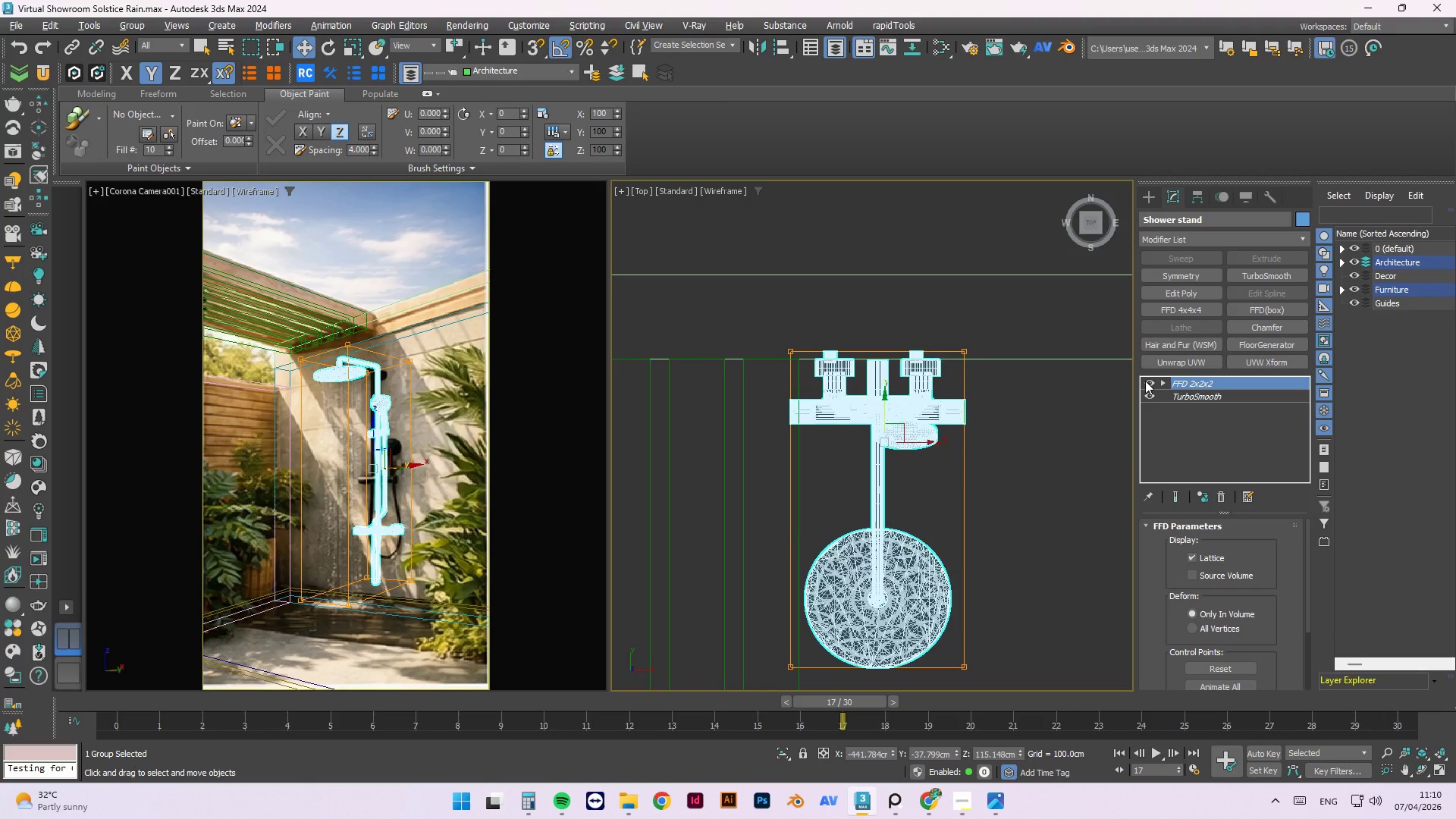 
left_click([1145, 381])
 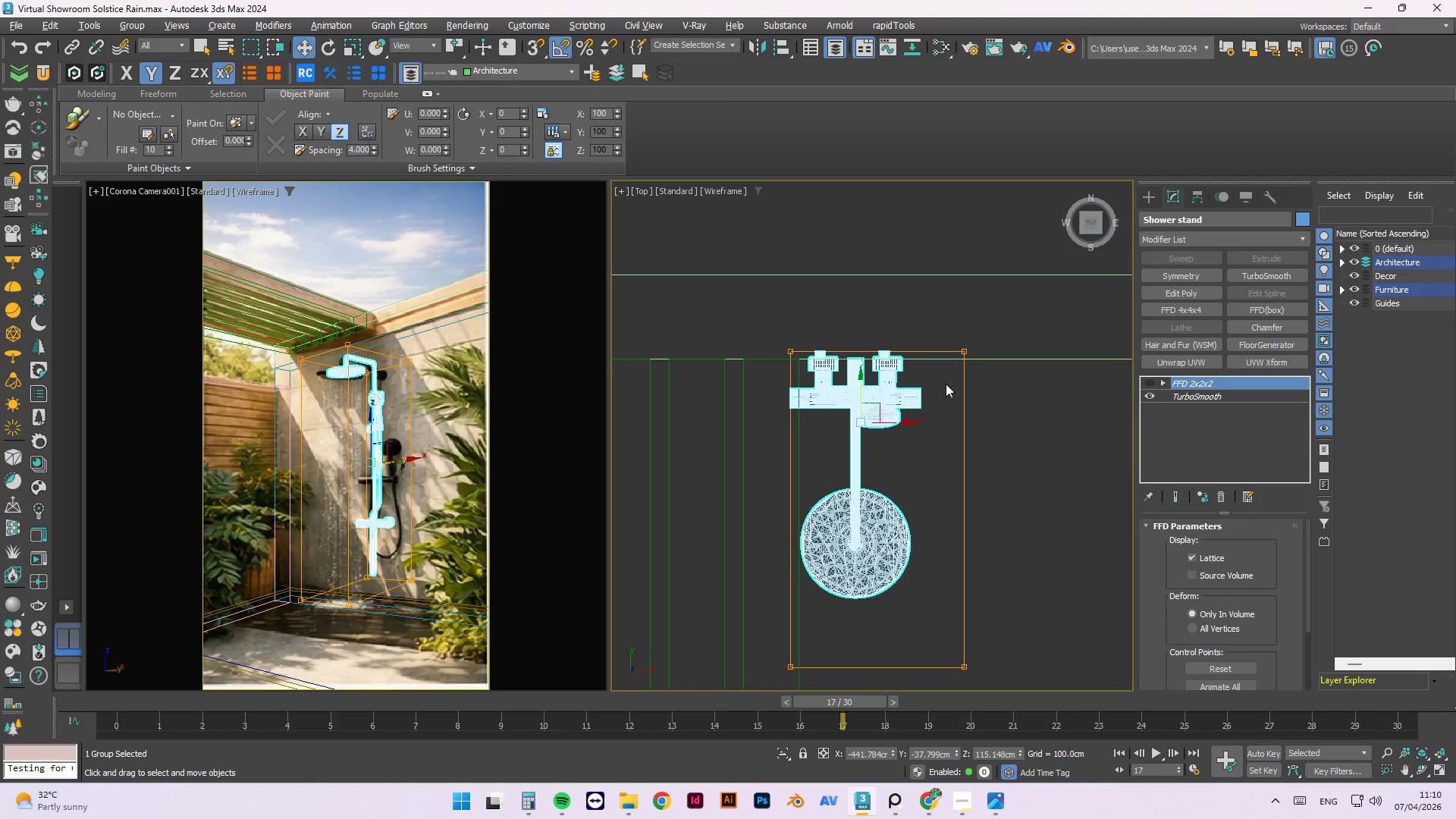 
scroll: coordinate [820, 441], scroll_direction: up, amount: 3.0
 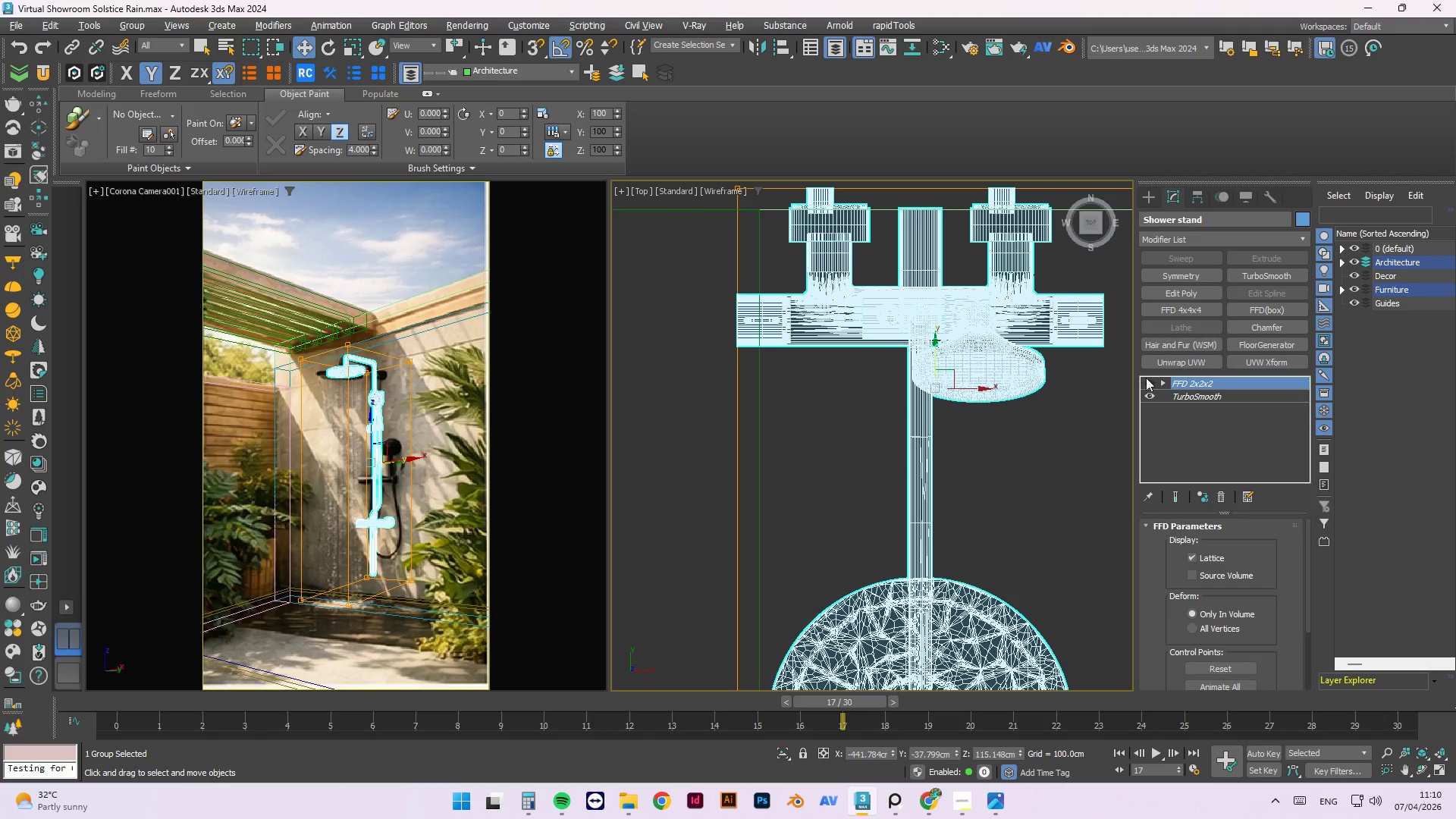 
left_click([1148, 379])
 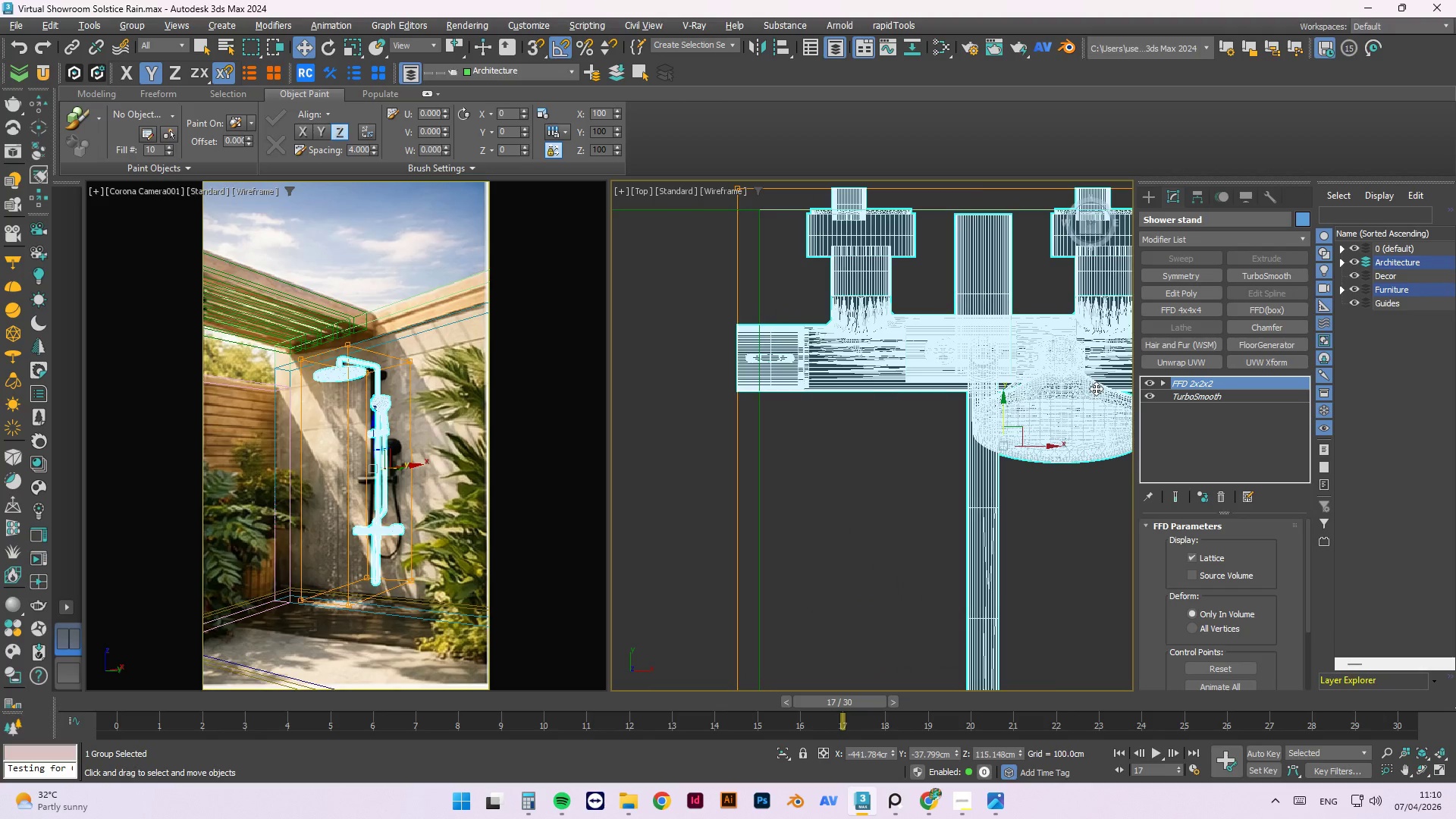 
left_click([967, 492])
 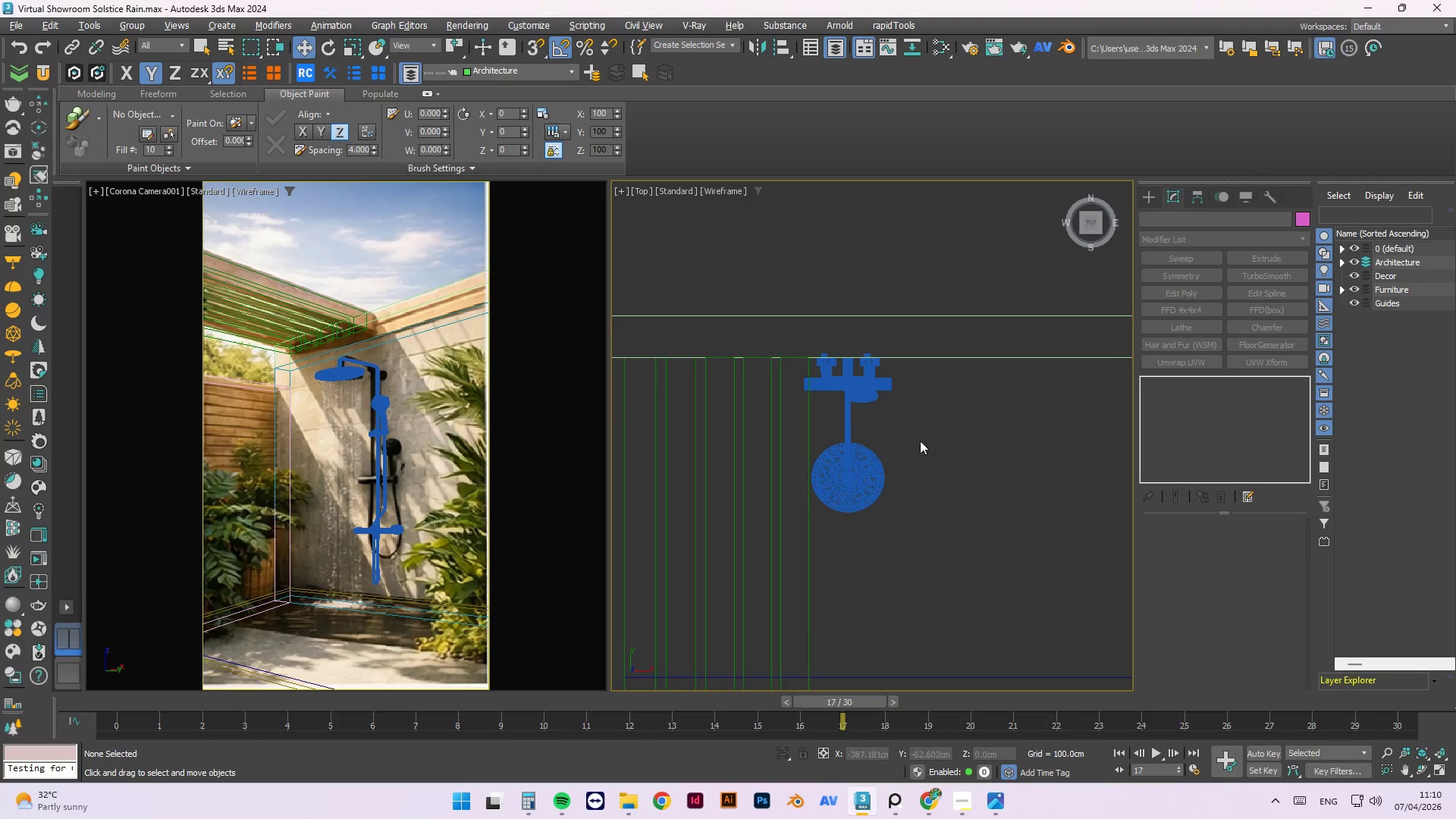 
scroll: coordinate [878, 389], scroll_direction: down, amount: 8.0
 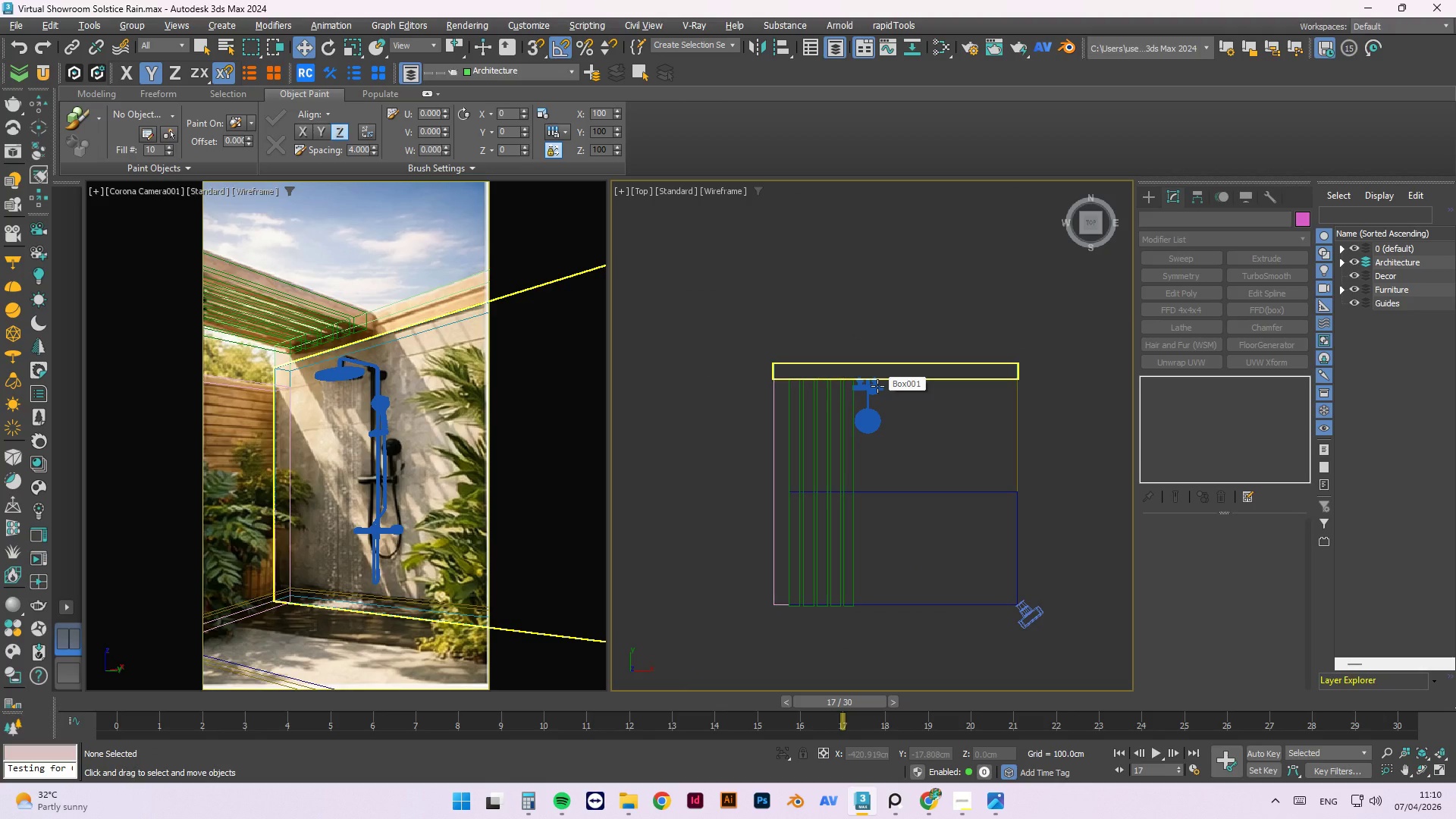 
key(Control+S)
 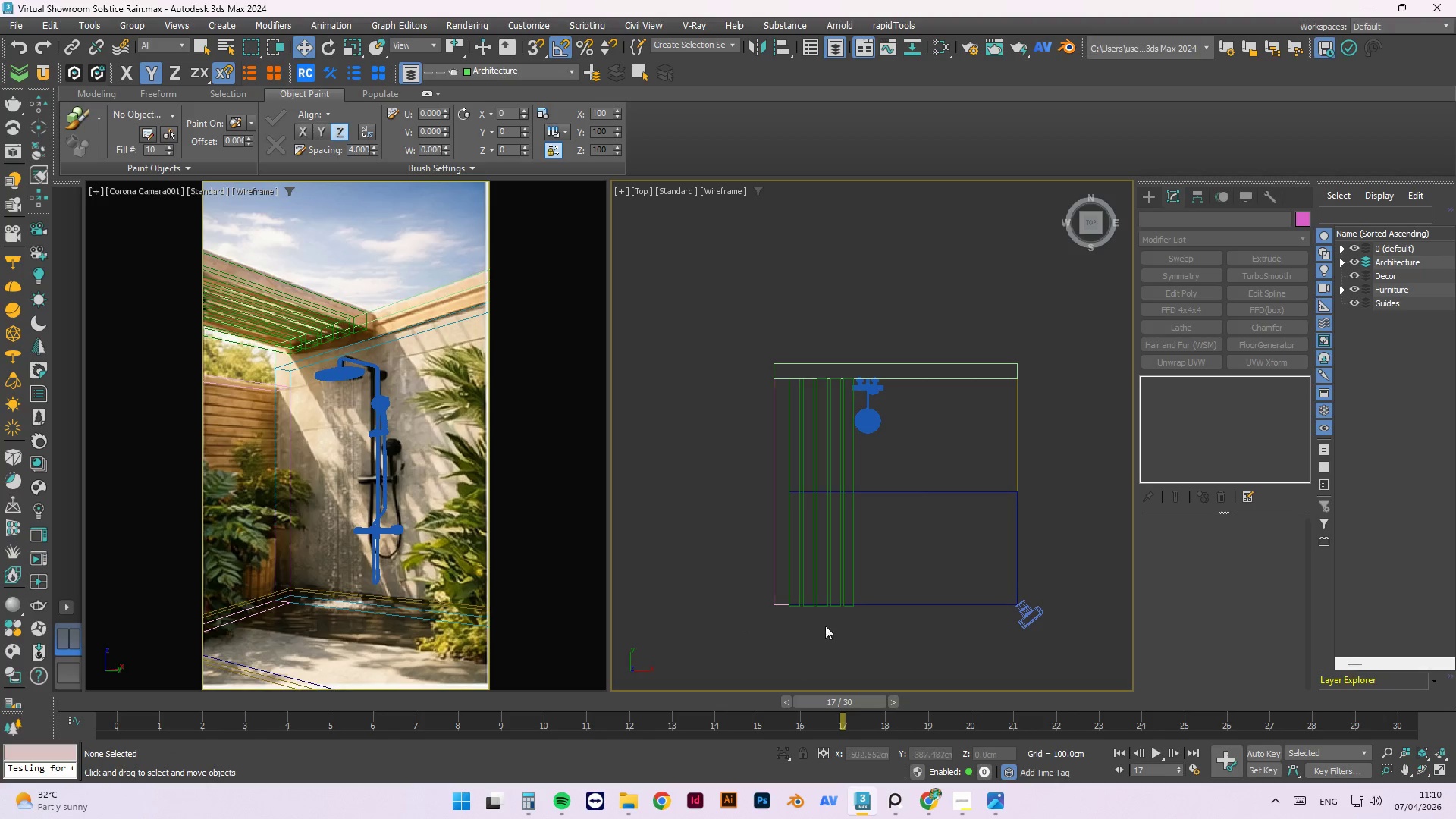 
left_click([502, 385])
 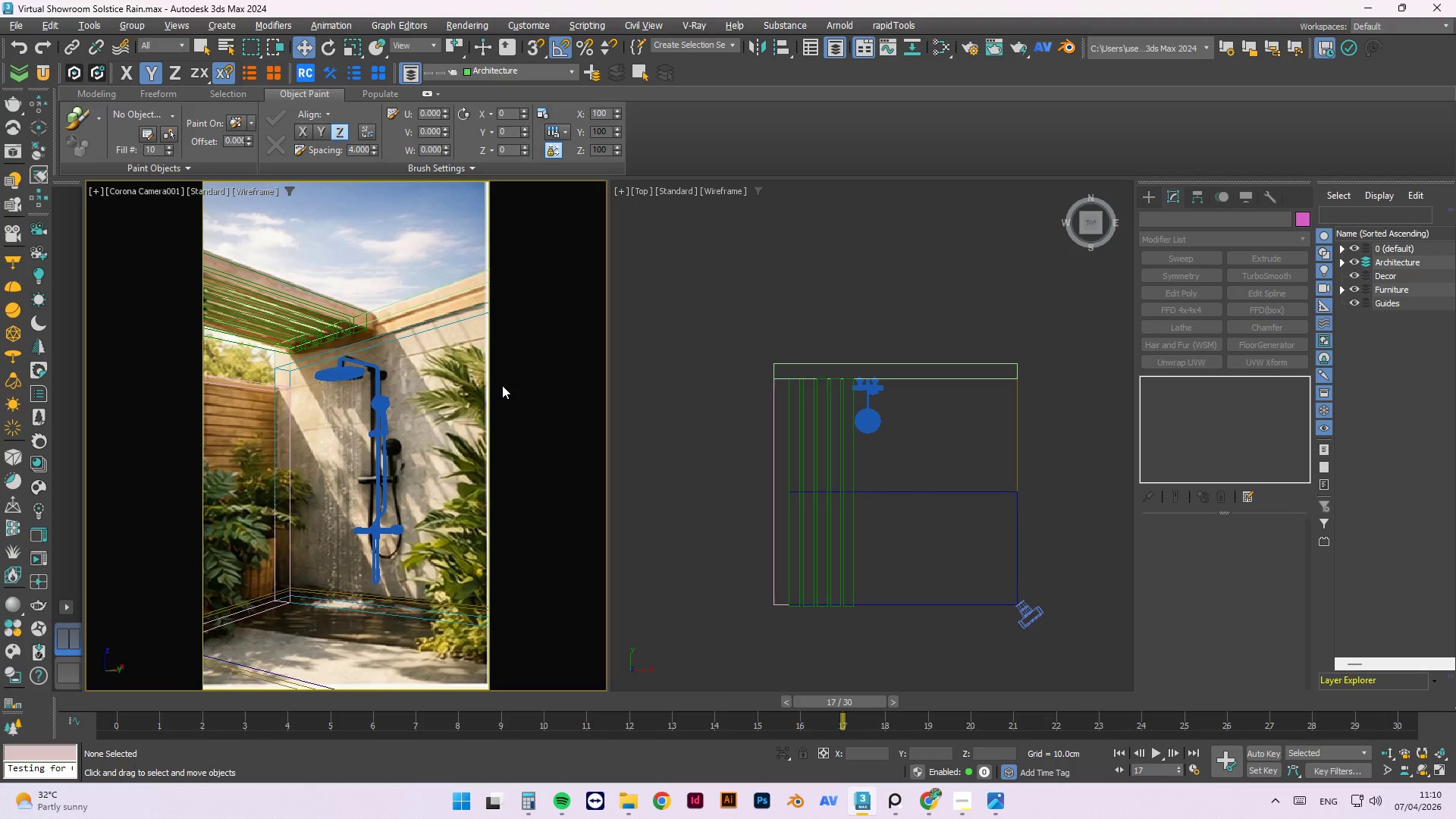 
key(F)
 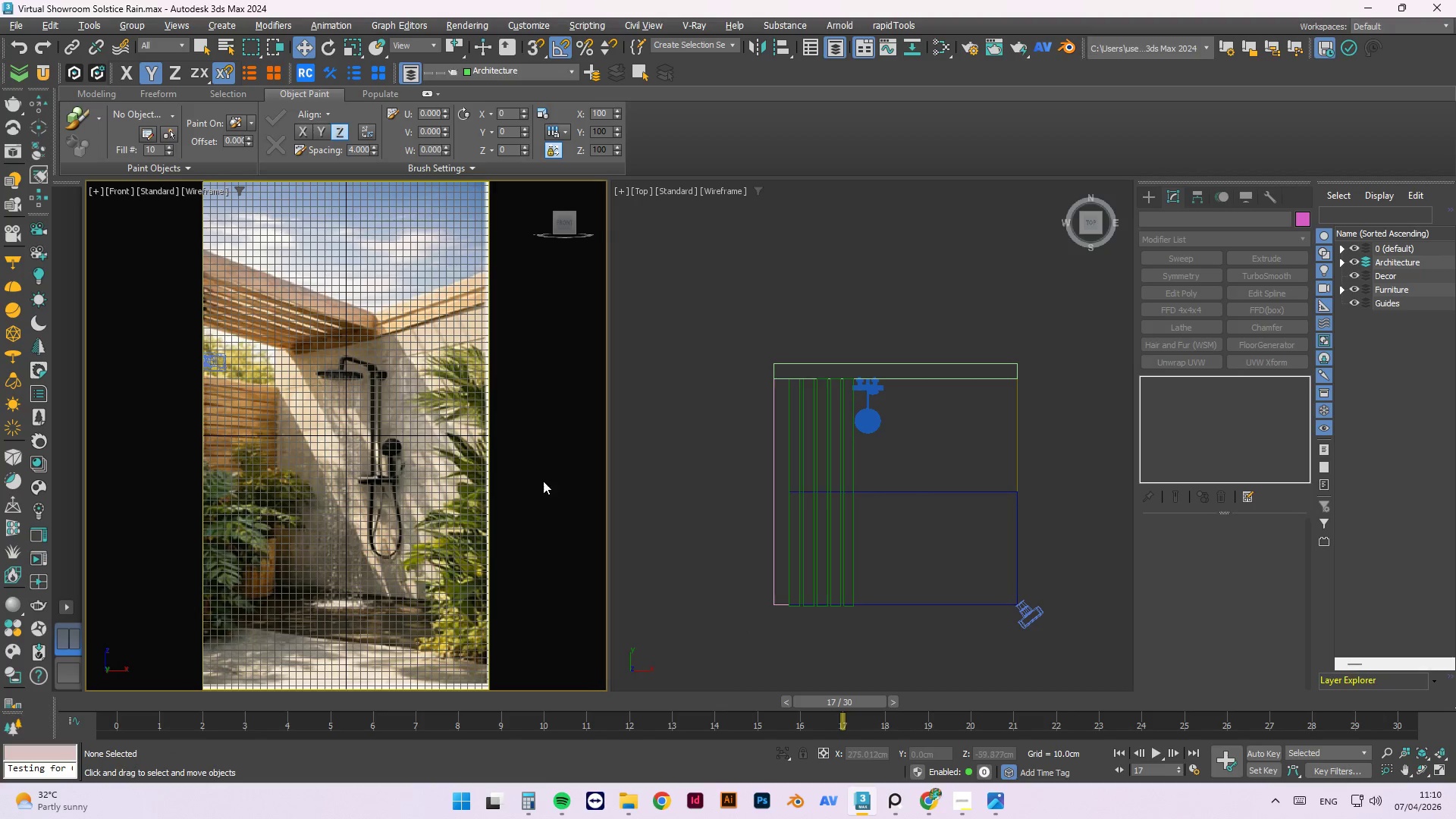 
type(fgfgc[F3])
 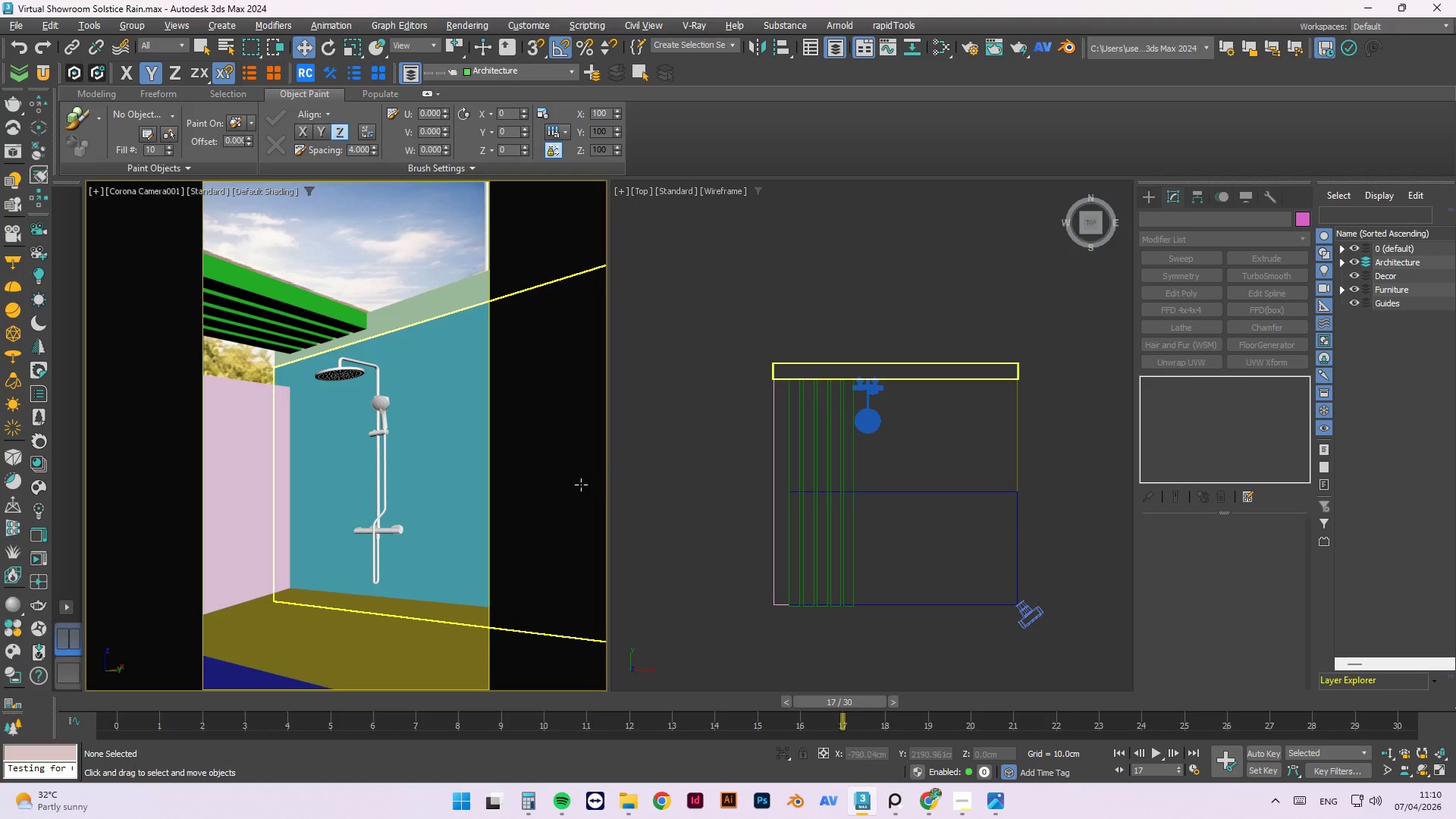 
key(F4)
 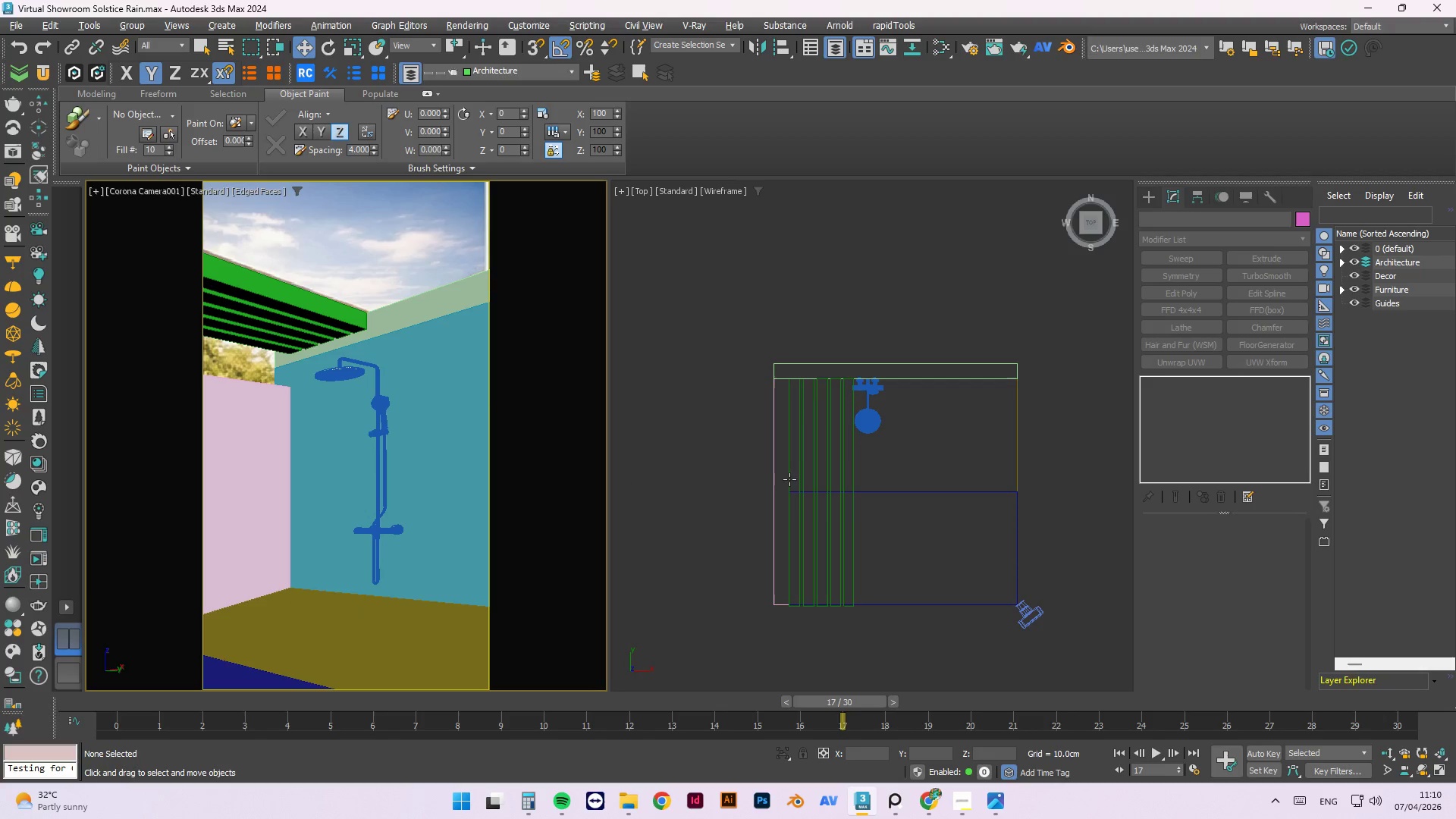 
left_click([770, 475])
 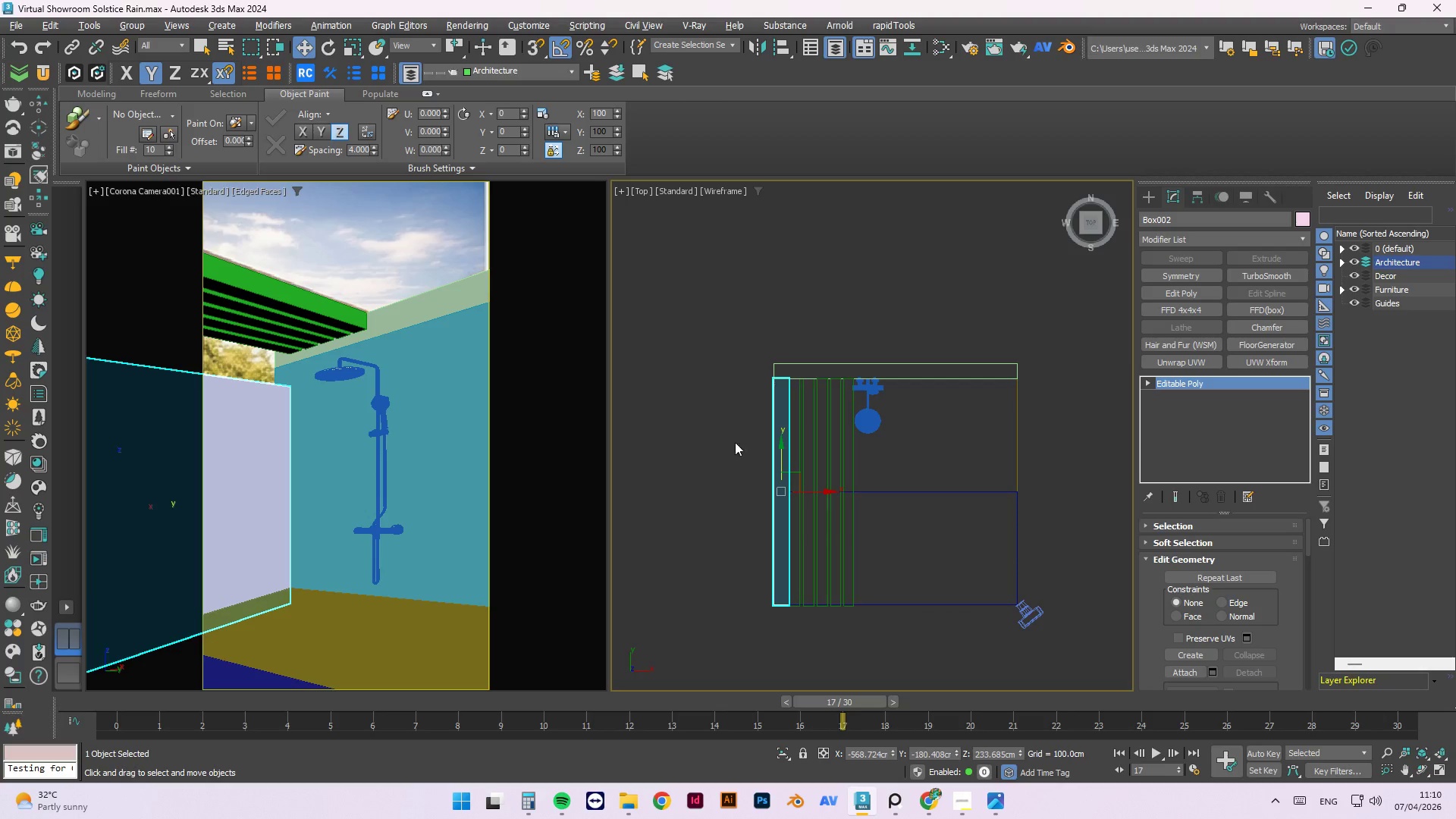 
left_click([729, 400])
 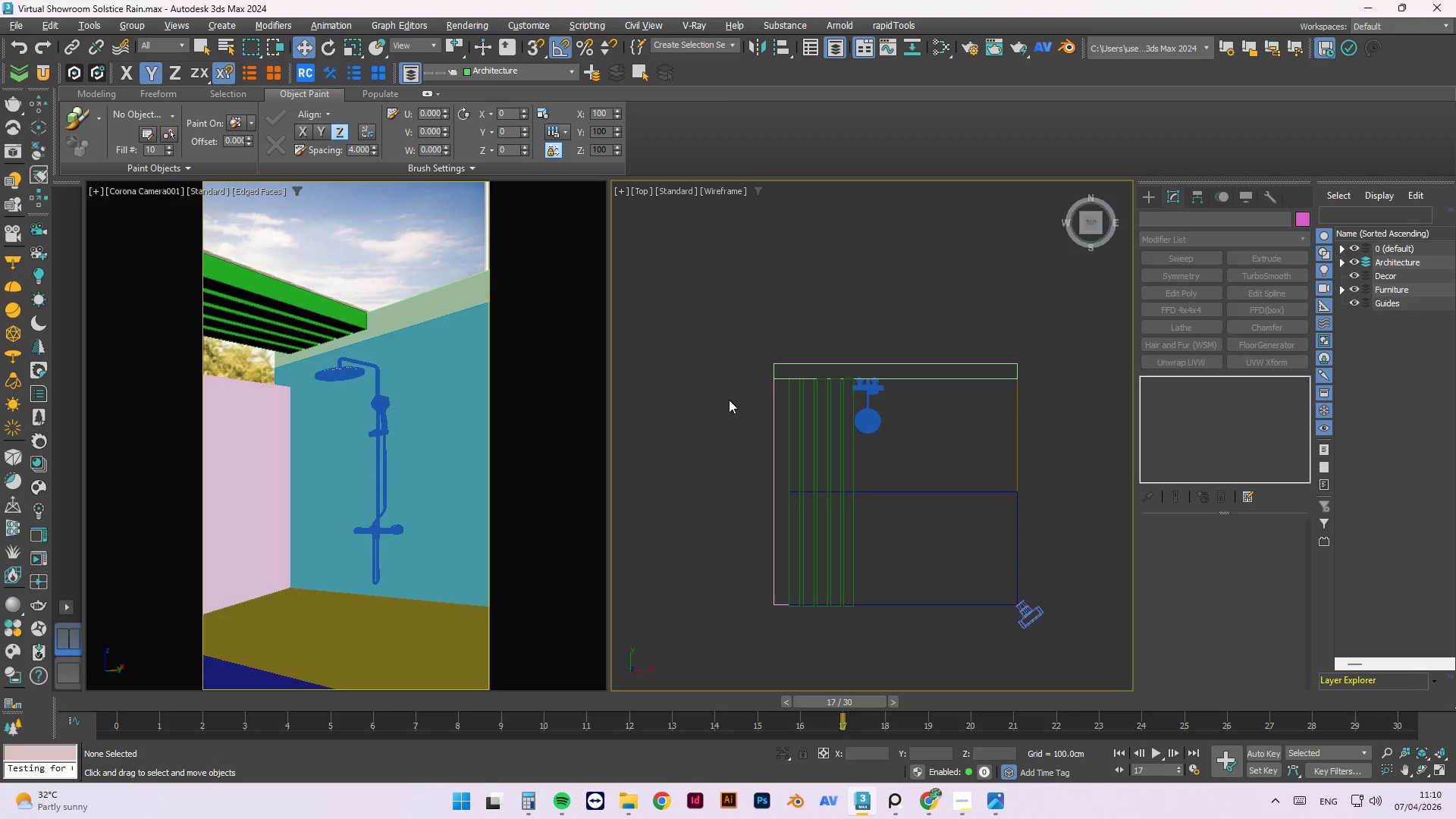 
hold_key(key=ControlLeft, duration=0.36)
 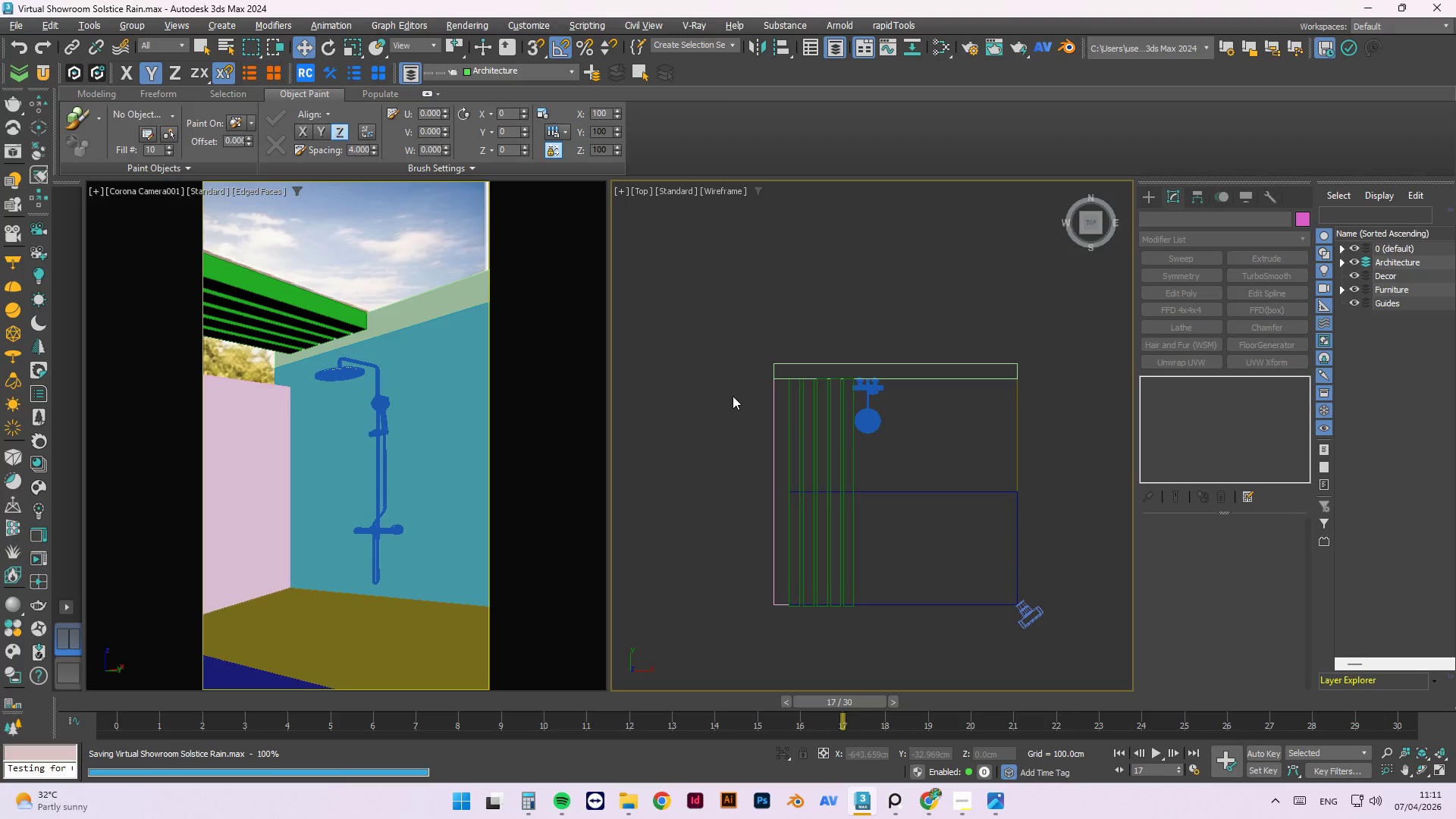 
wait(14.02)
 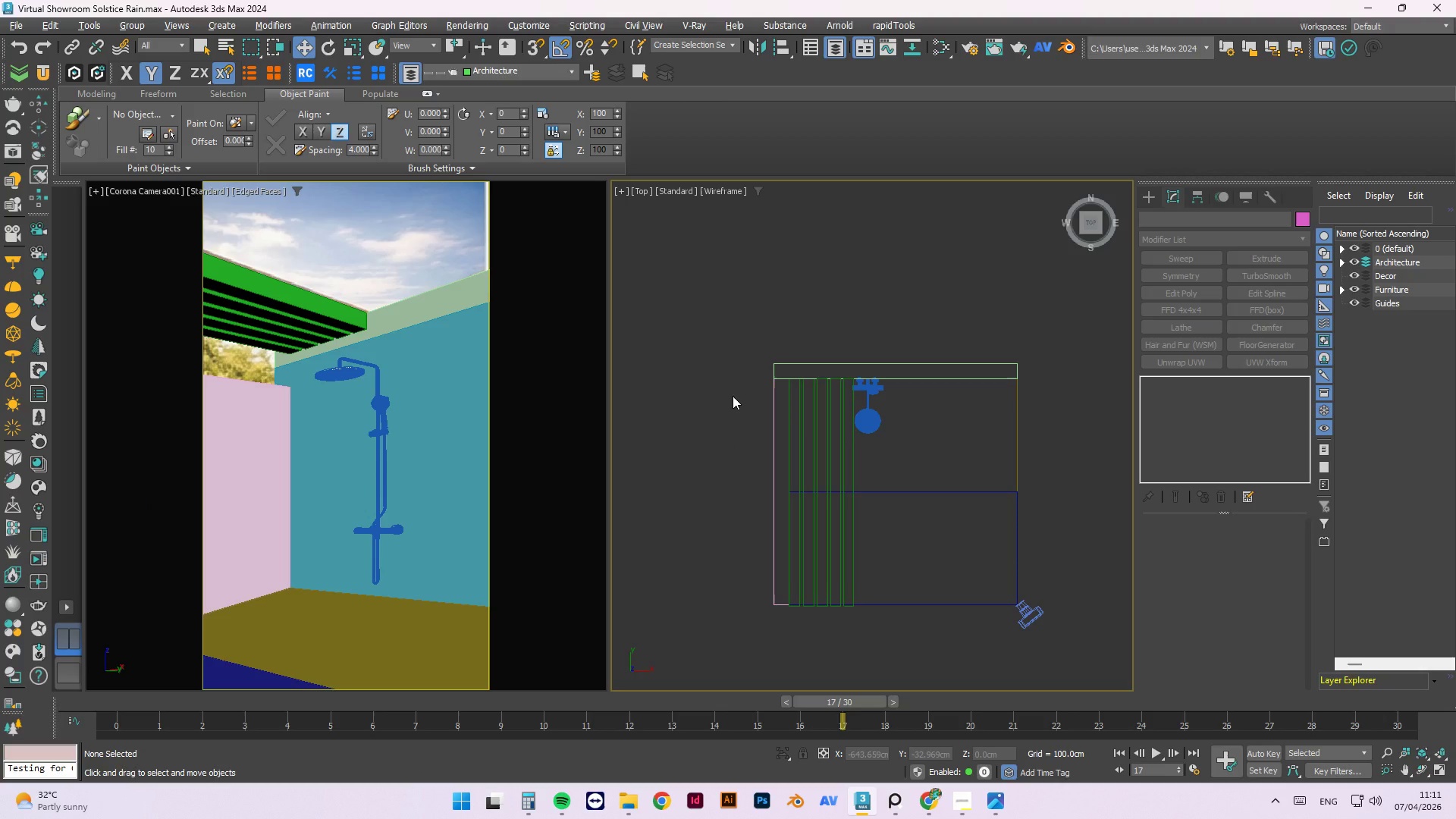 
left_click([934, 799])
 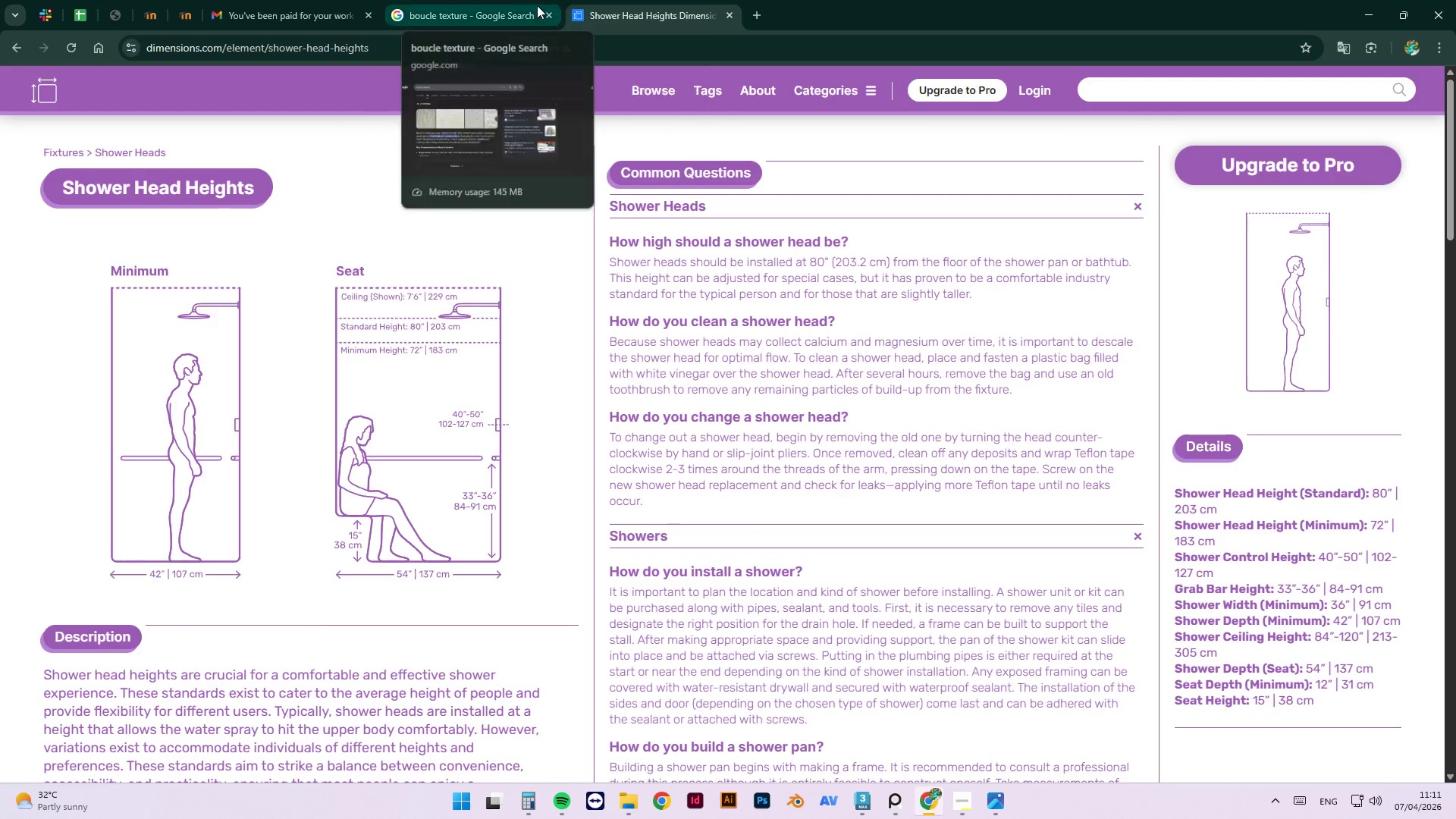 
left_click([318, 2])
 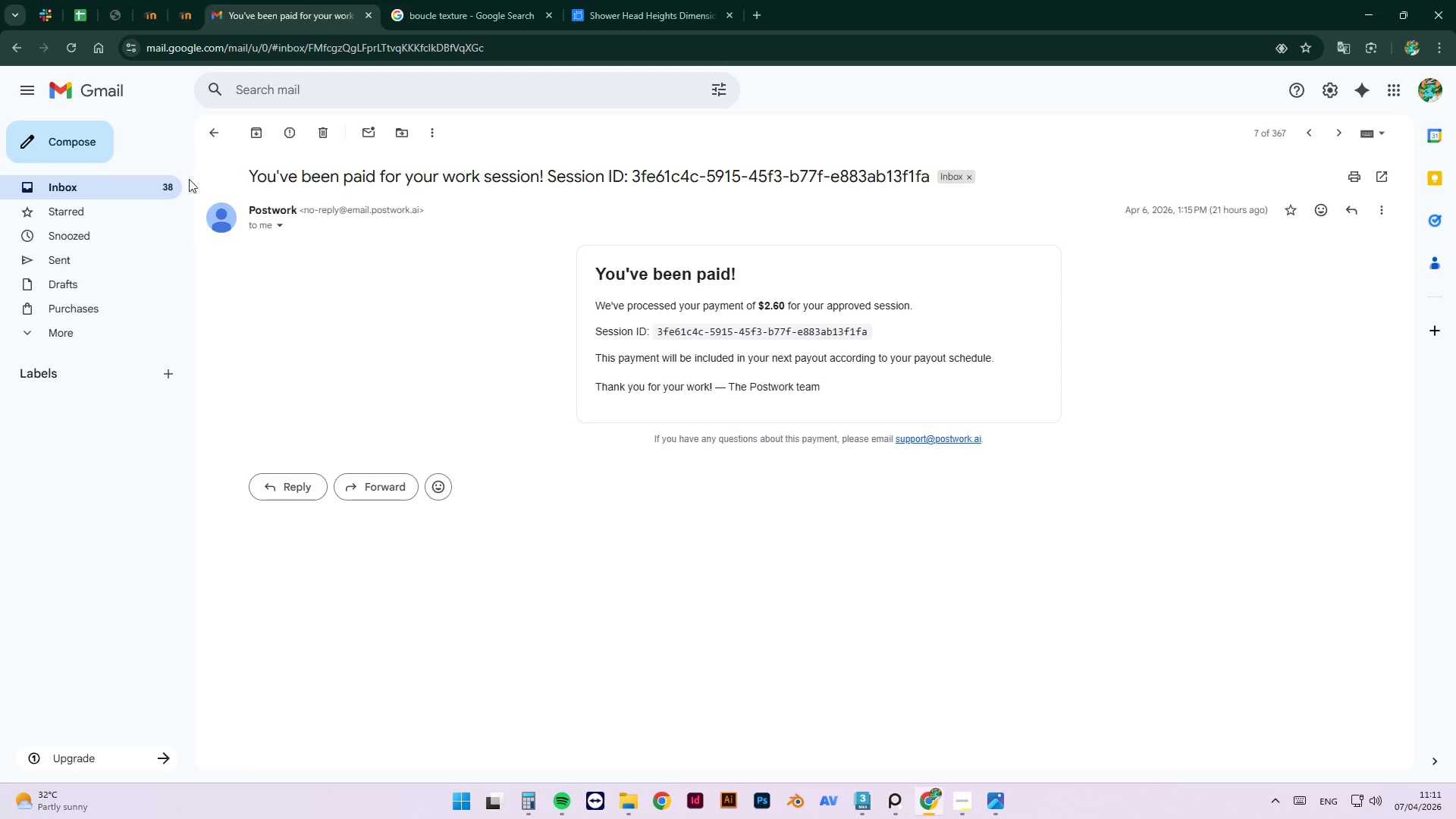 
left_click([158, 185])
 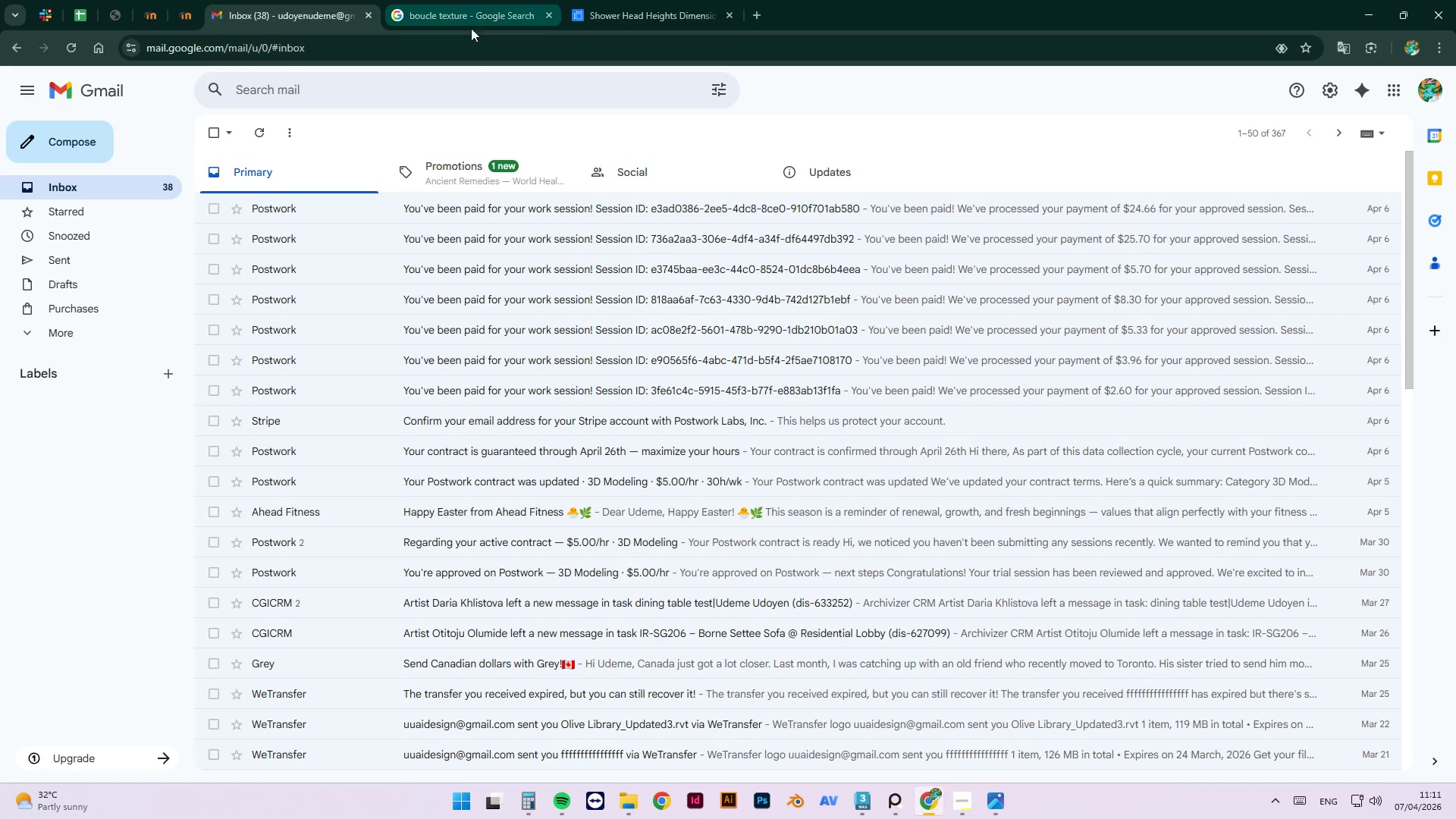 
left_click([464, 42])
 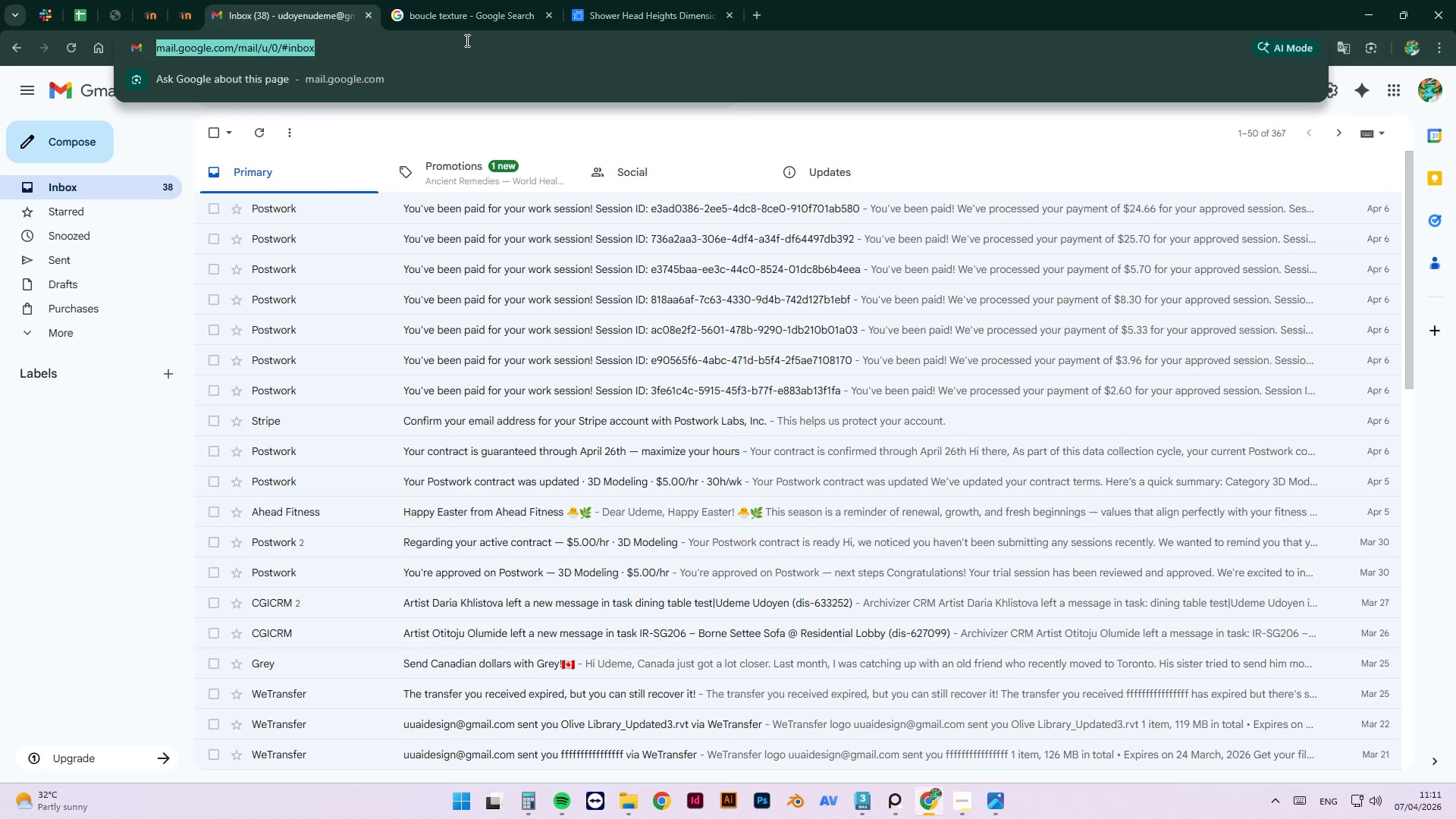 
type(cha)
 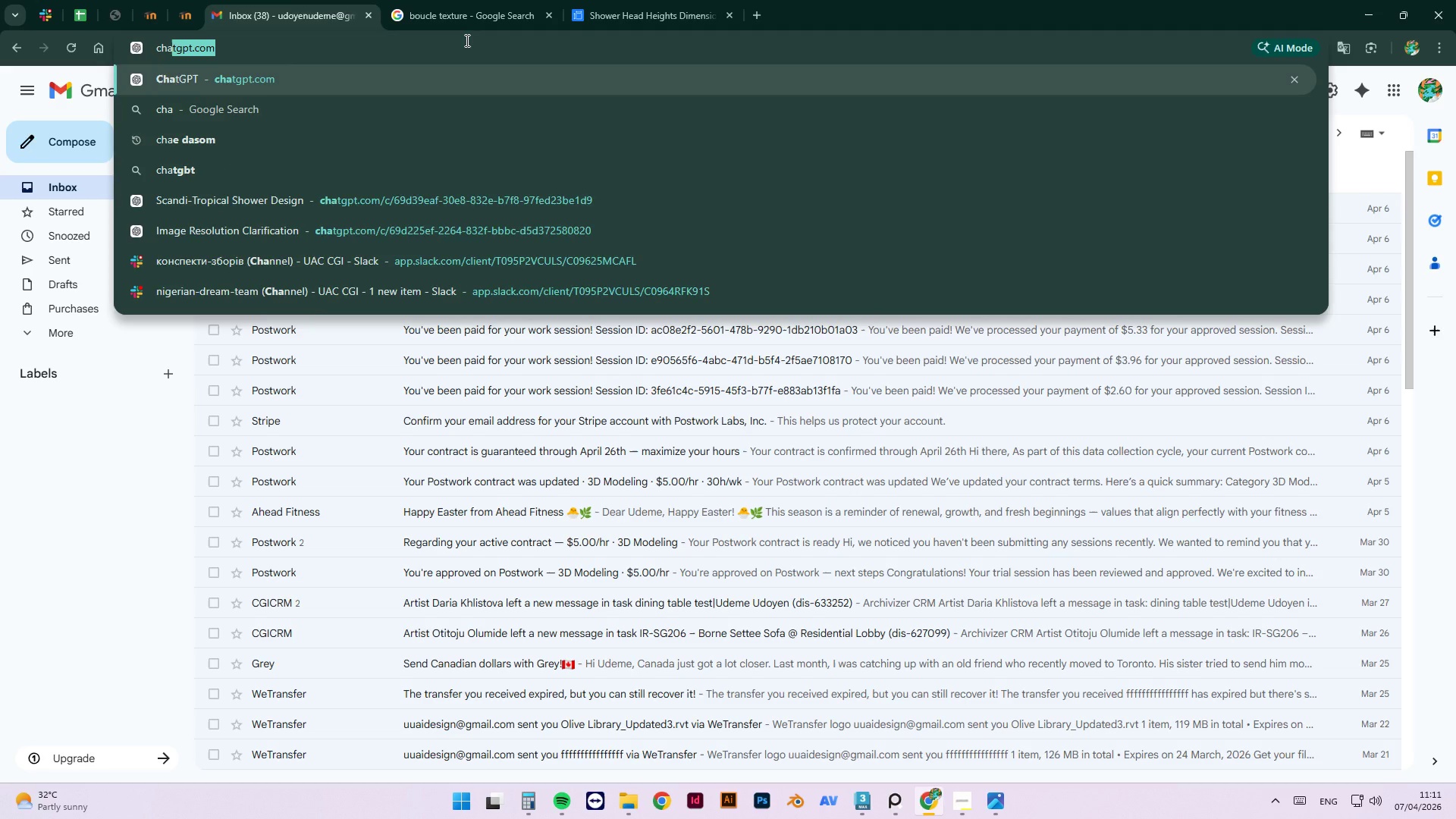 
key(Enter)
 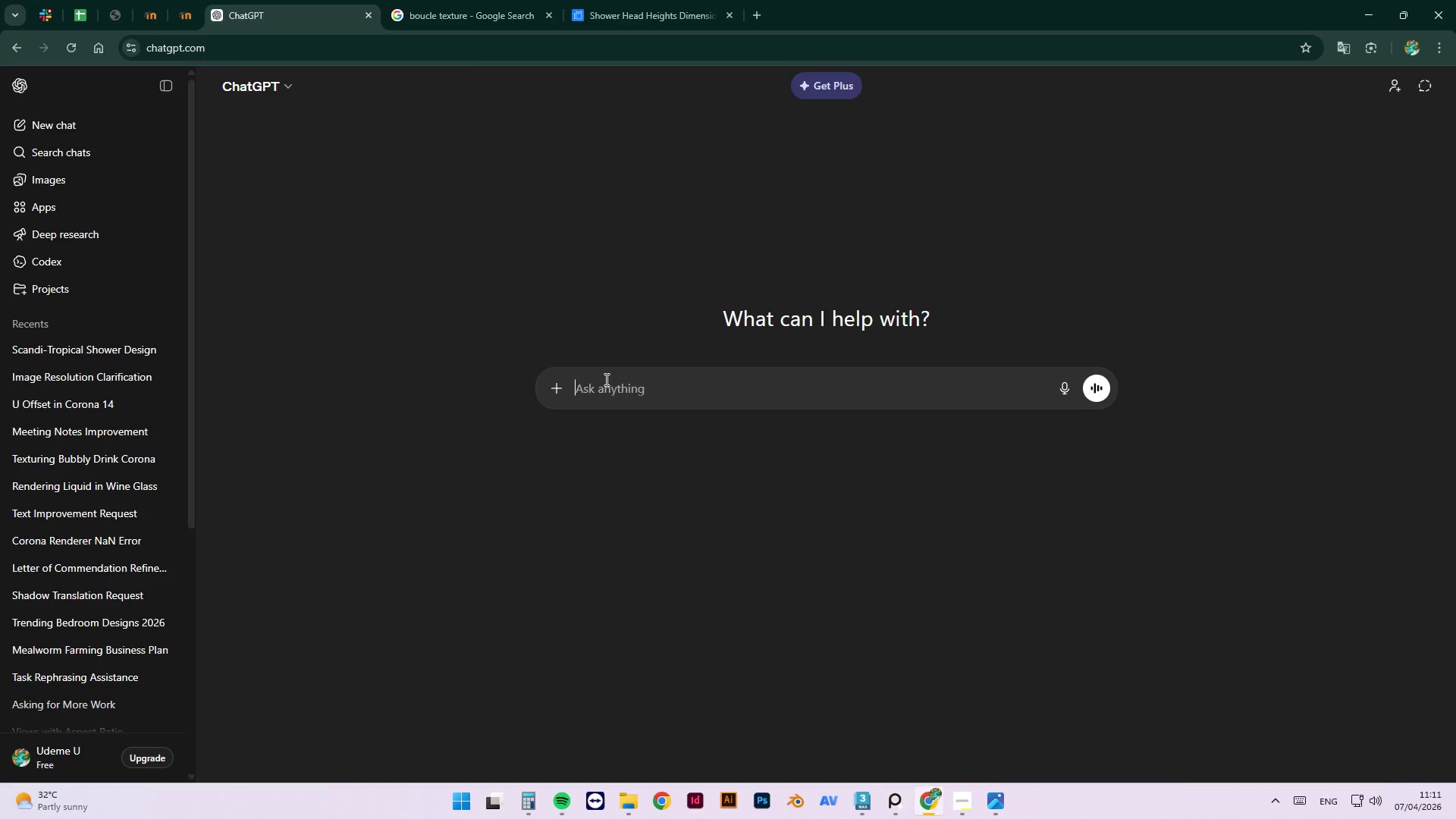 
left_click([67, 187])
 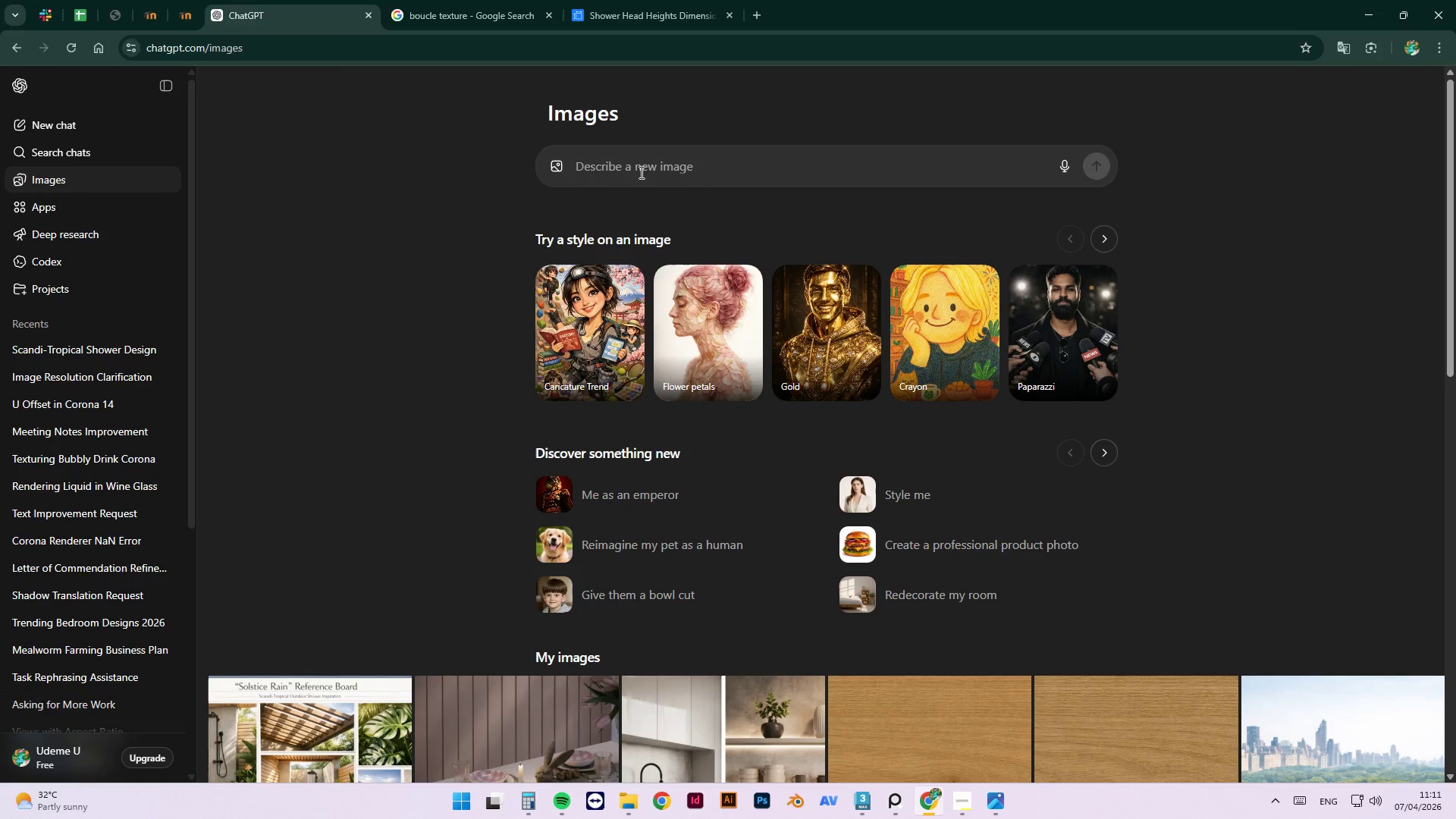 
wait(6.55)
 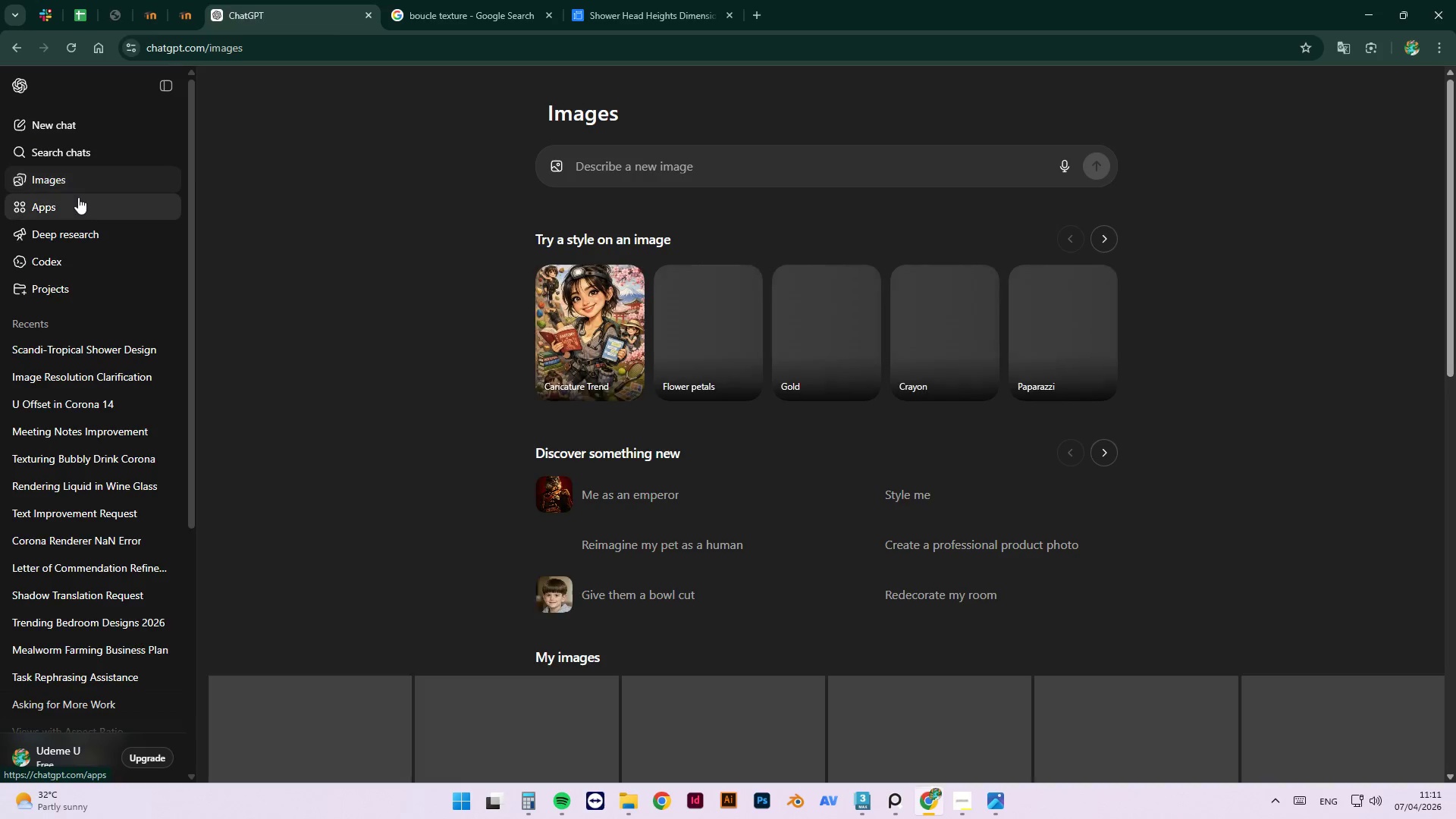 
scroll: coordinate [370, 375], scroll_direction: down, amount: 2.0
 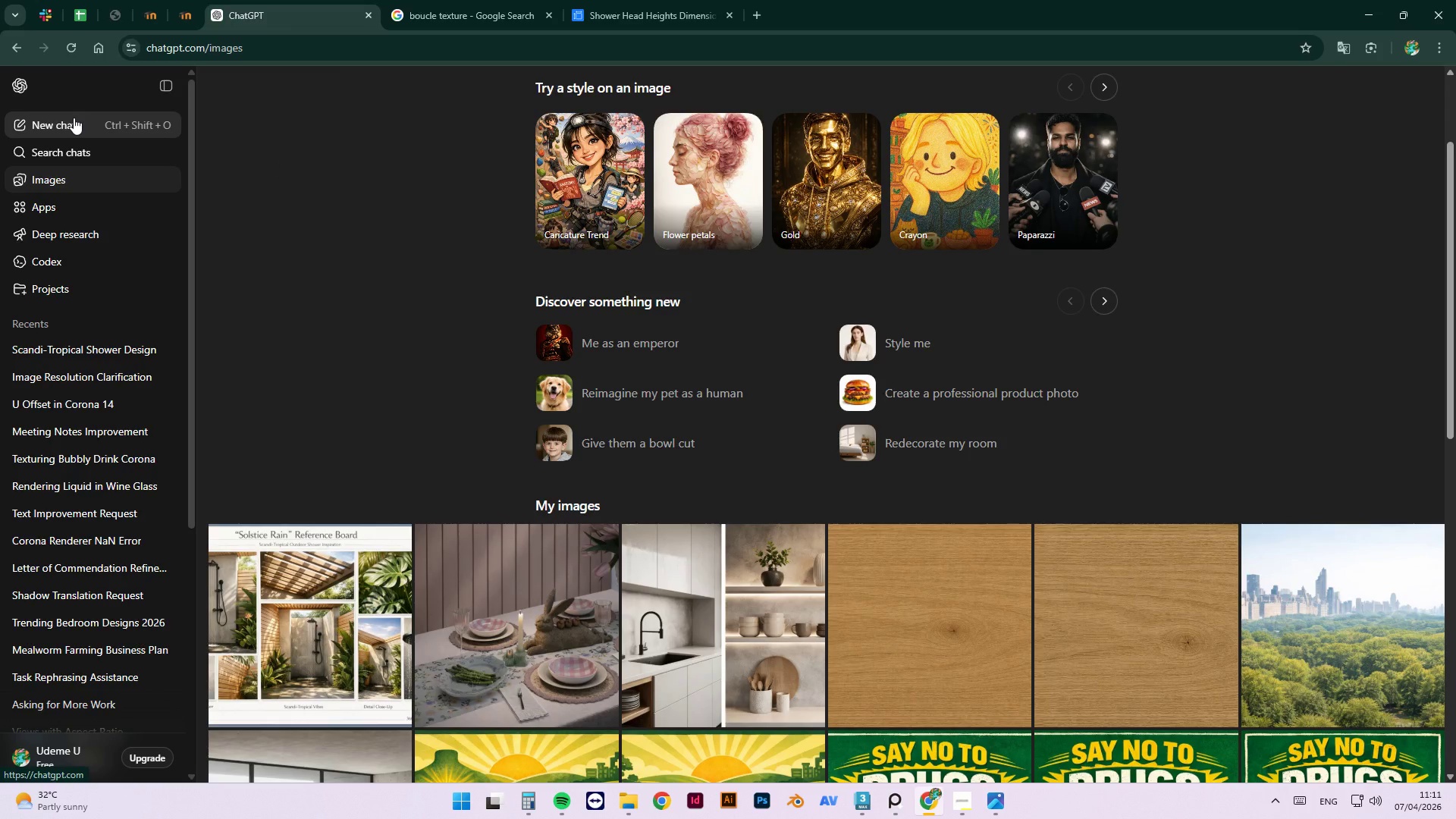 
left_click([74, 118])
 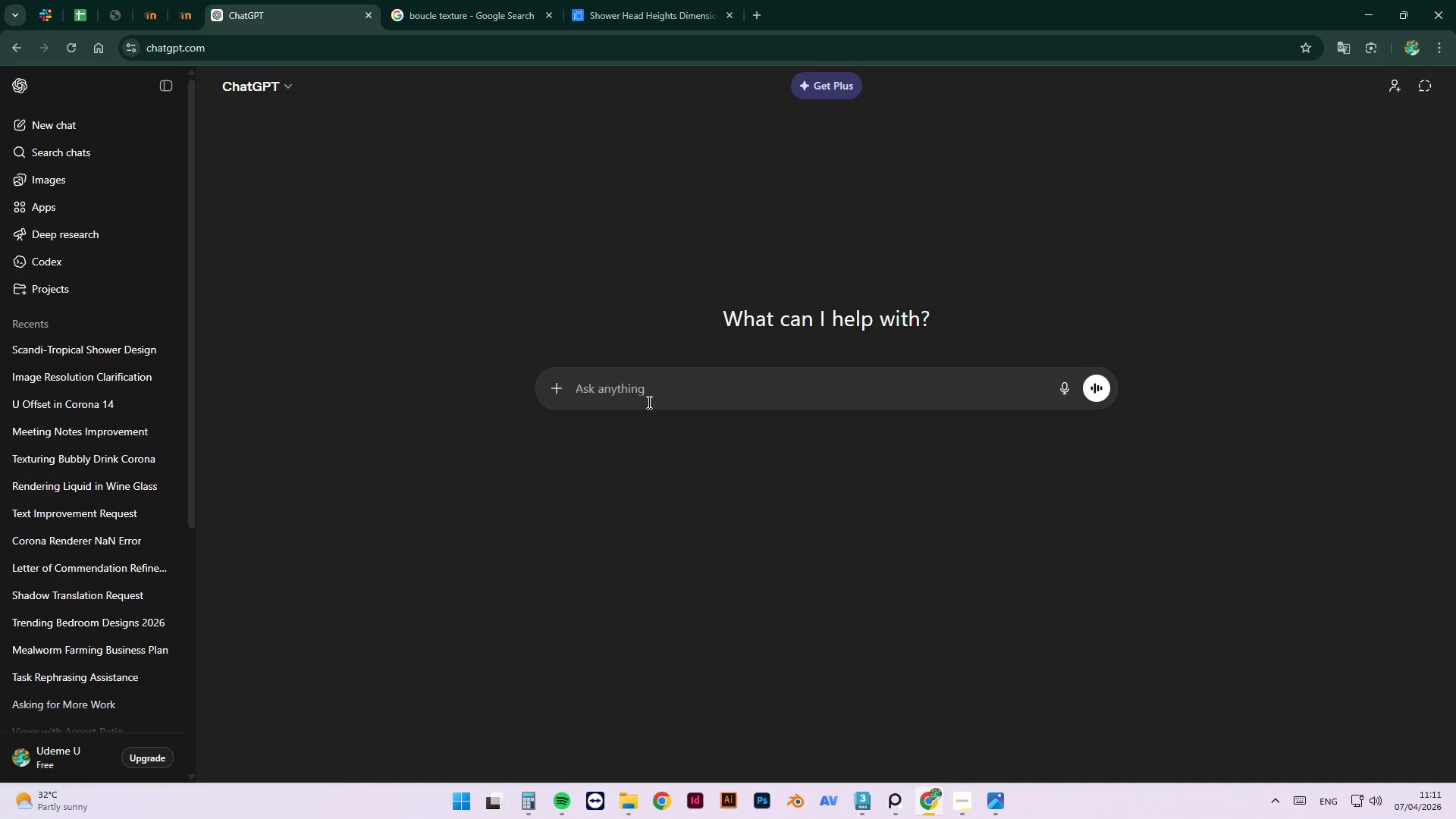 
left_click([648, 389])
 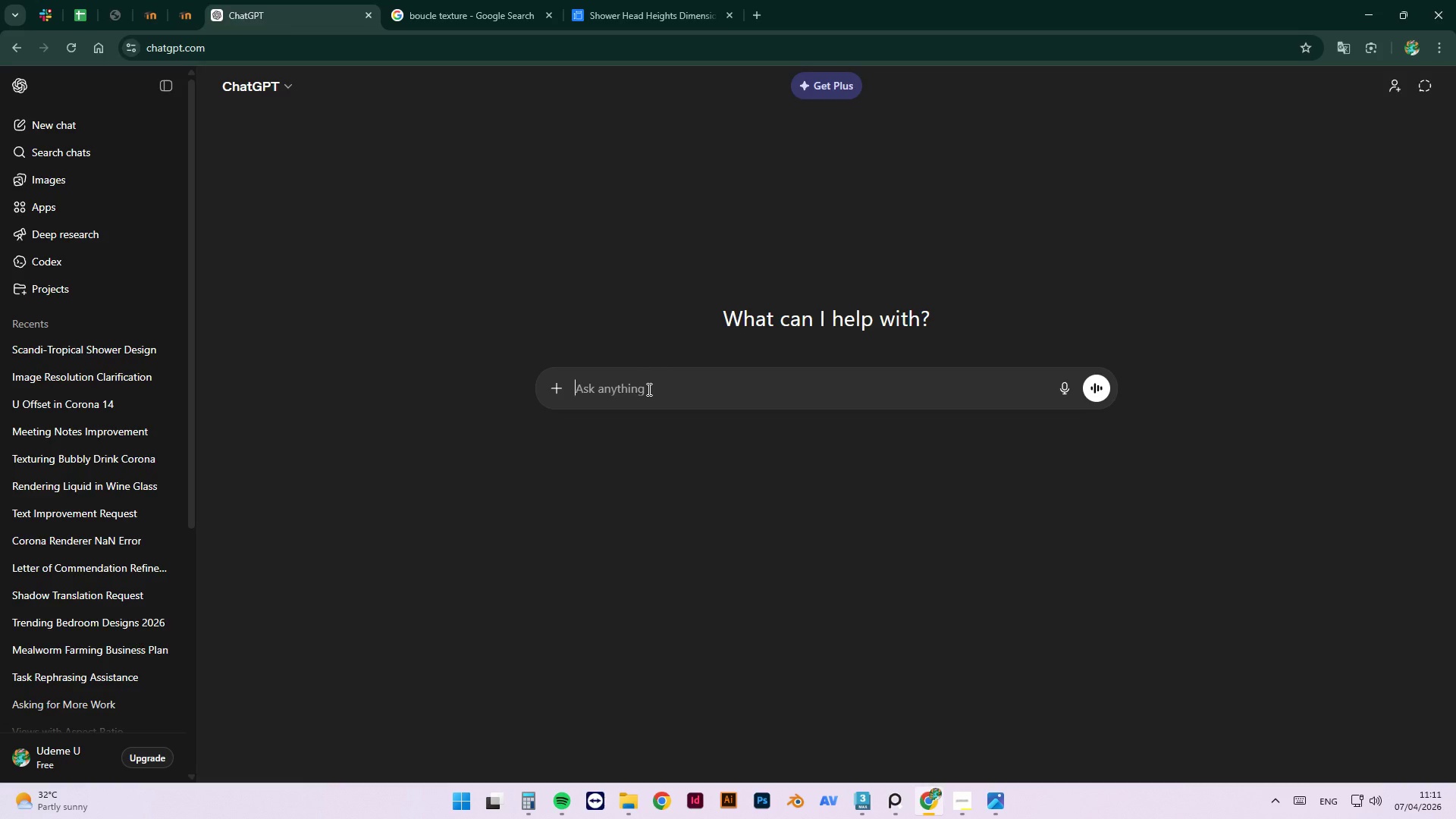 
type(Please )
 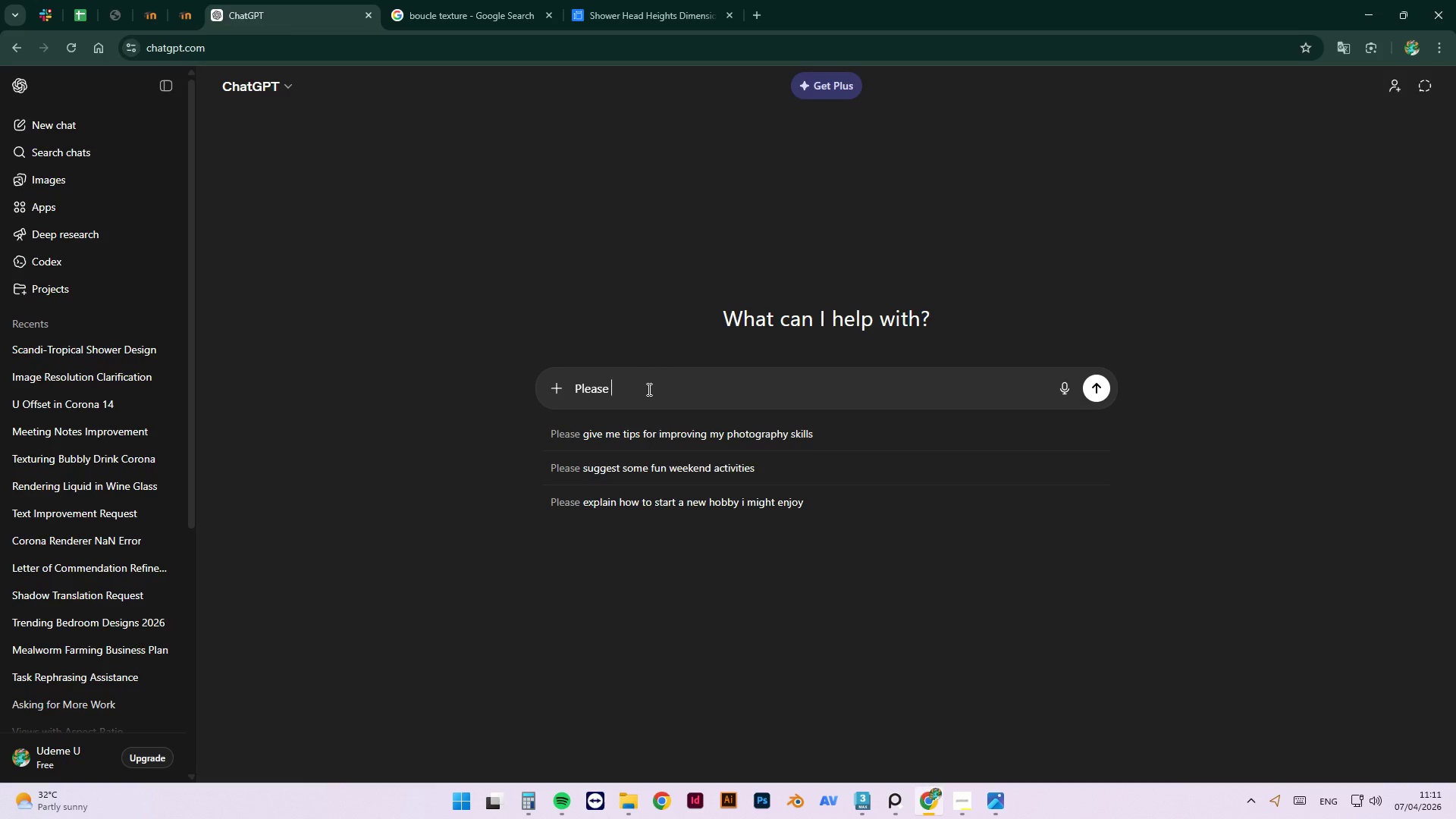 
type(create a high resolution image of this)
key(Backspace)
key(Backspace)
type(e braa)
key(Backspace)
key(Backspace)
key(Backspace)
type(ackgun)
key(Backspace)
key(Backspace)
key(Backspace)
type(round in the)
key(Backspace)
type(is image)
 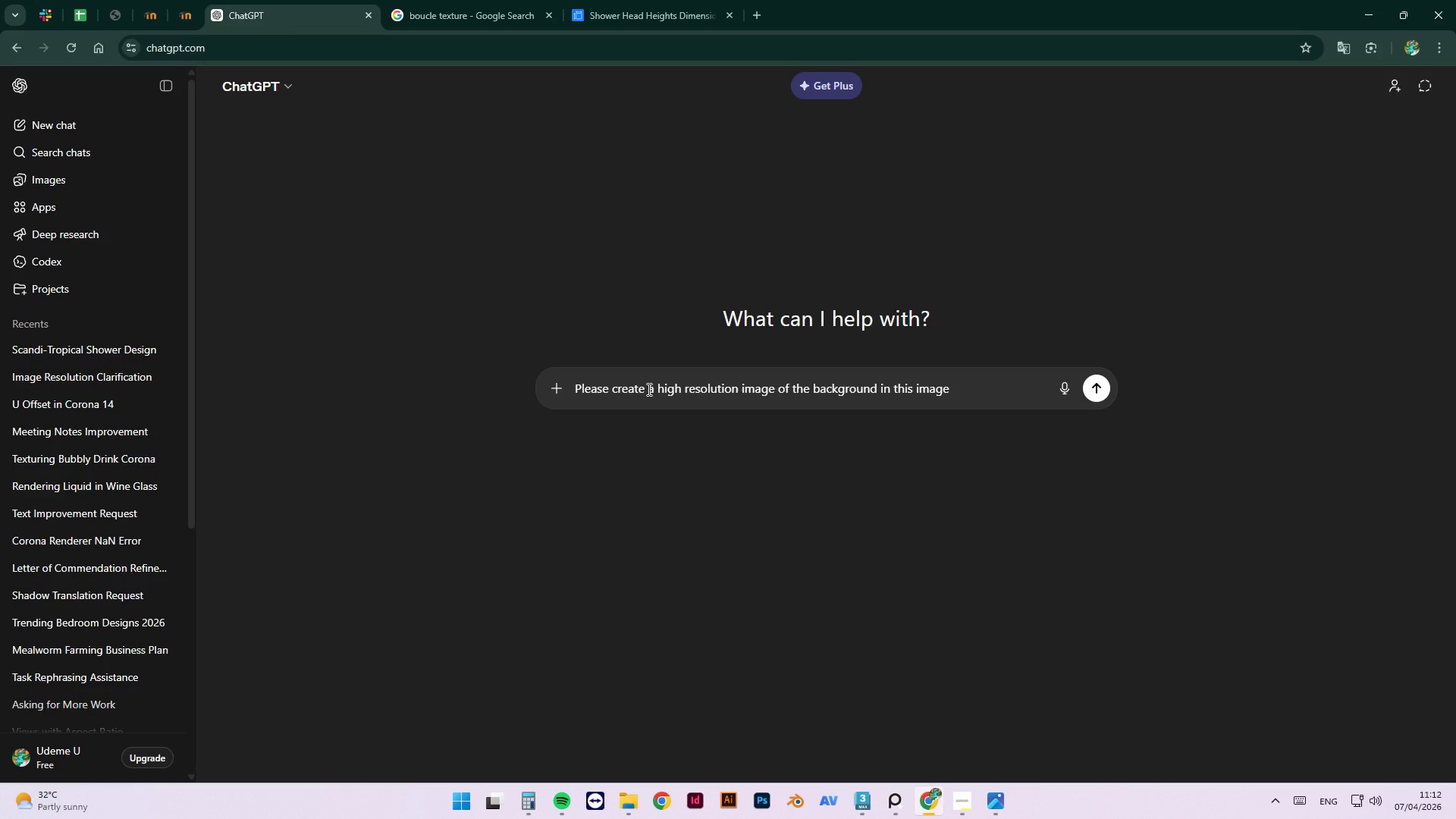 
left_click([623, 789])
 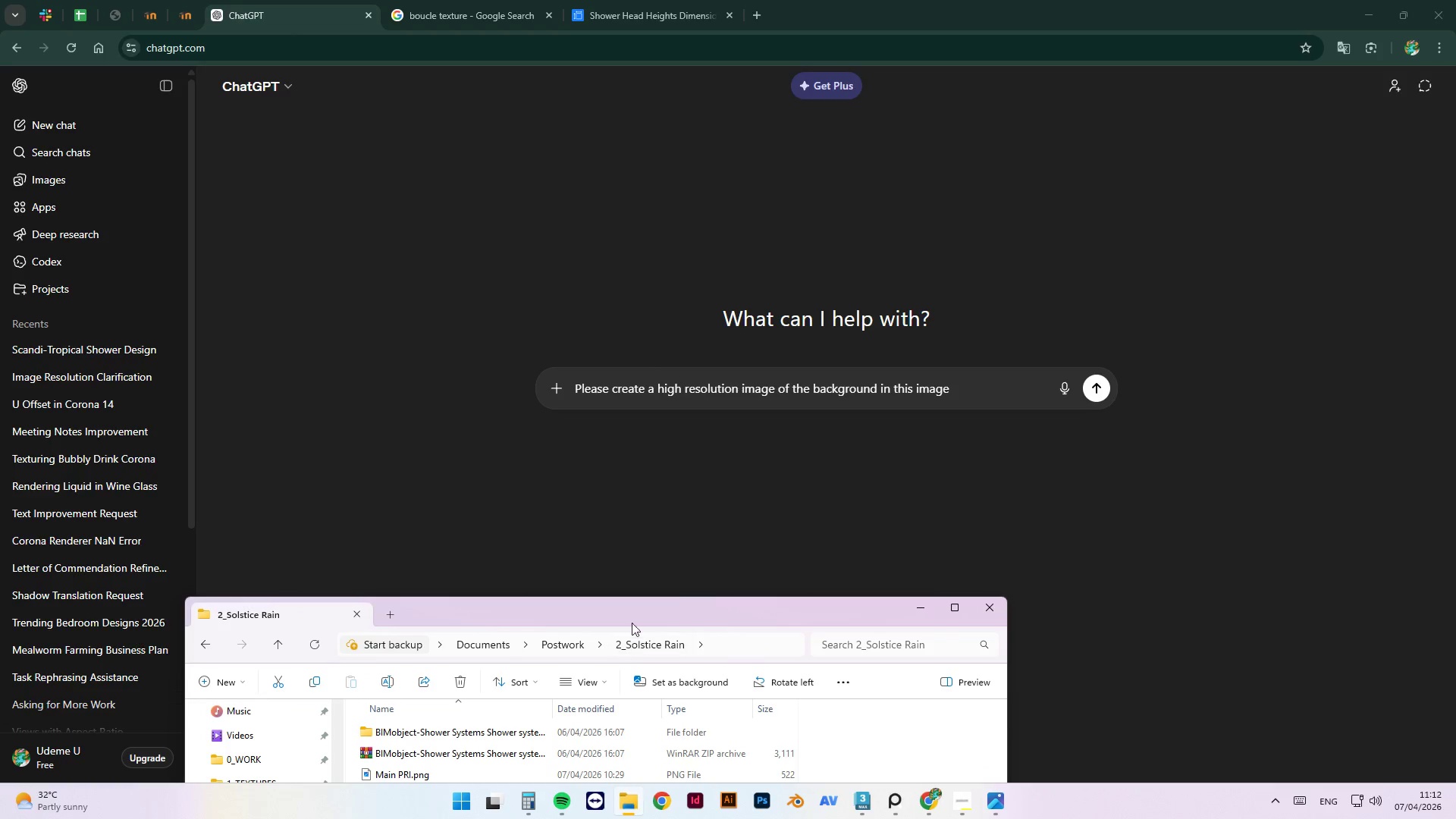 
left_click_drag(start_coordinate=[629, 609], to_coordinate=[482, 140])
 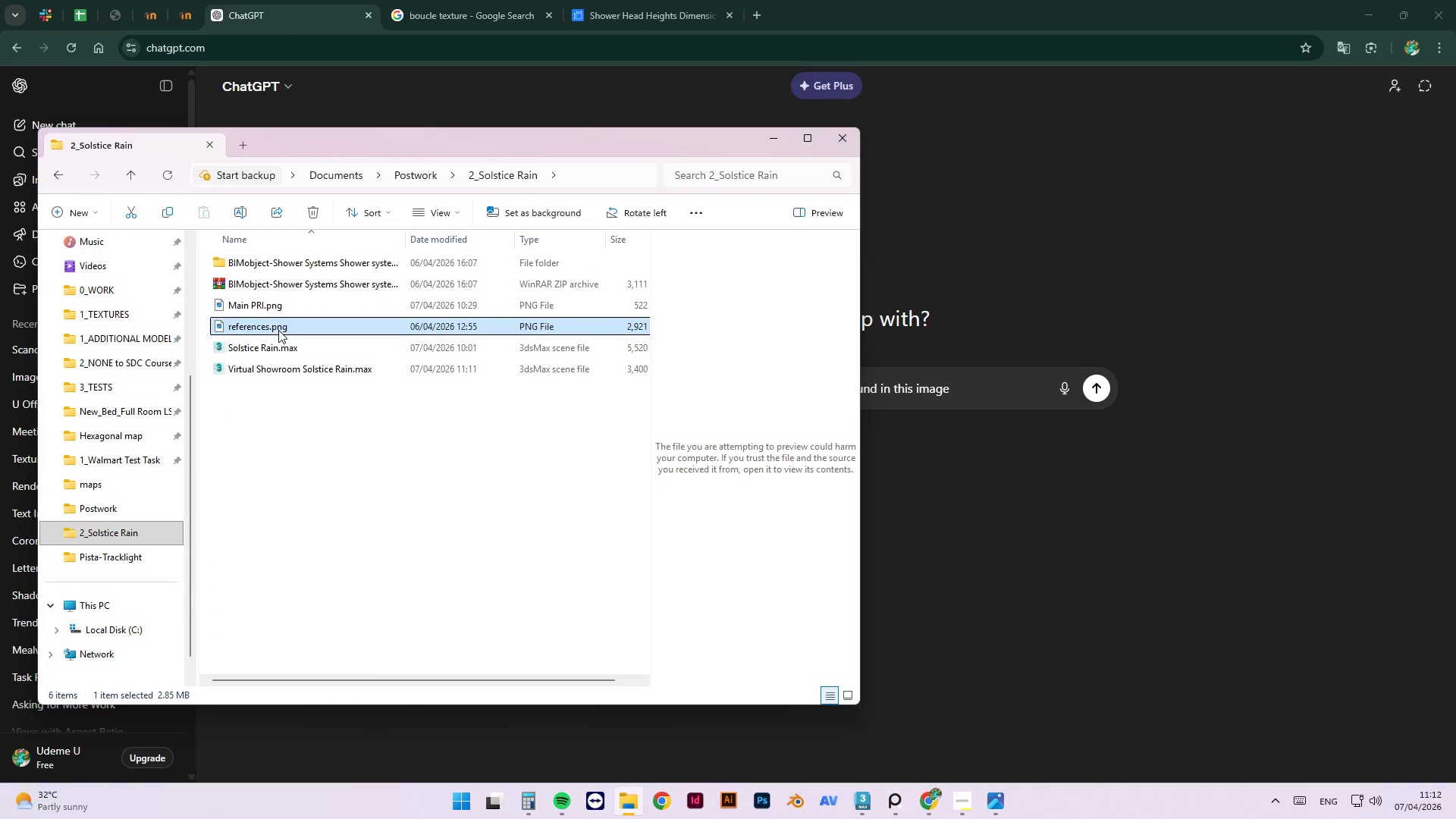 
left_click([289, 303])
 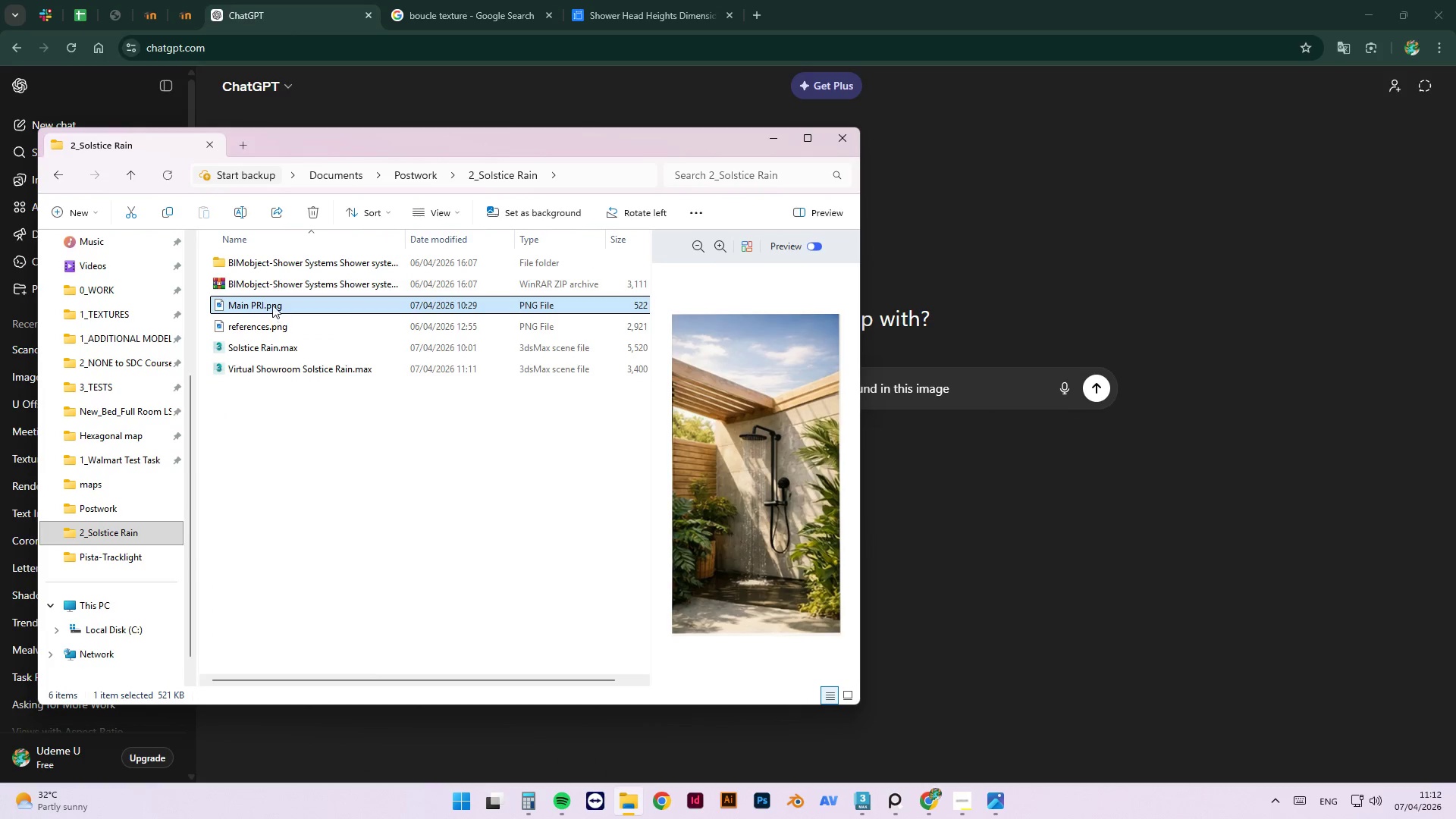 
left_click_drag(start_coordinate=[272, 303], to_coordinate=[896, 361])
 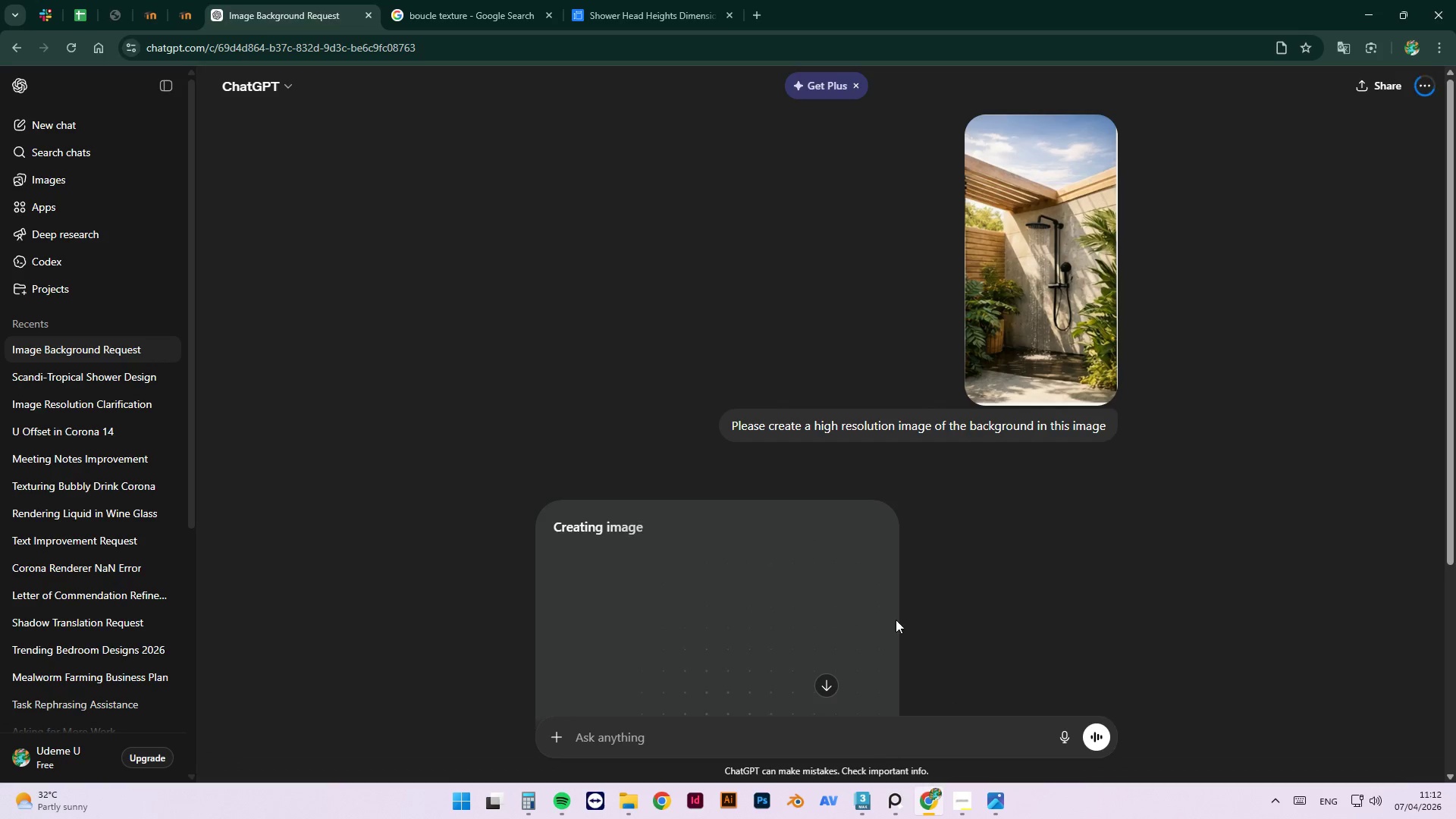 
wait(20.92)
 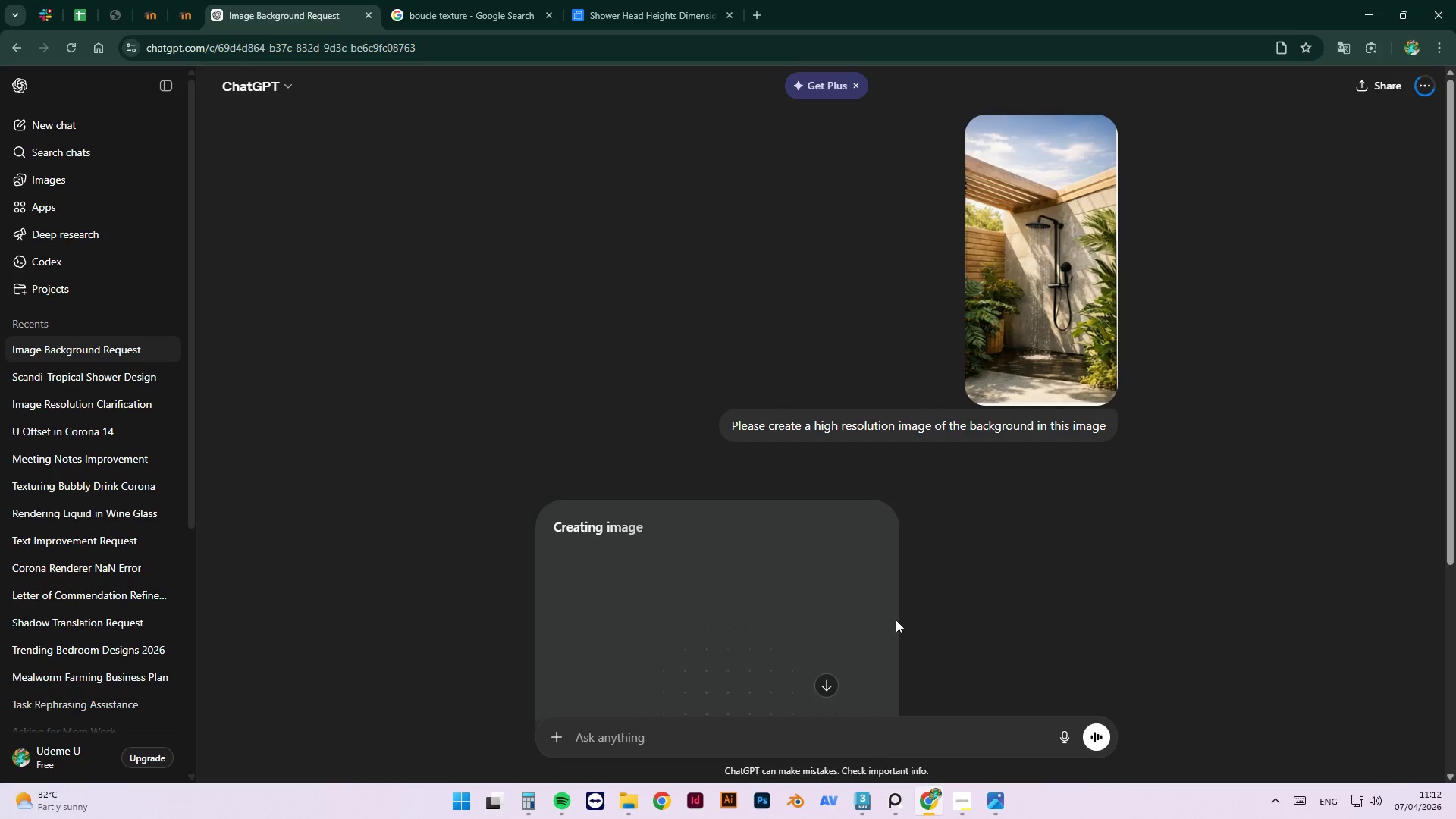 
mouse_move([631, 20])
 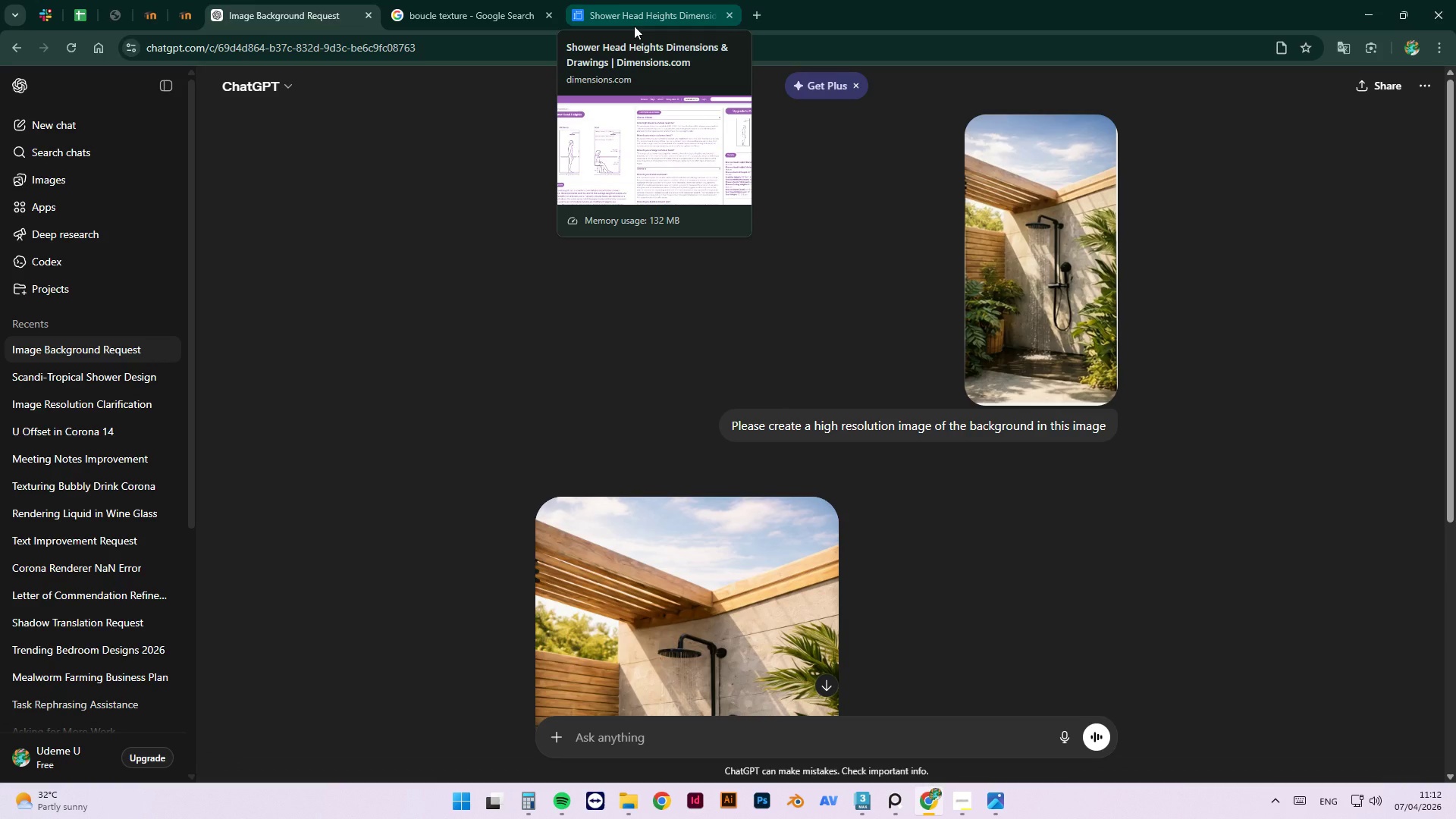 
wait(6.89)
 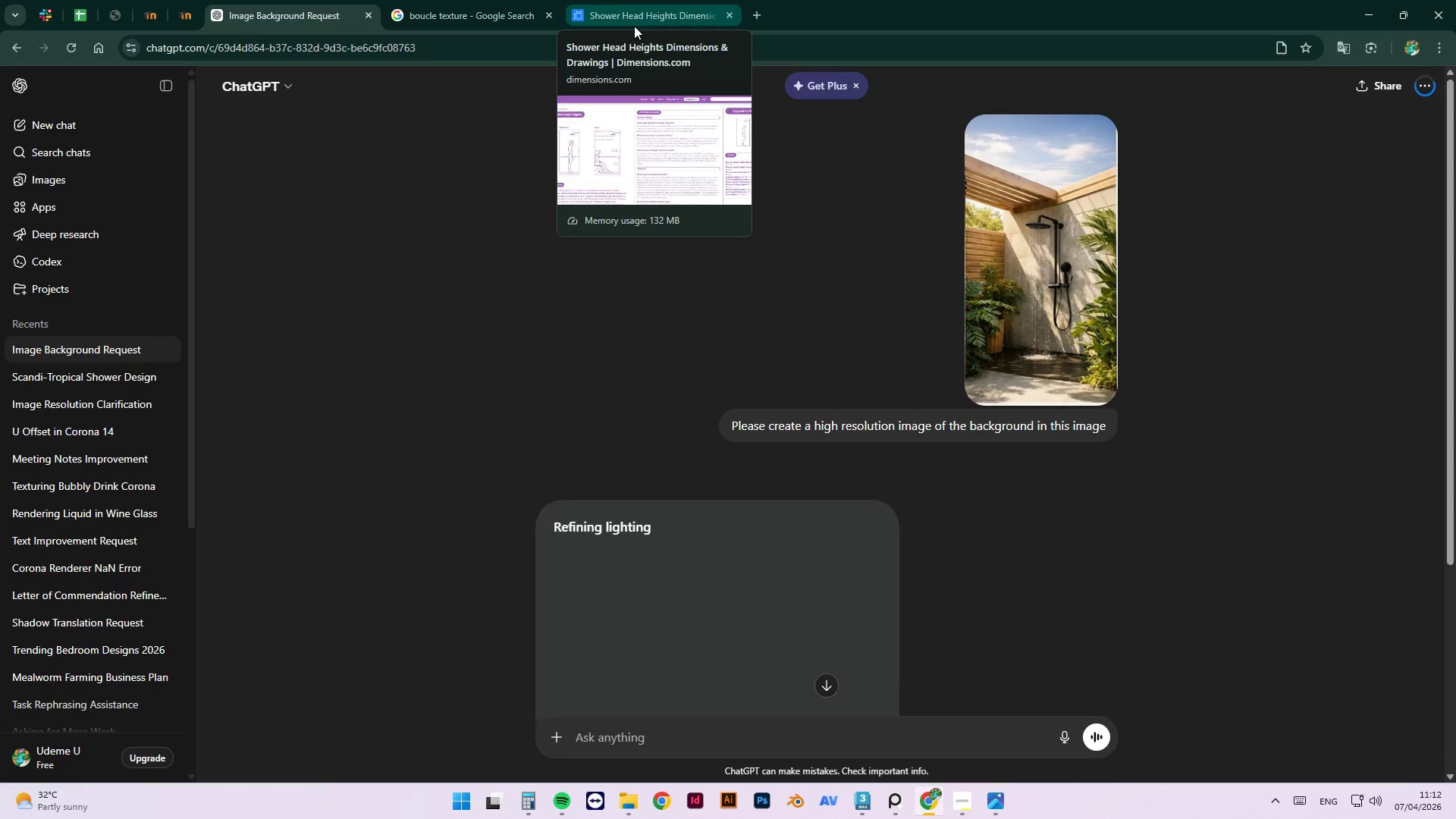 
scroll: coordinate [783, 252], scroll_direction: down, amount: 4.0
 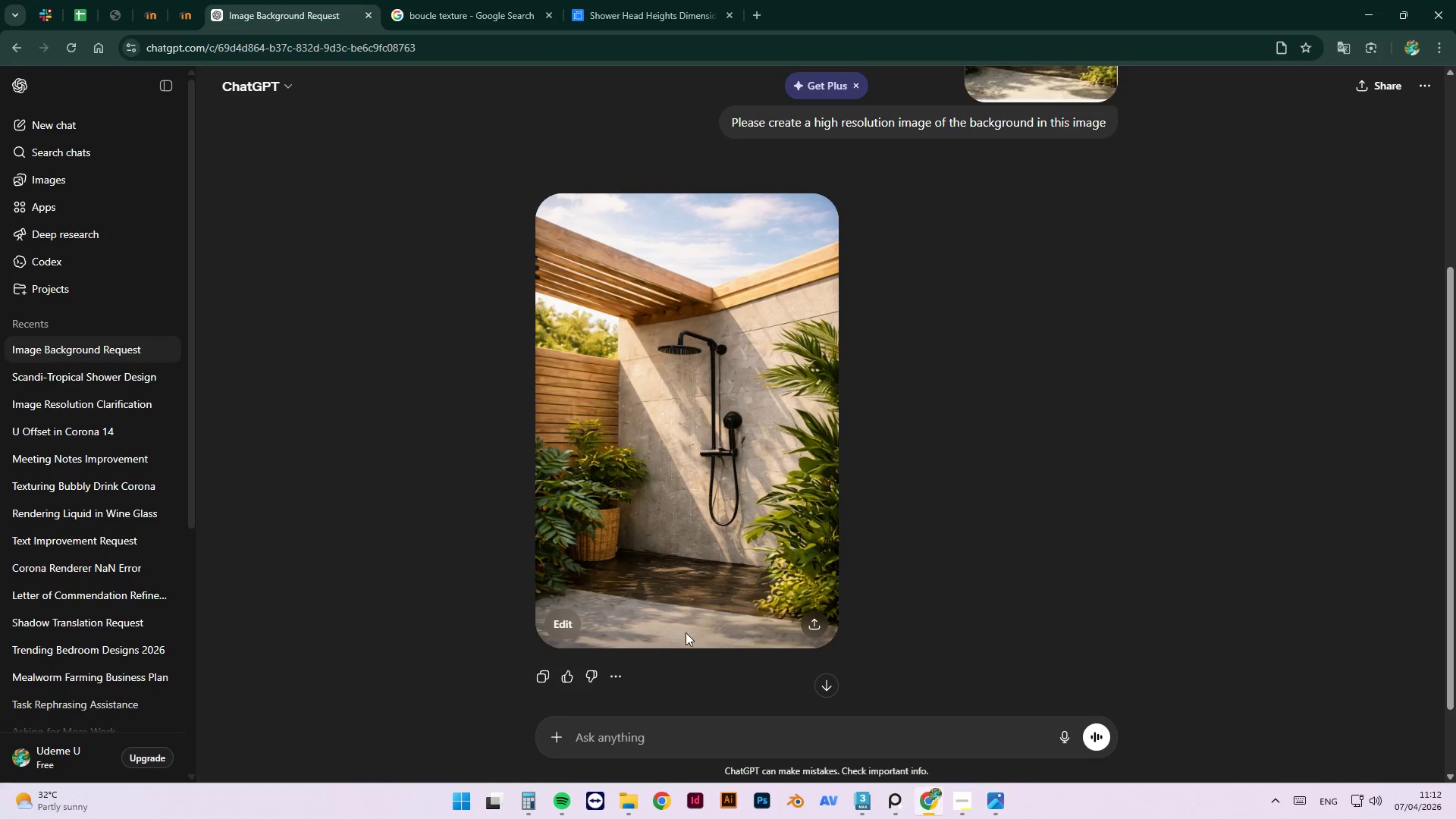 
scroll: coordinate [635, 390], scroll_direction: up, amount: 1.0
 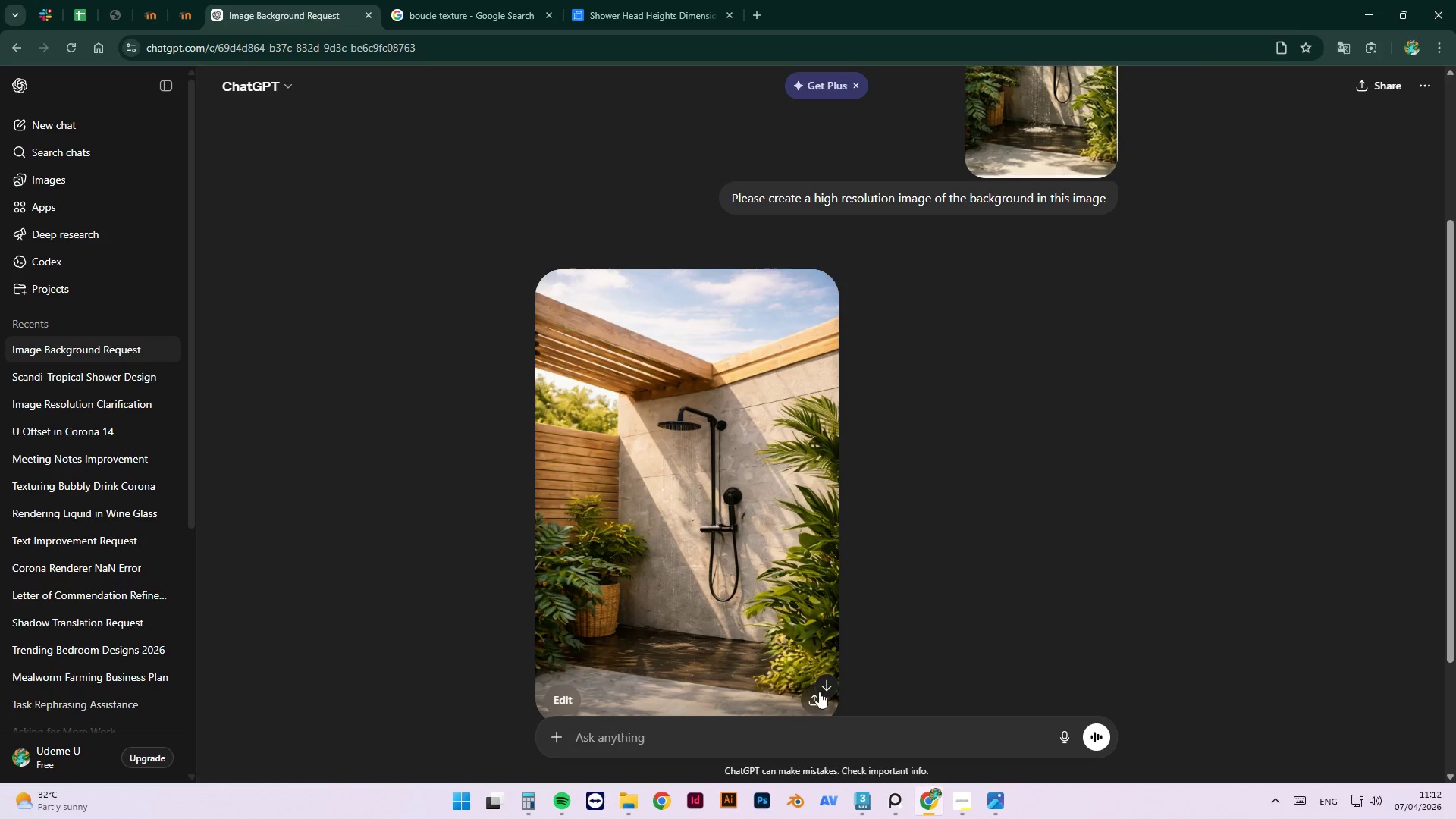 
wait(6.28)
 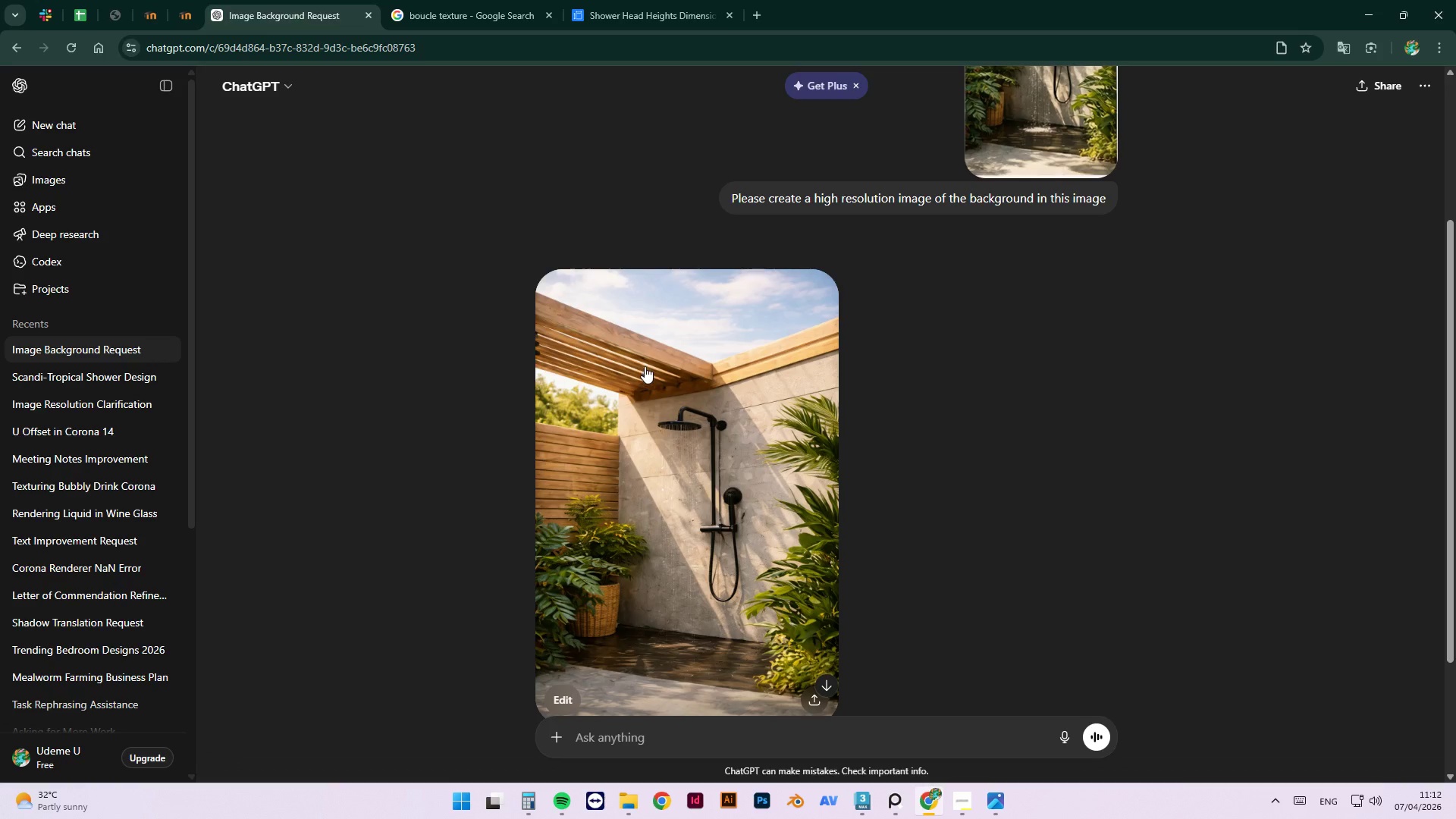 
scroll: coordinate [745, 477], scroll_direction: down, amount: 6.0
 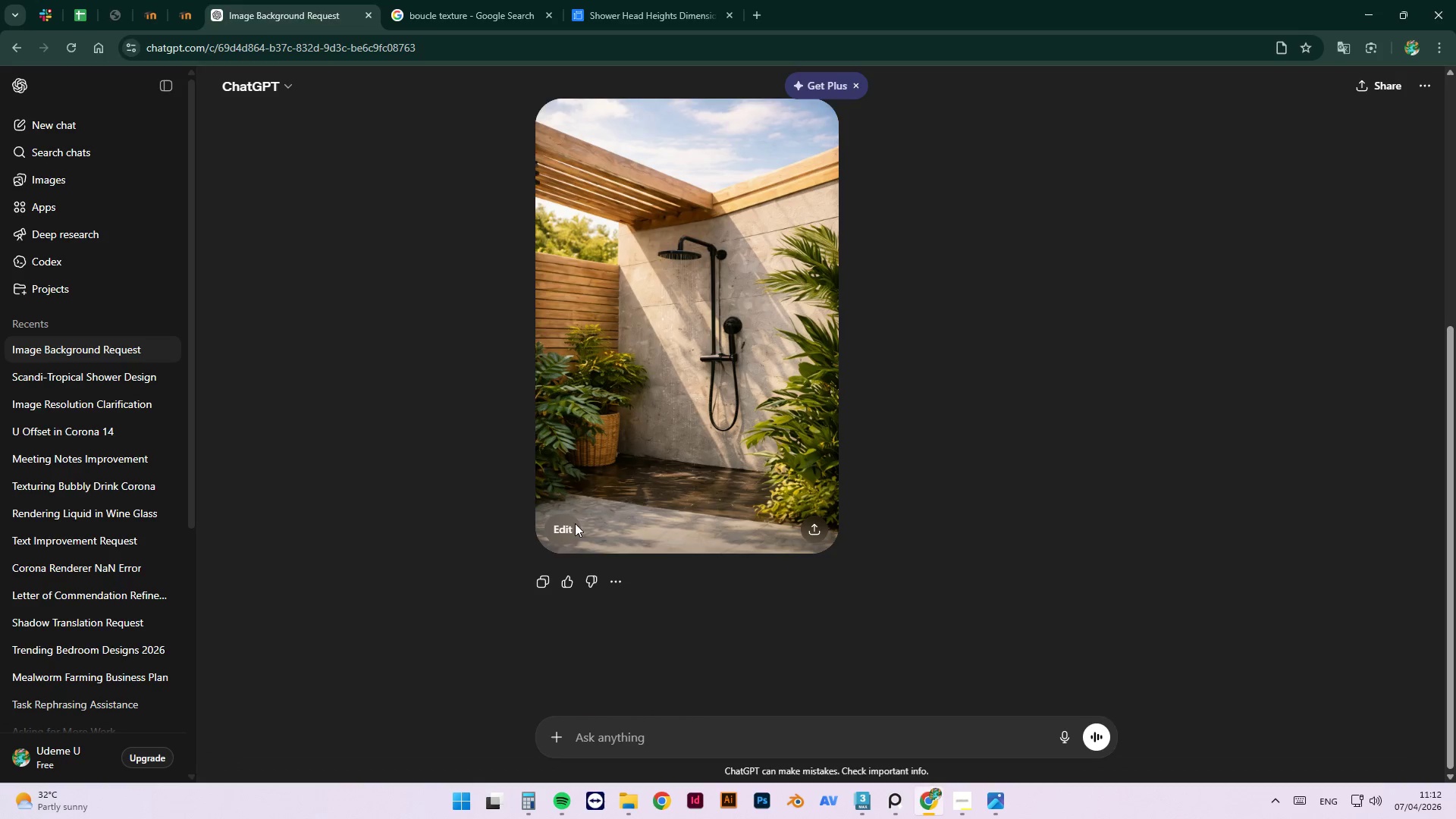 
left_click([558, 530])
 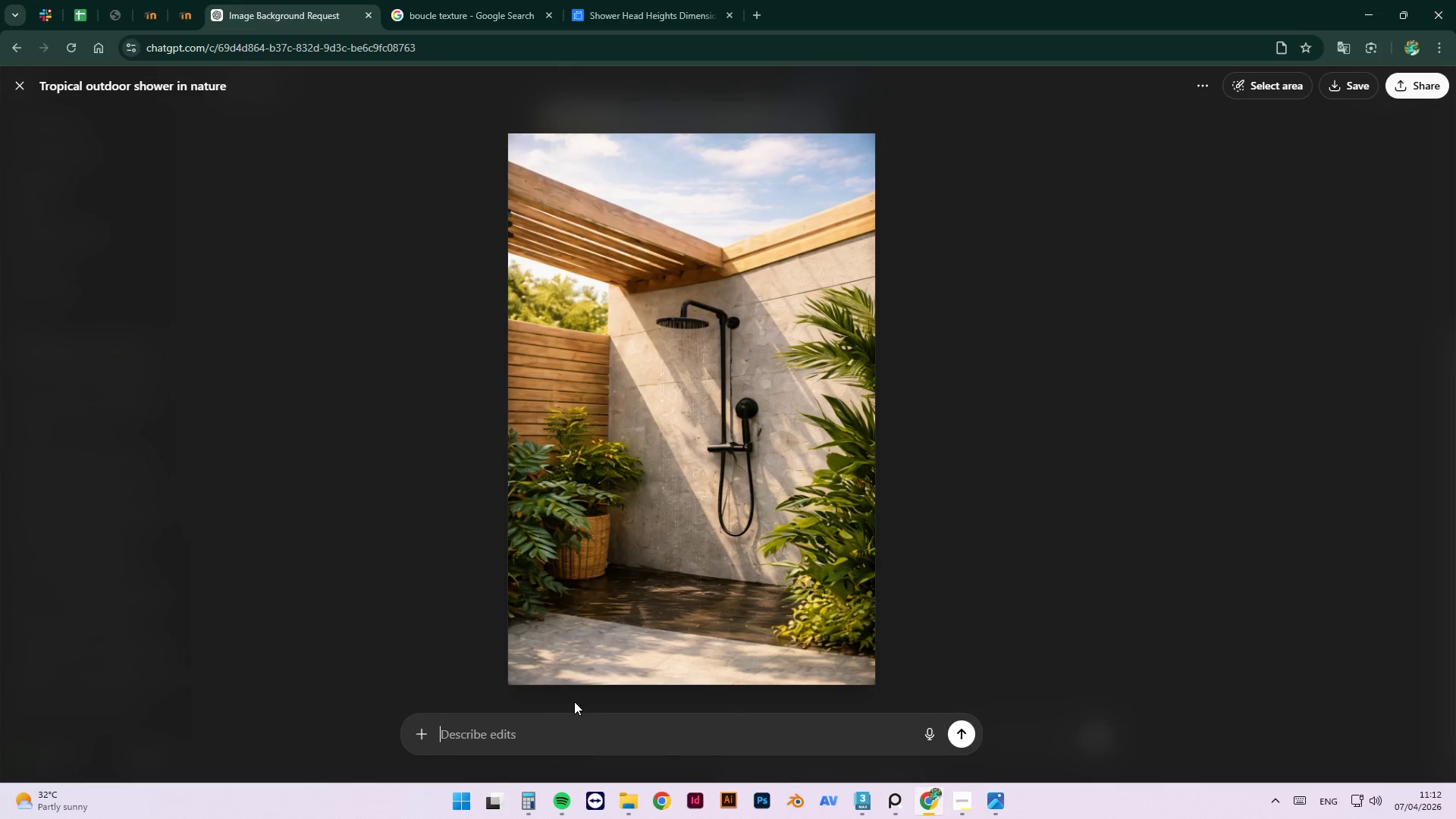 
left_click([572, 716])
 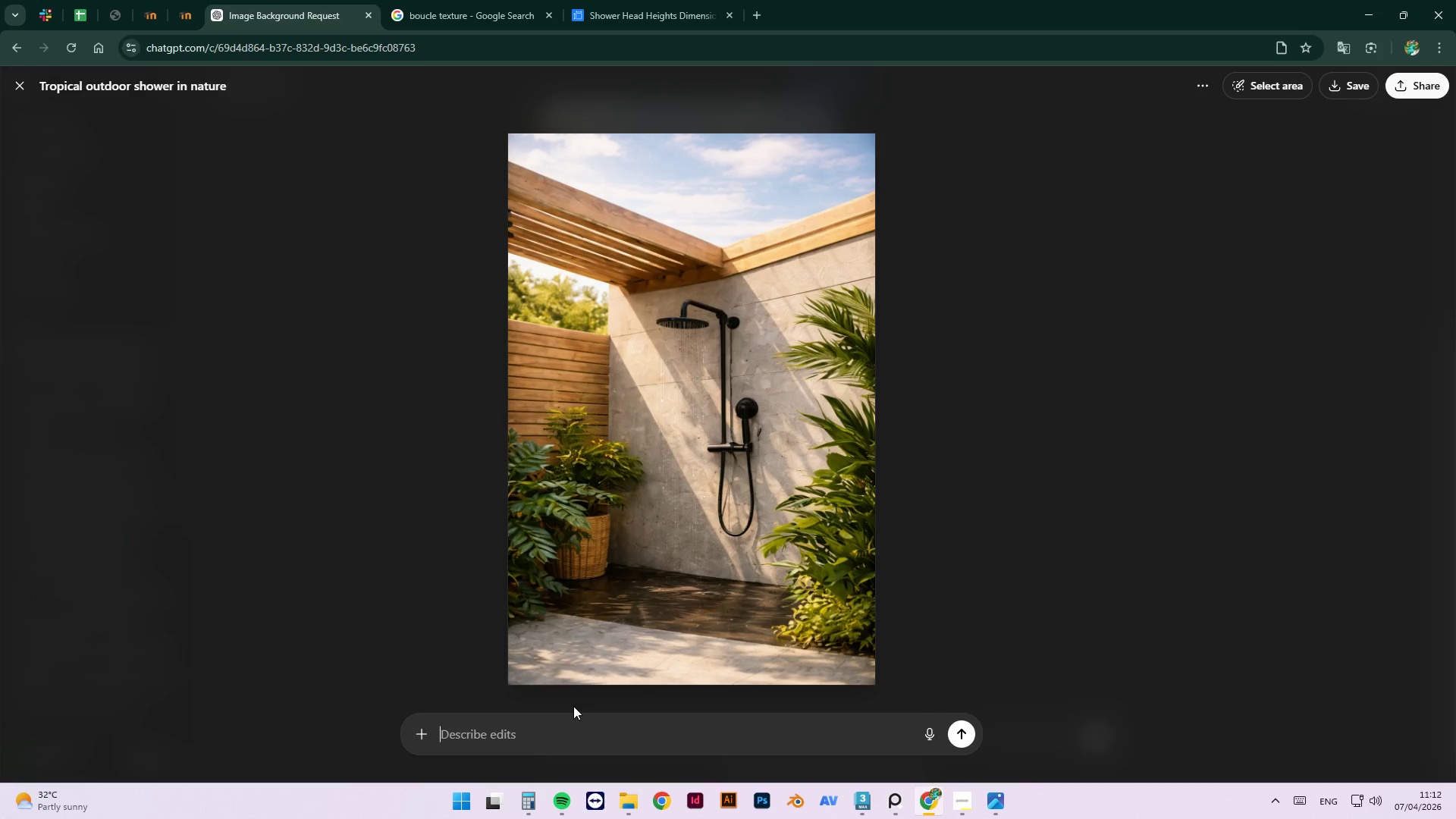 
wait(5.67)
 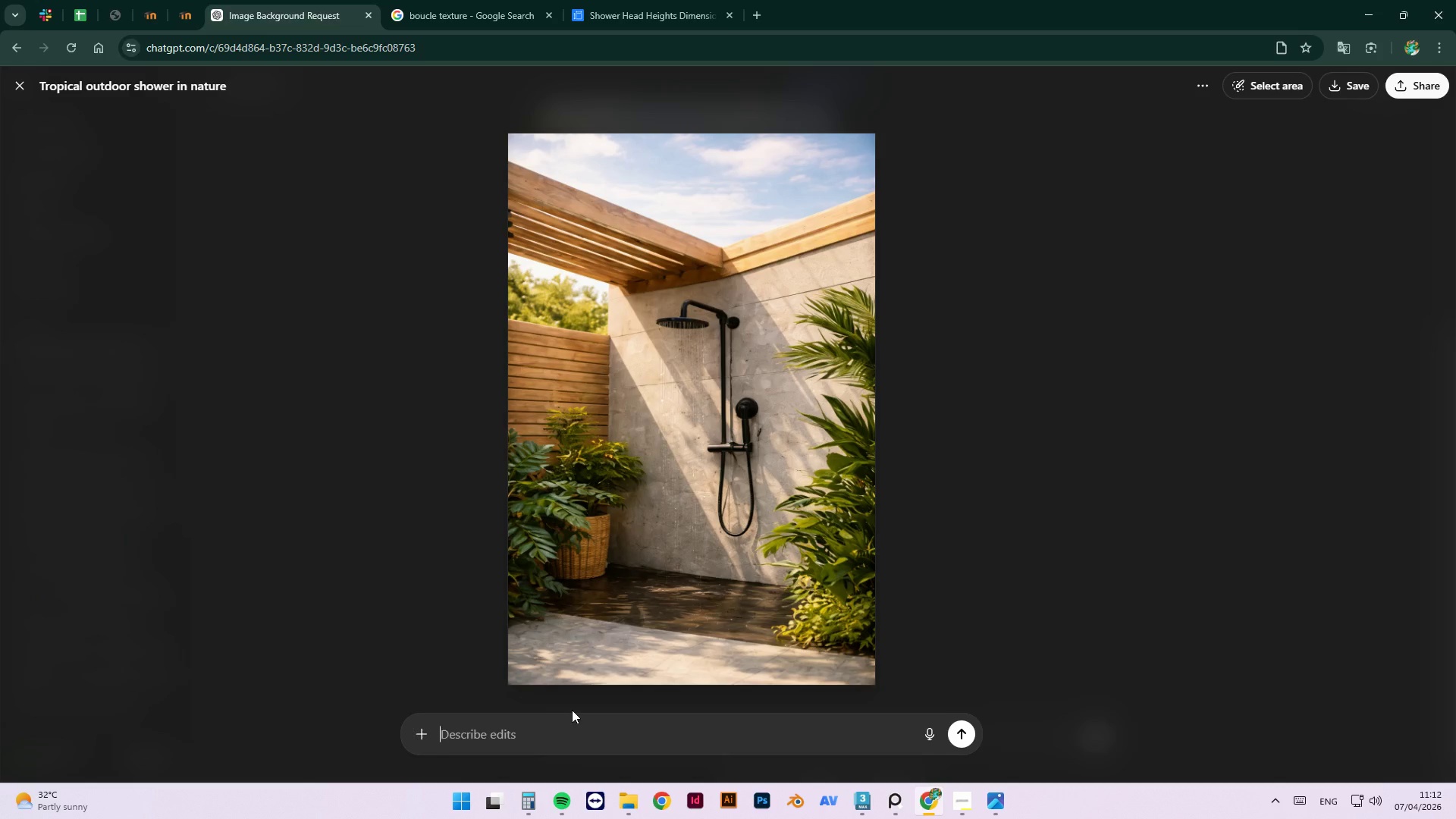 
type(Give me the background onlu)
key(Backspace)
type(y not the outdoo r)
key(Backspace)
key(Backspace)
type(r shower area)
 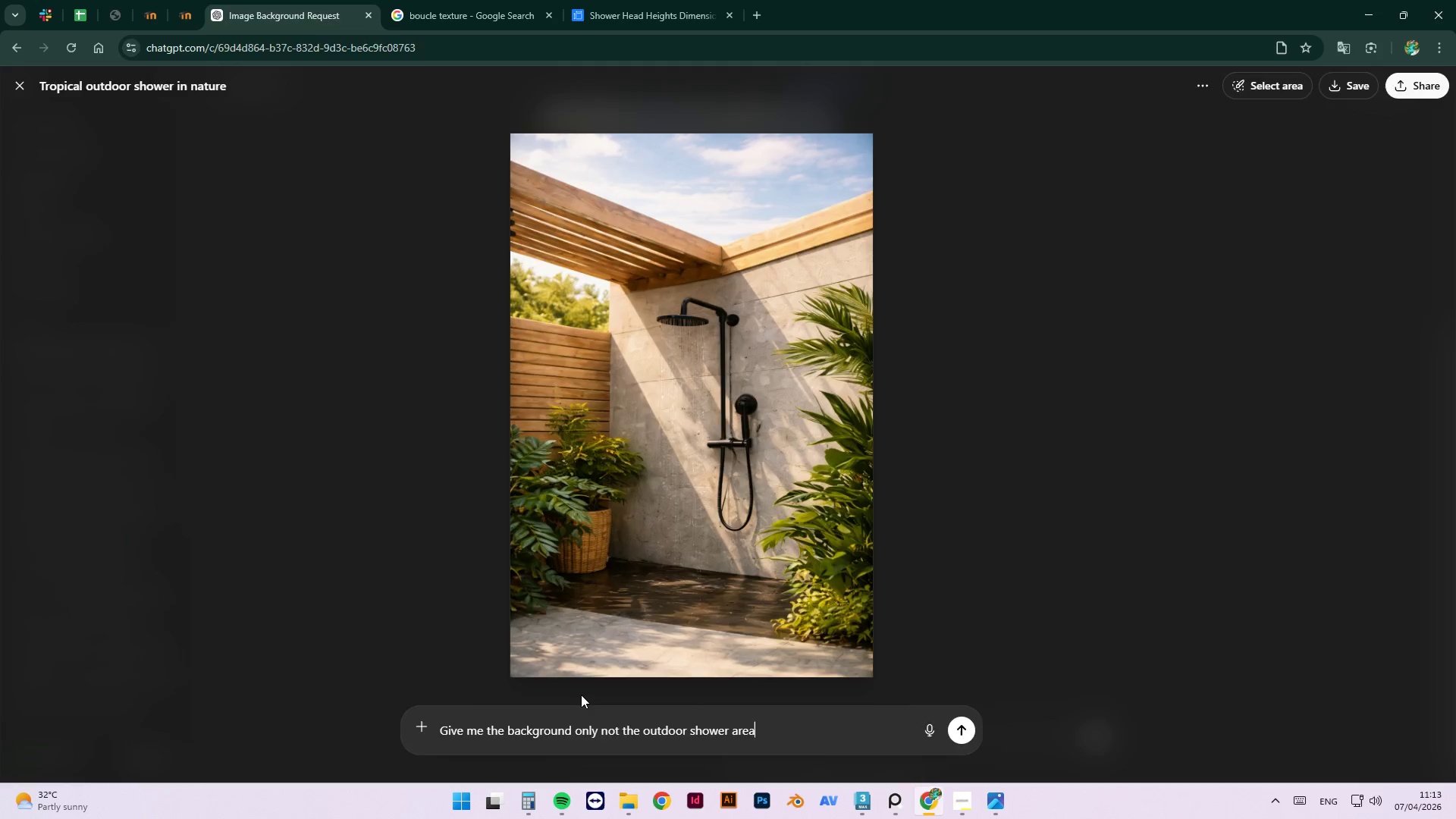 
key(Enter)
 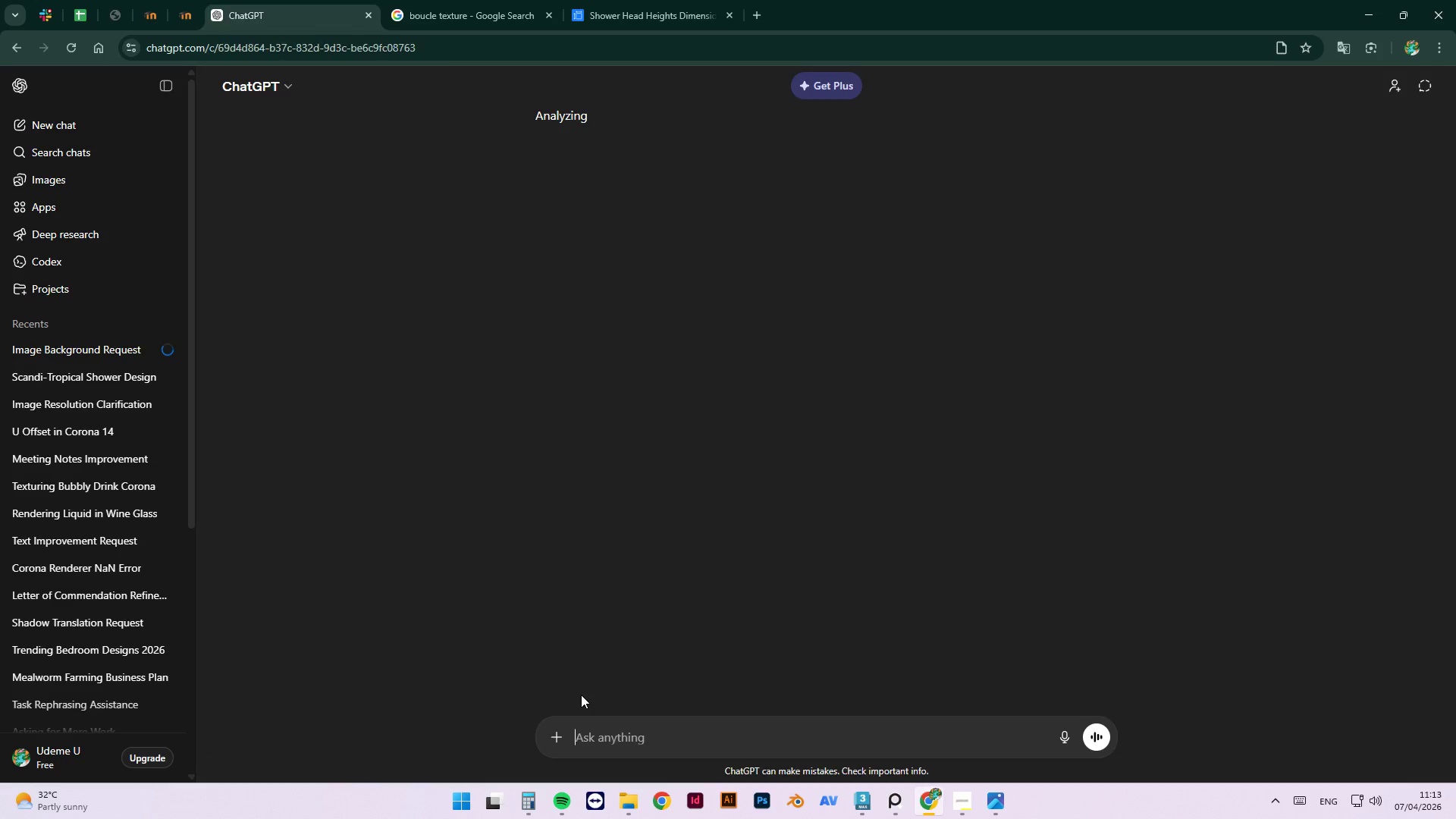 
wait(8.66)
 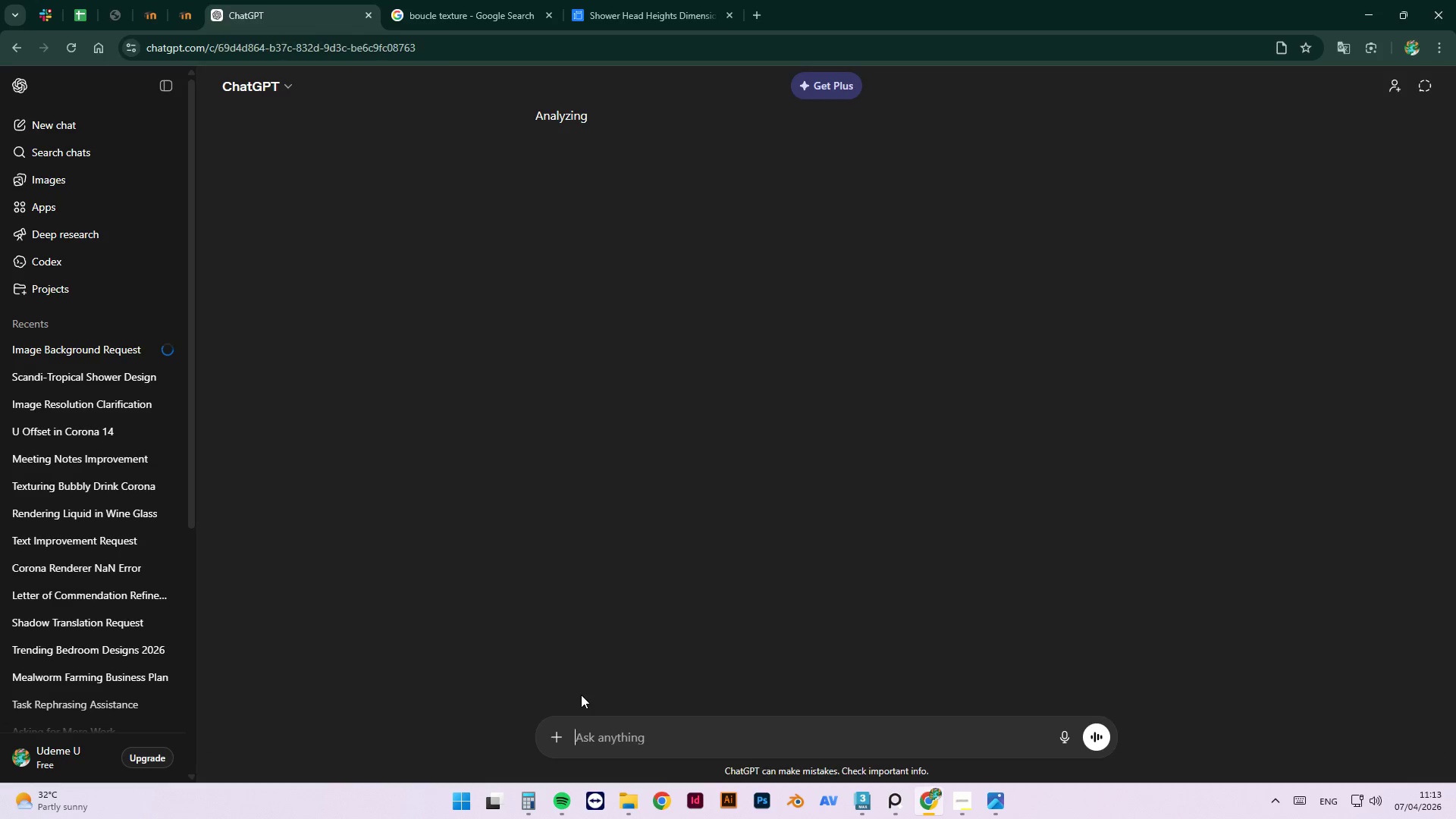 
scroll: coordinate [780, 501], scroll_direction: up, amount: 12.0
 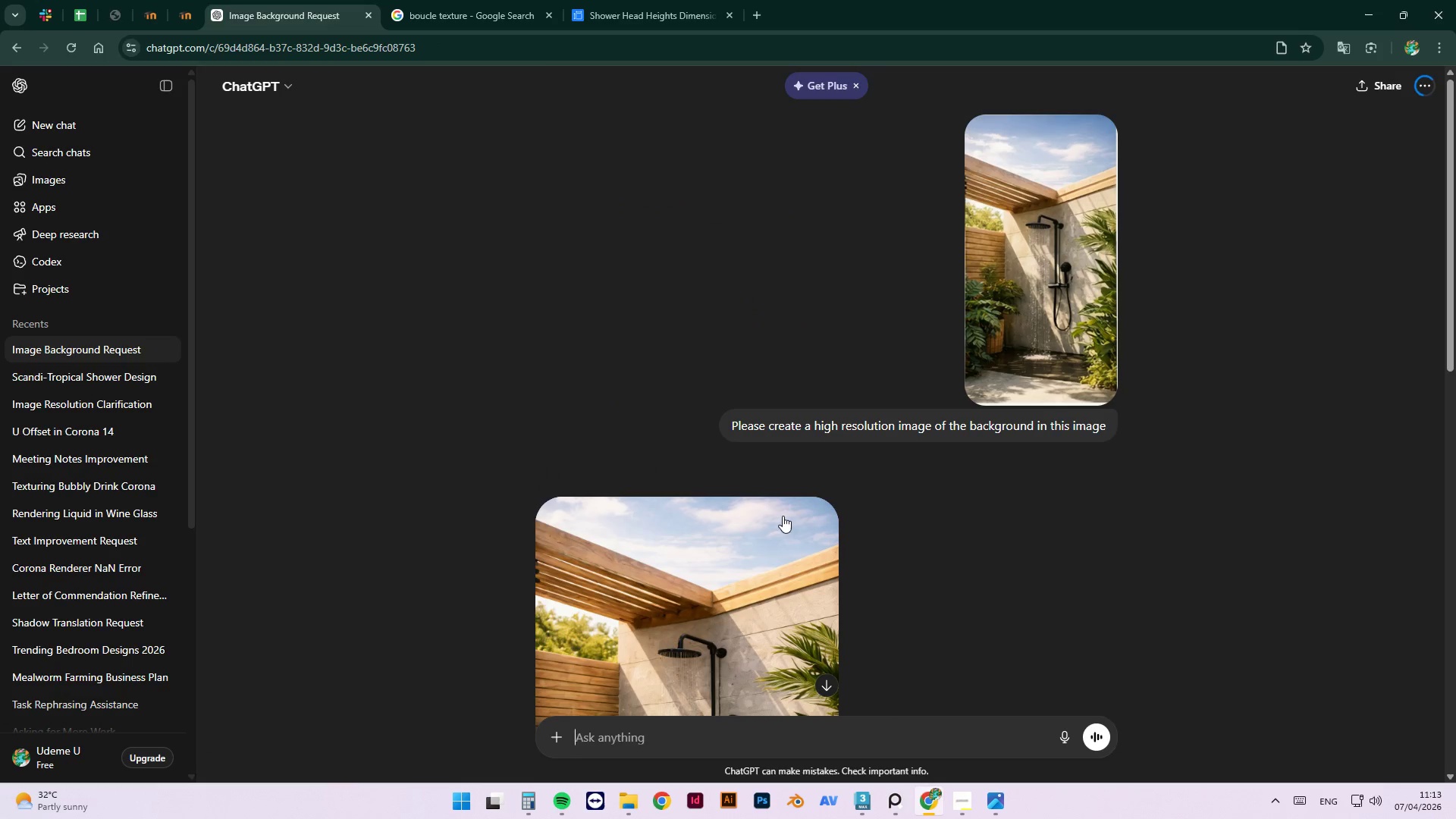 
scroll: coordinate [791, 517], scroll_direction: down, amount: 4.0
 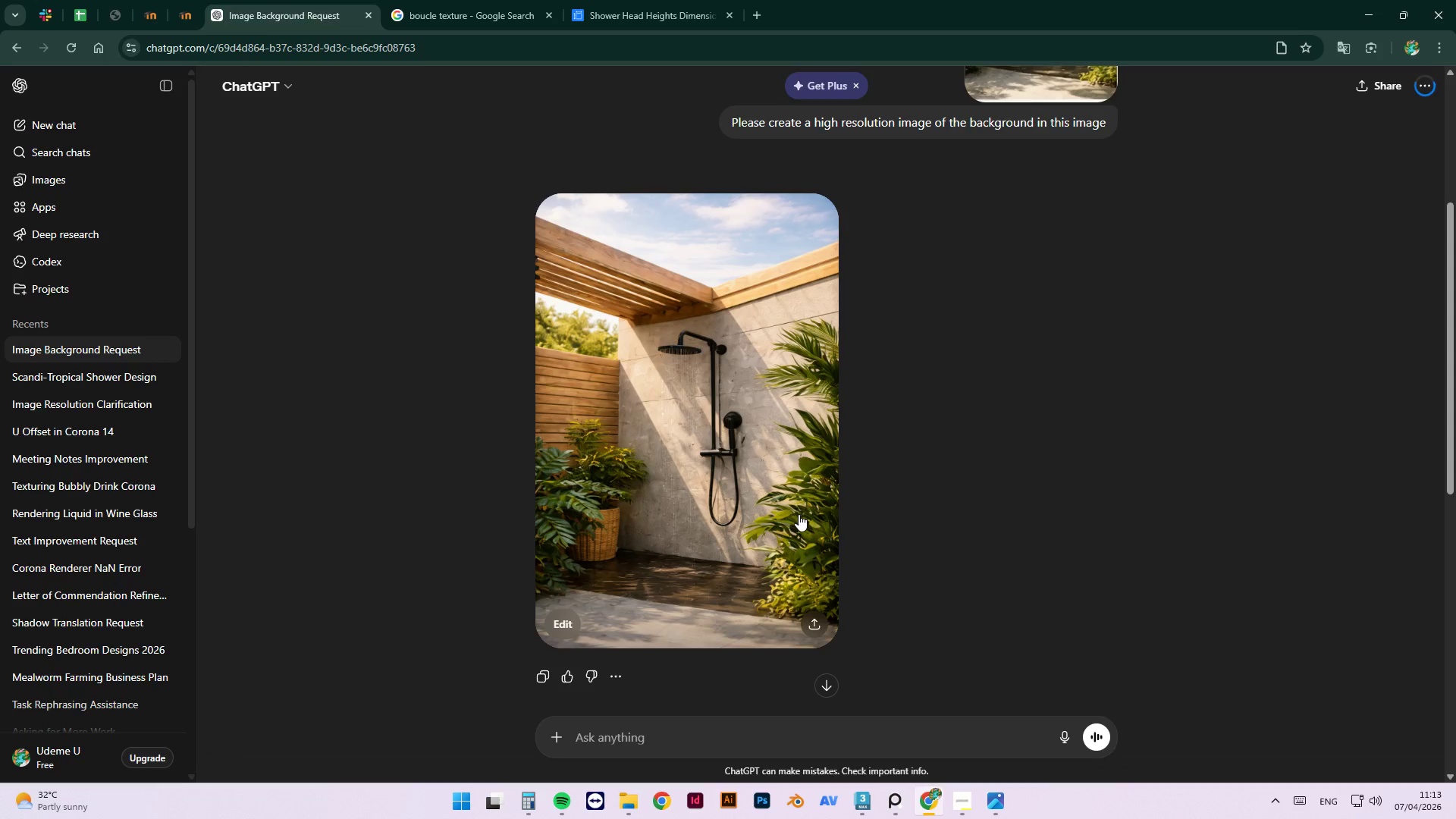 
scroll: coordinate [795, 519], scroll_direction: up, amount: 4.0
 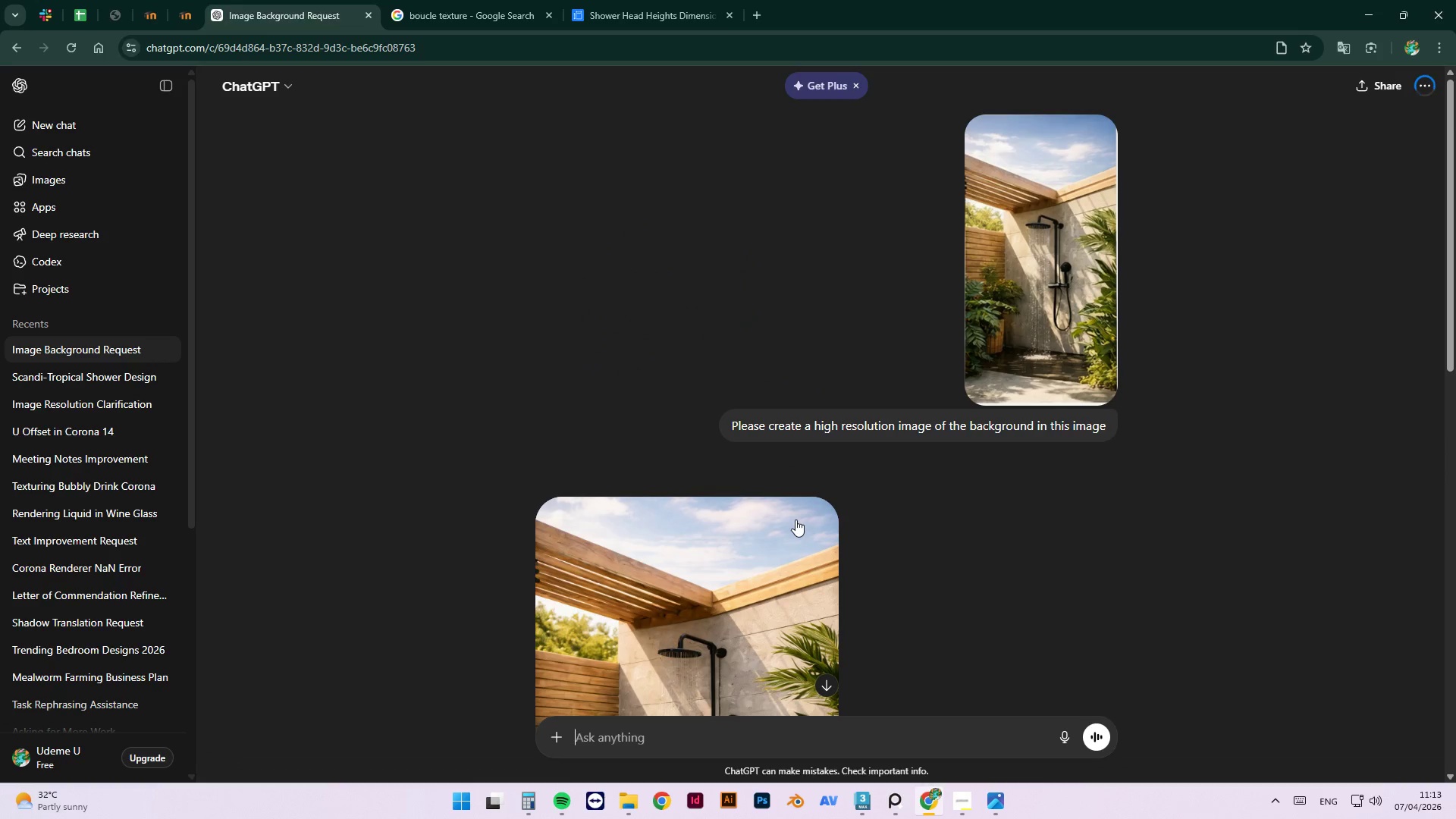 
scroll: coordinate [795, 521], scroll_direction: down, amount: 4.0
 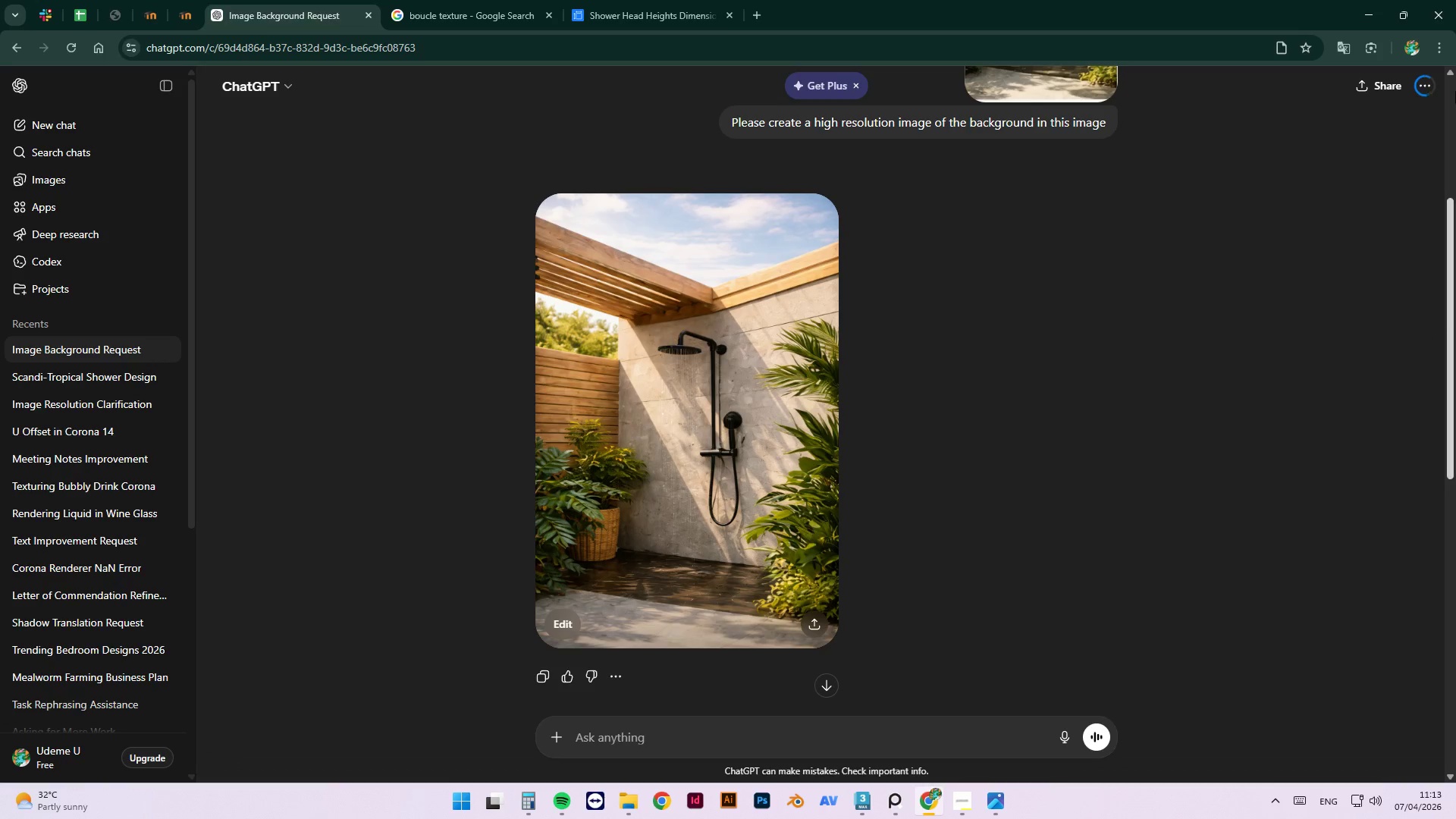 
wait(5.19)
 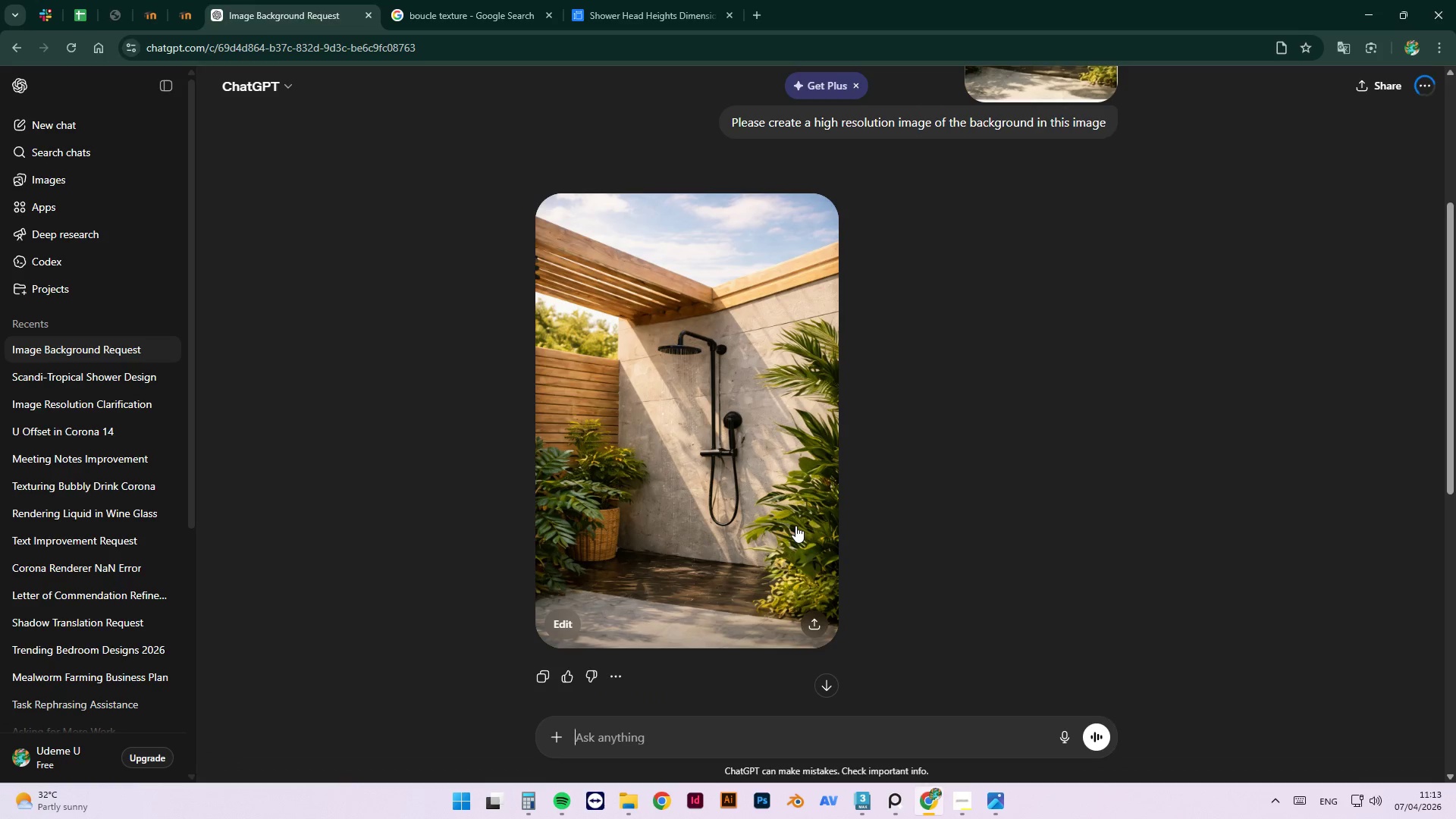 
scroll: coordinate [1016, 372], scroll_direction: down, amount: 9.0
 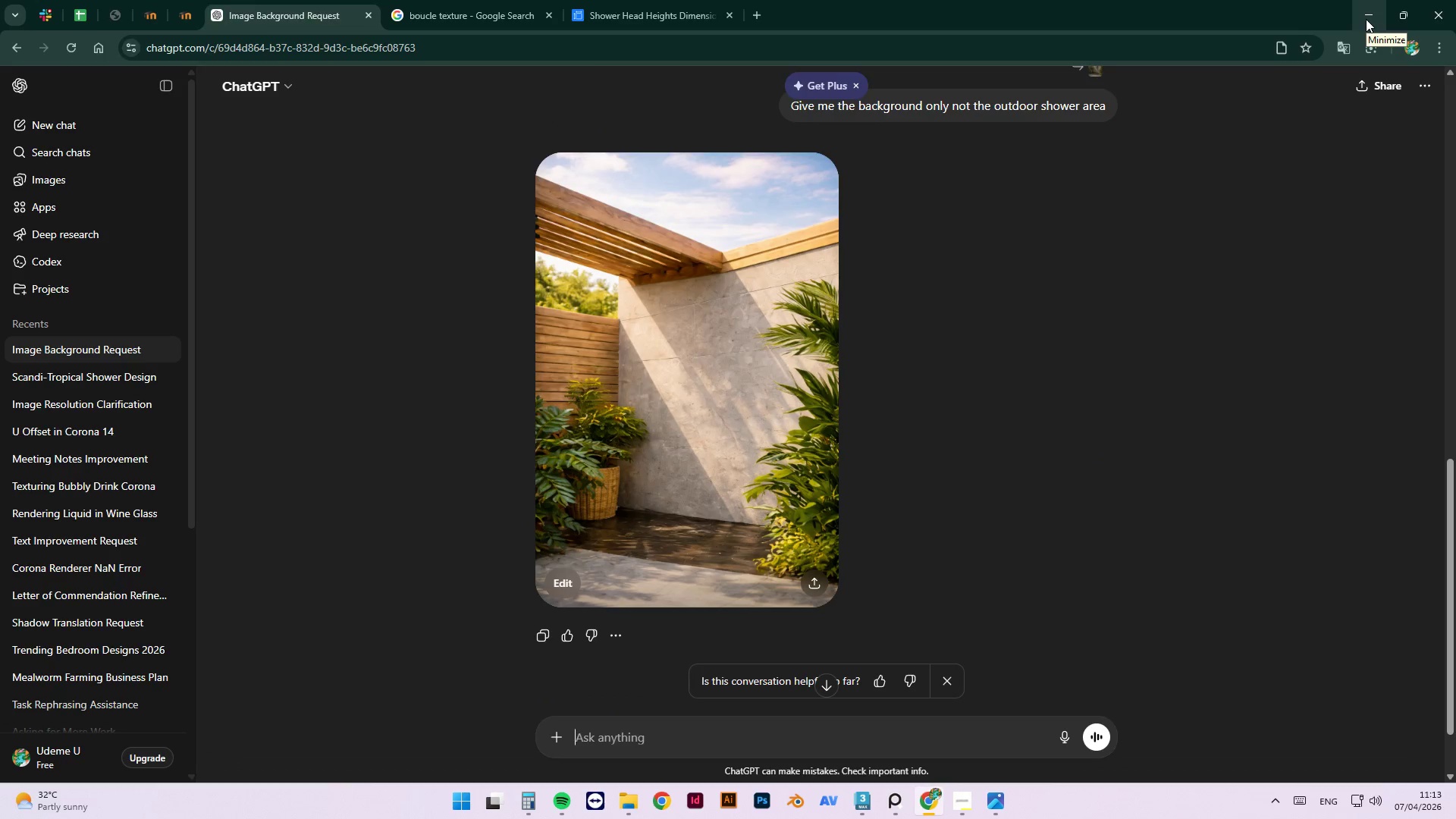 
wait(11.37)
 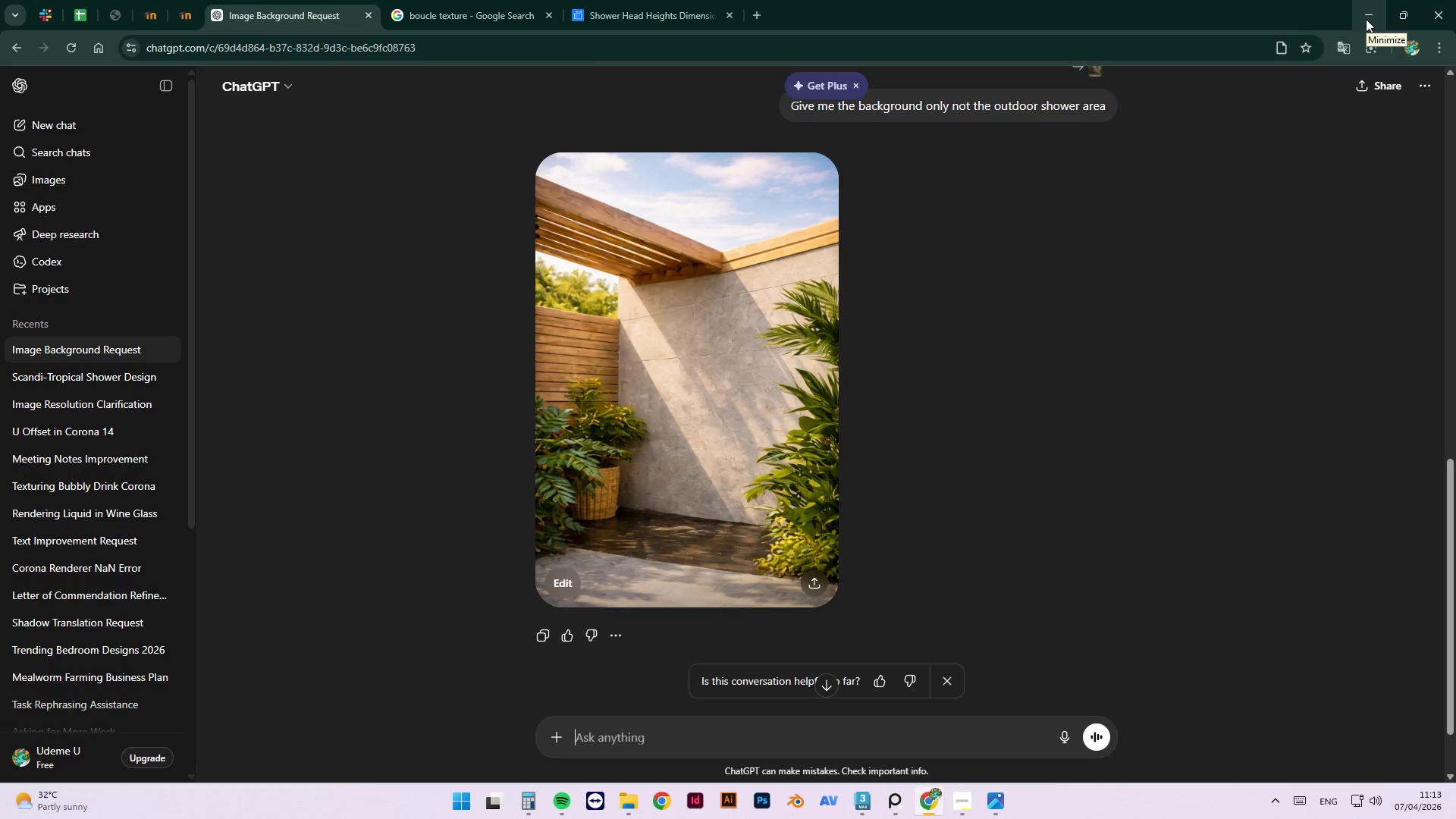 
double_click([503, 42])
 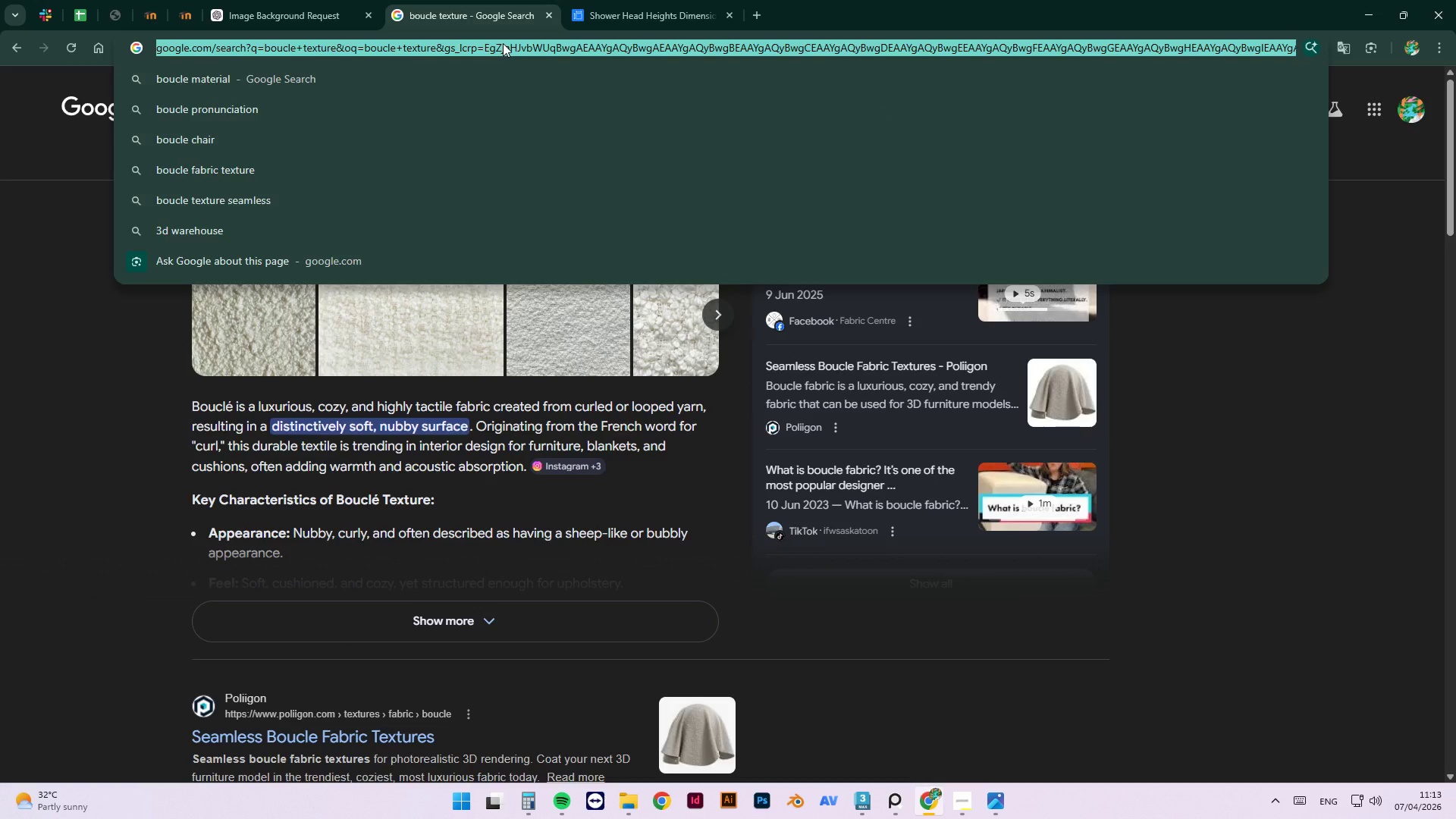 
type(polyhave)
 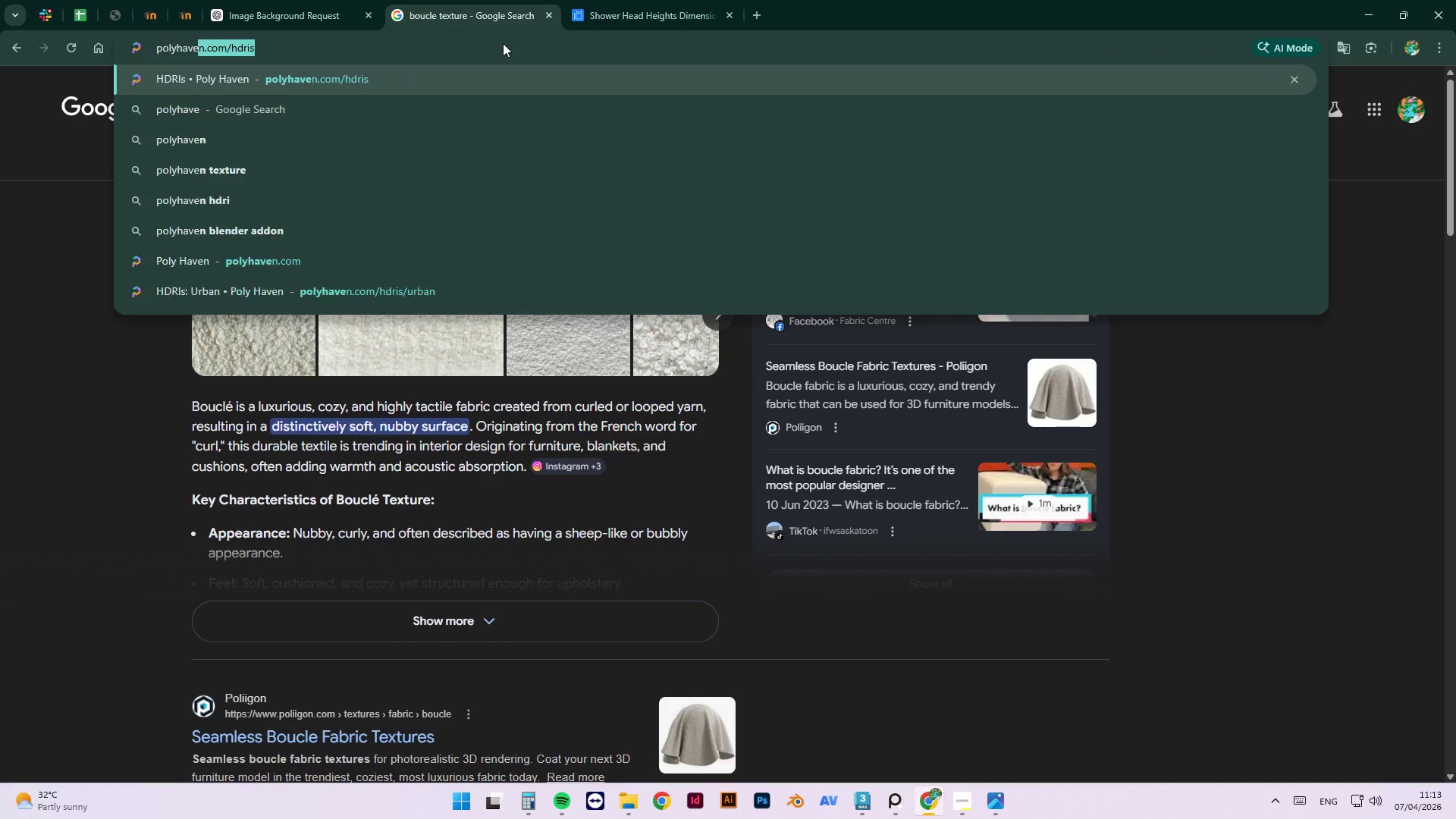 
key(Enter)
 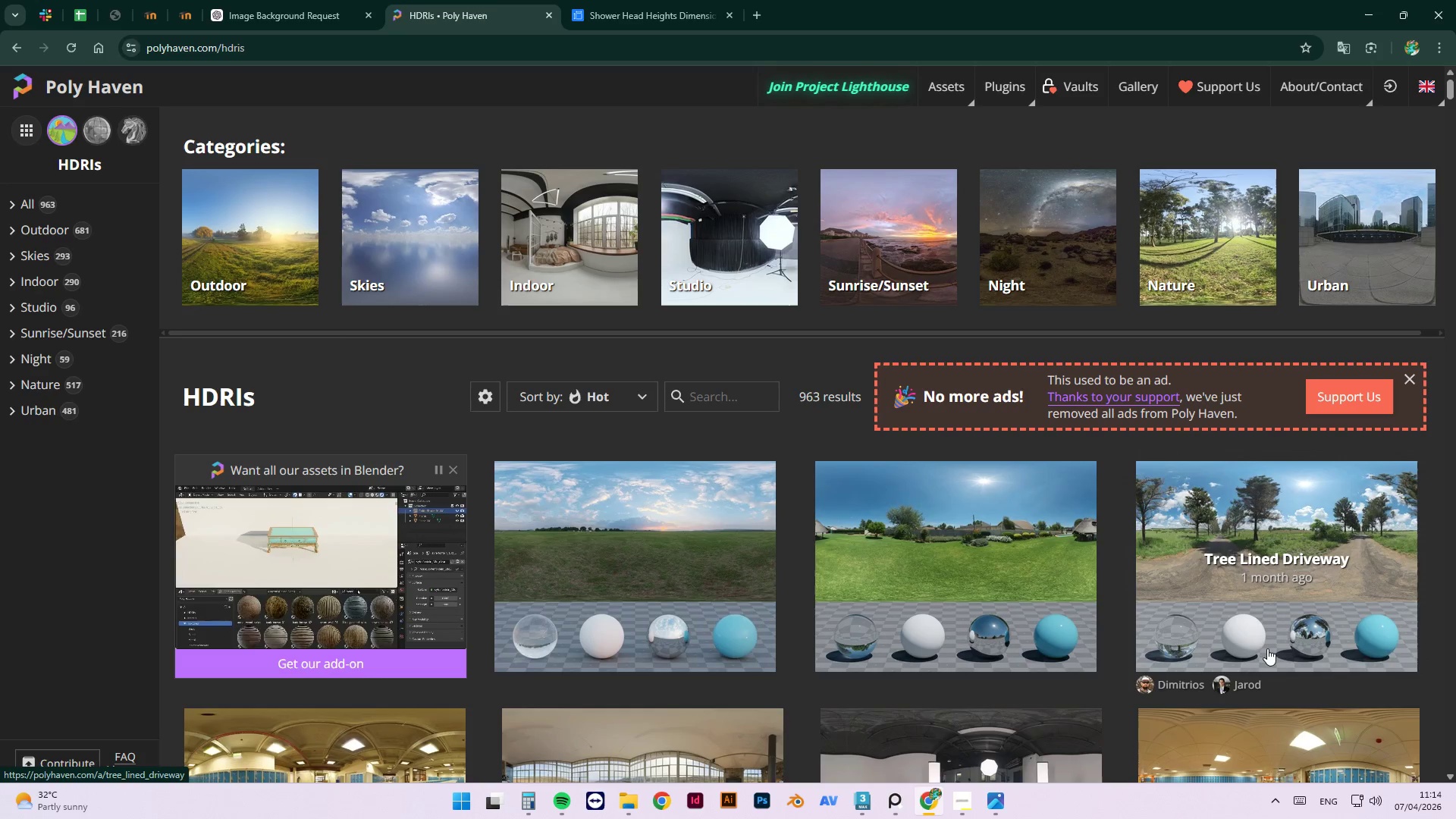 
wait(19.33)
 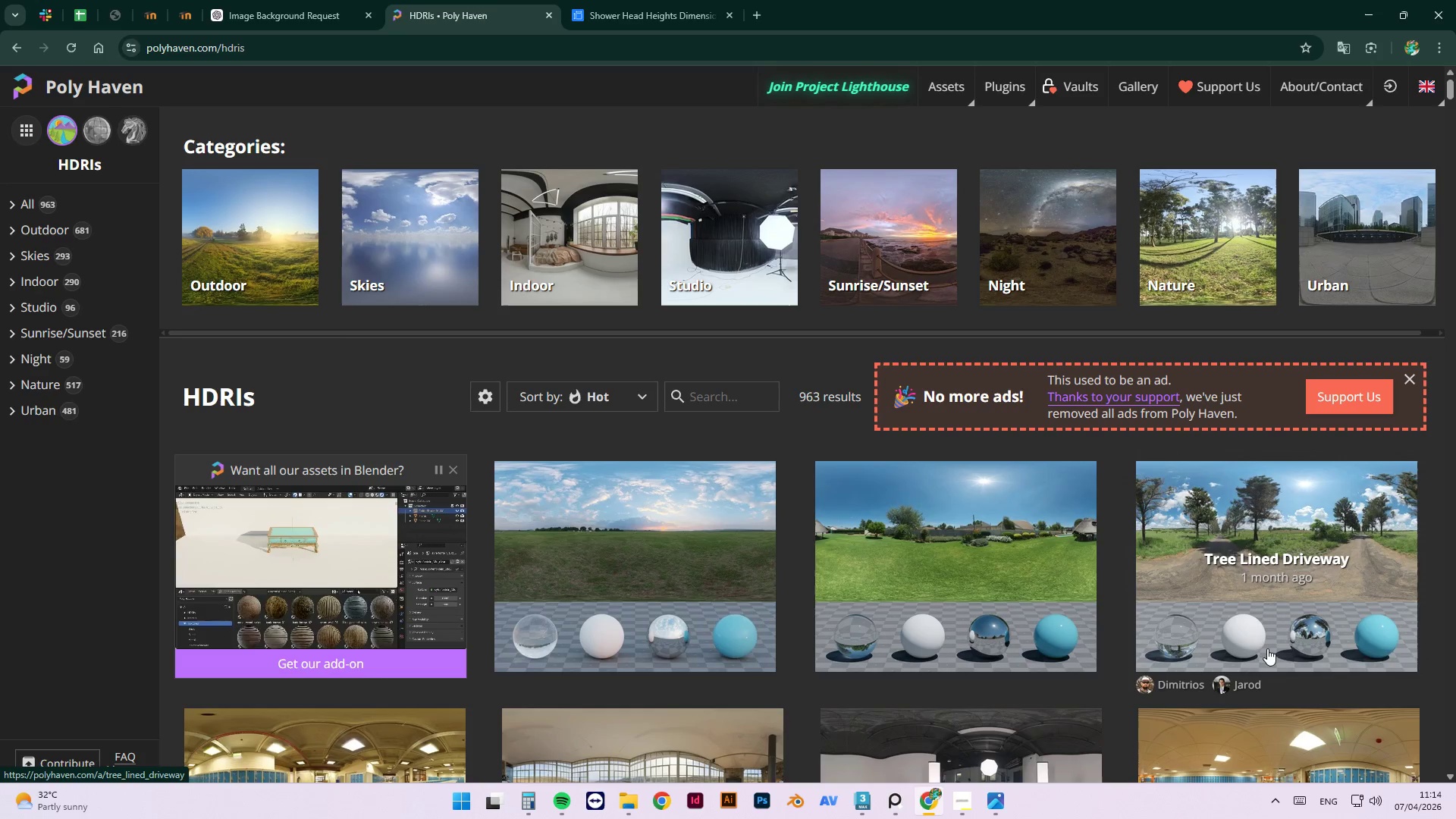 
scroll: coordinate [1031, 544], scroll_direction: down, amount: 2.0
 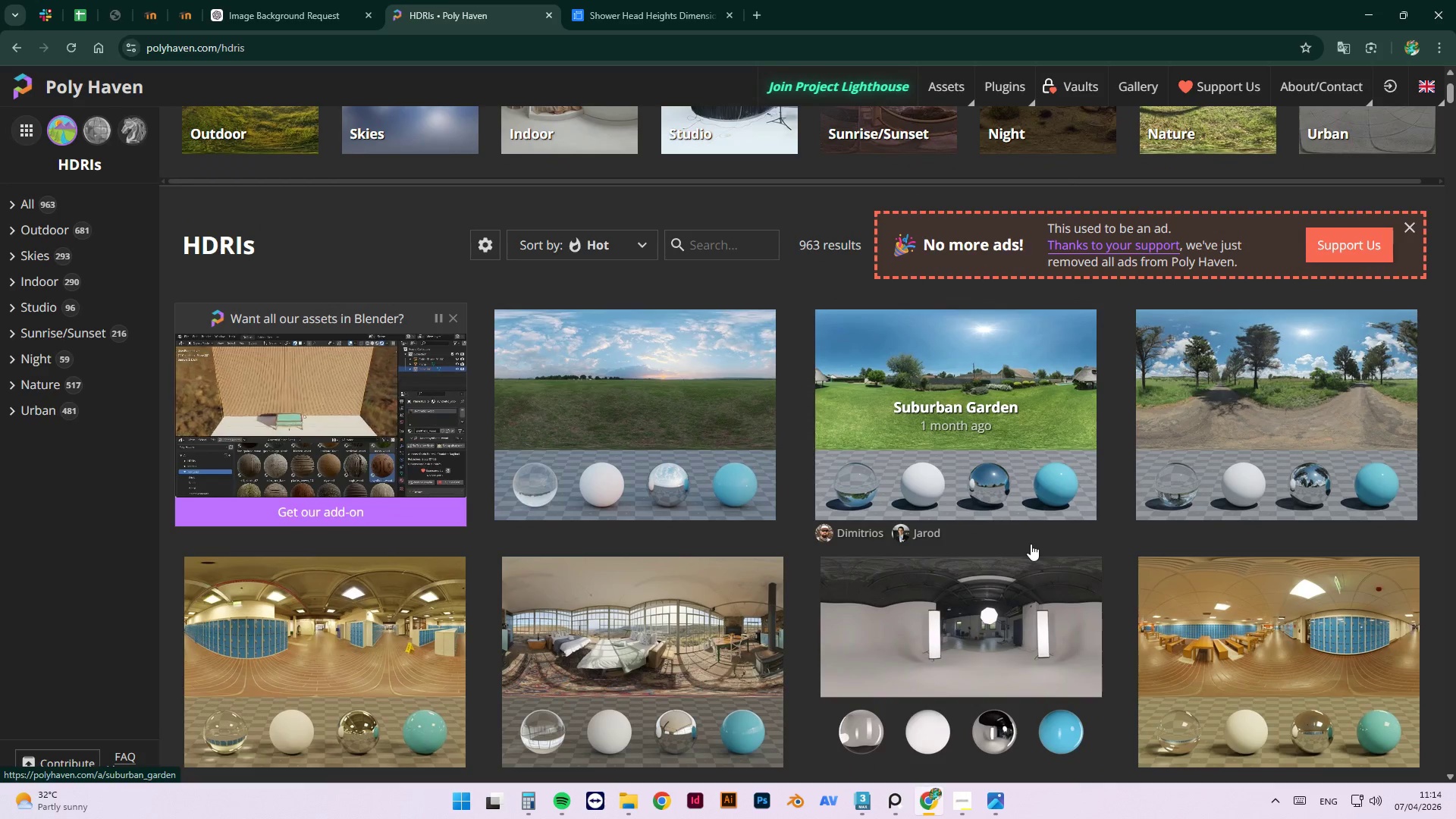 
mouse_move([1022, 467])
 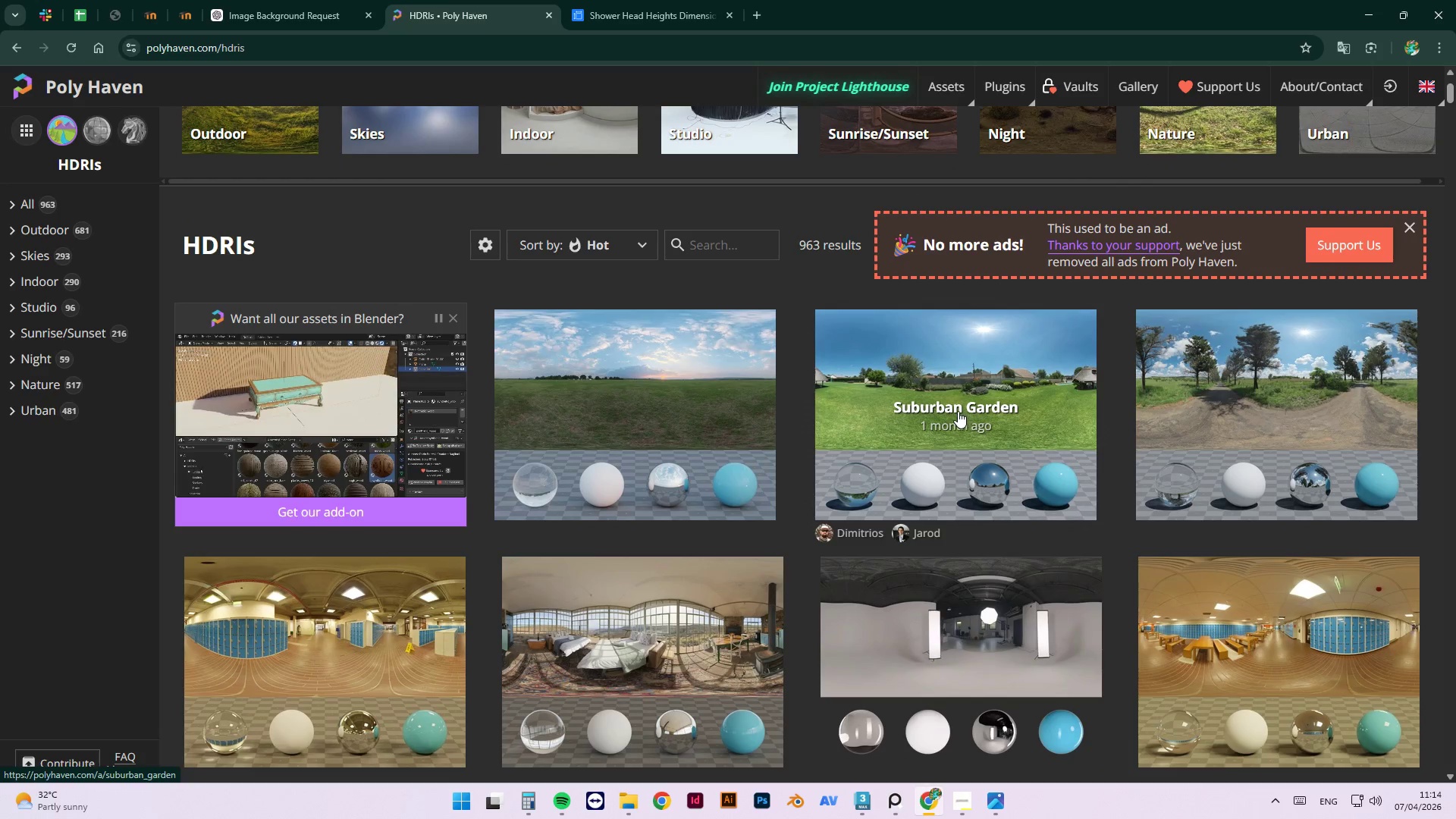 
left_click([958, 410])
 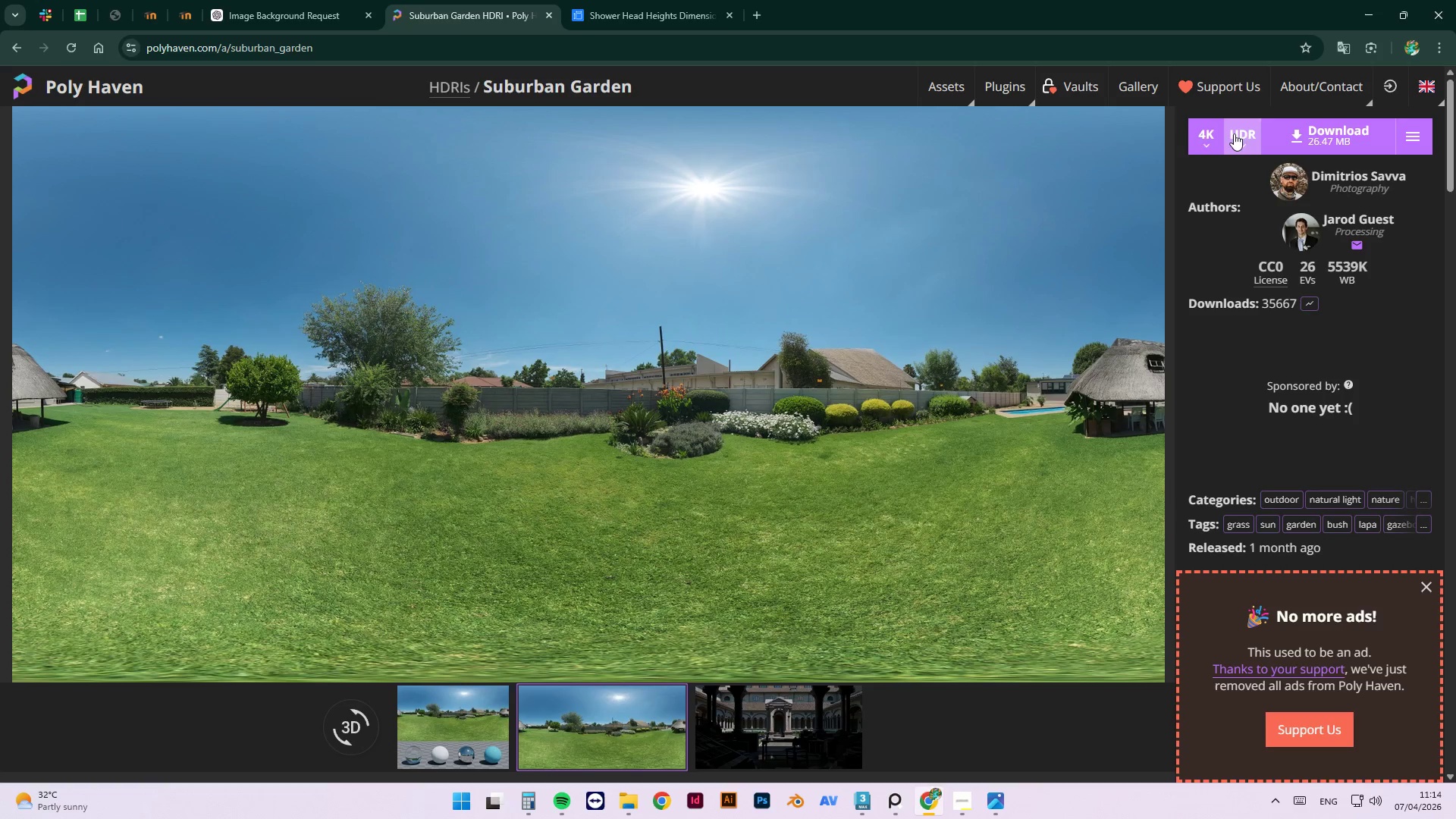 
left_click([1195, 139])
 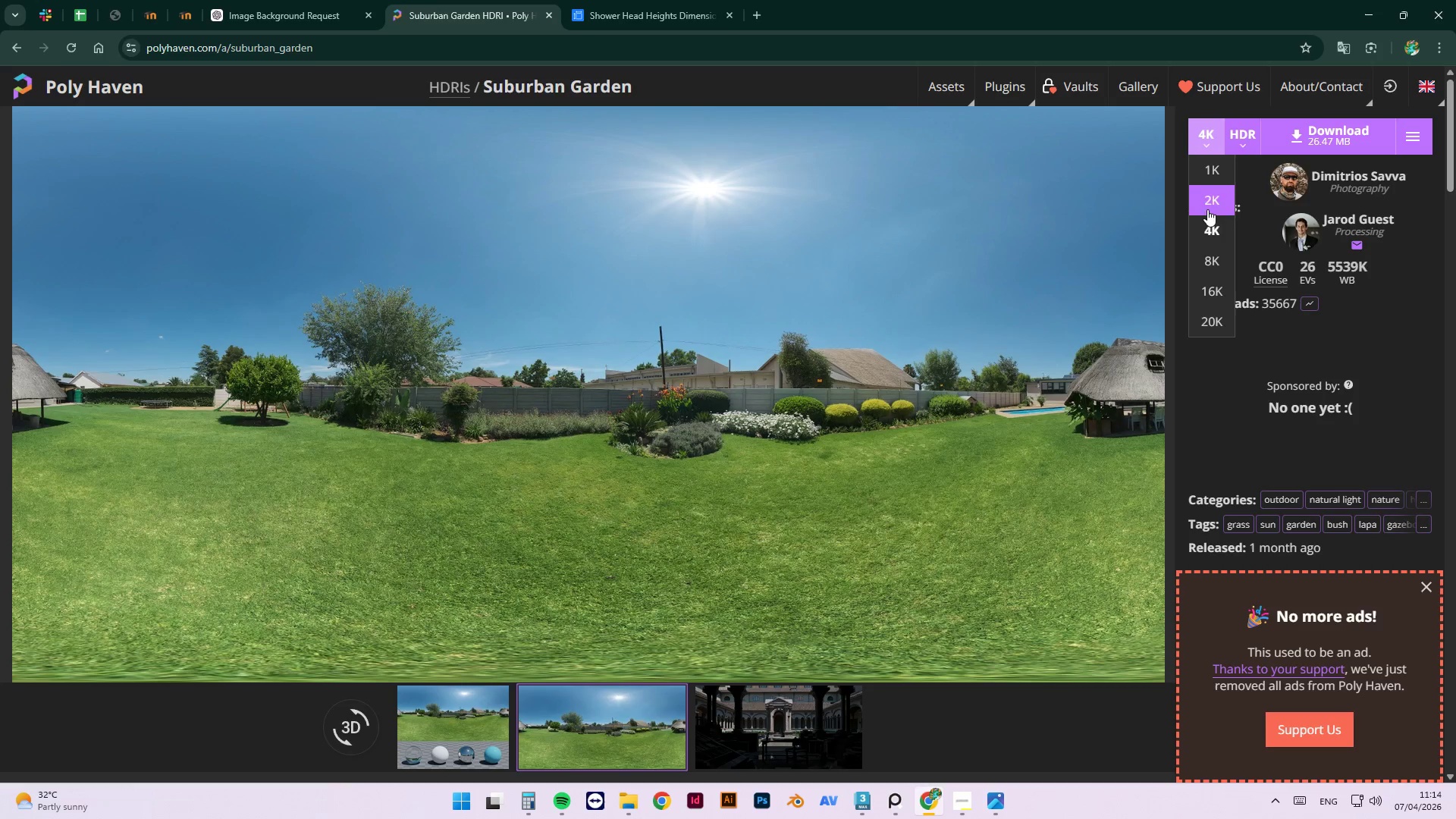 
mouse_move([1210, 245])
 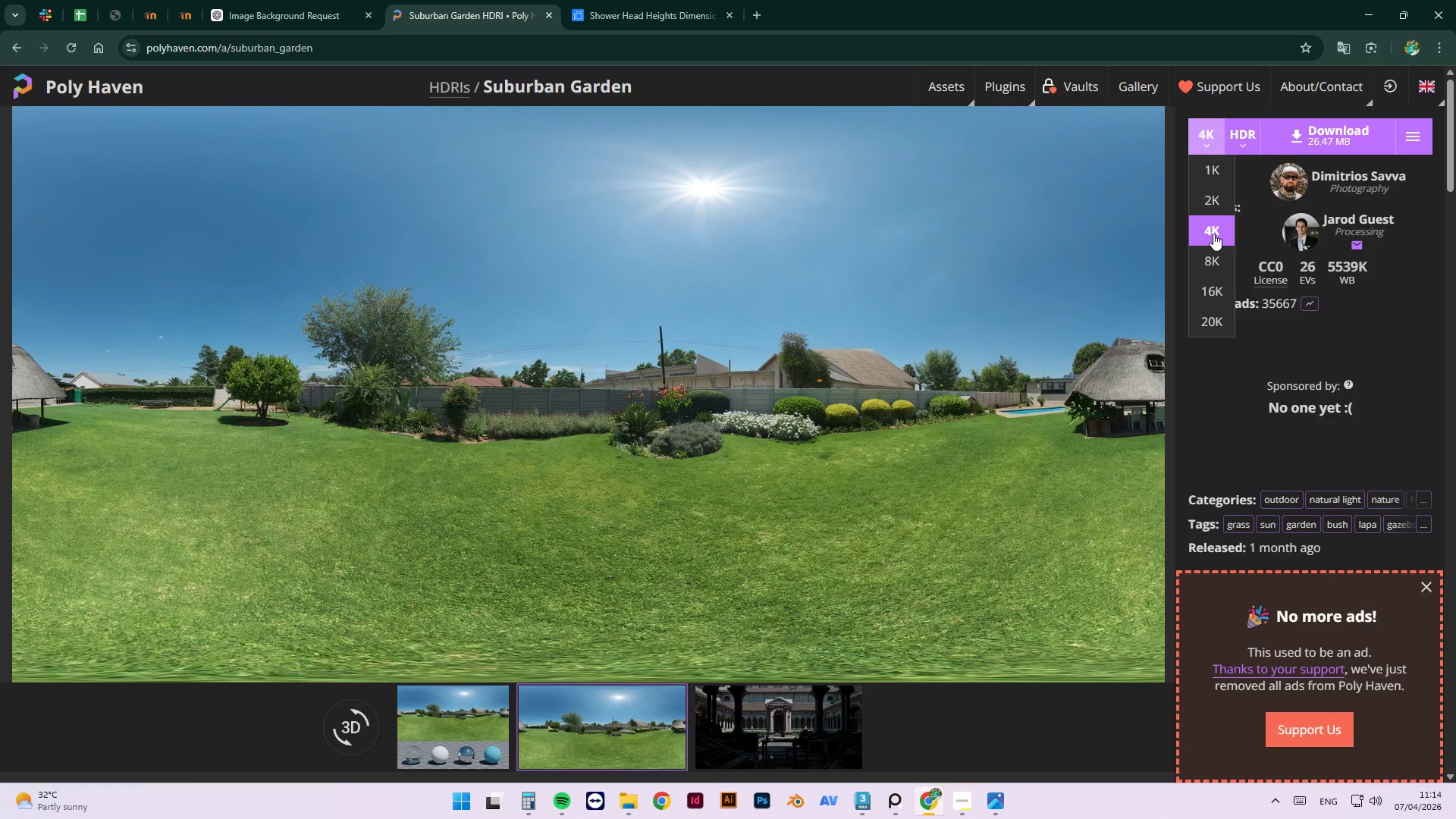 
left_click([1213, 234])
 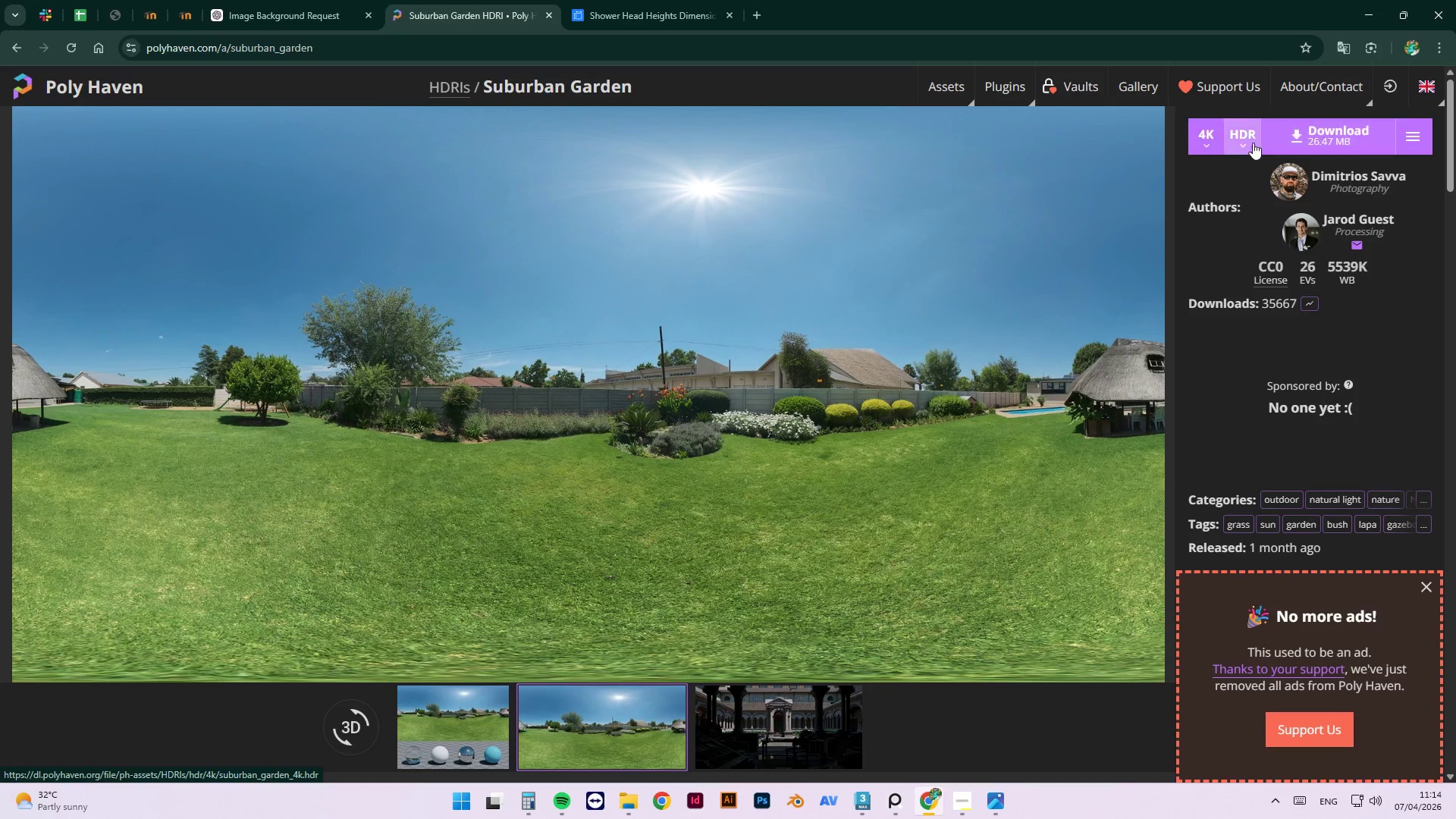 
left_click([1233, 141])
 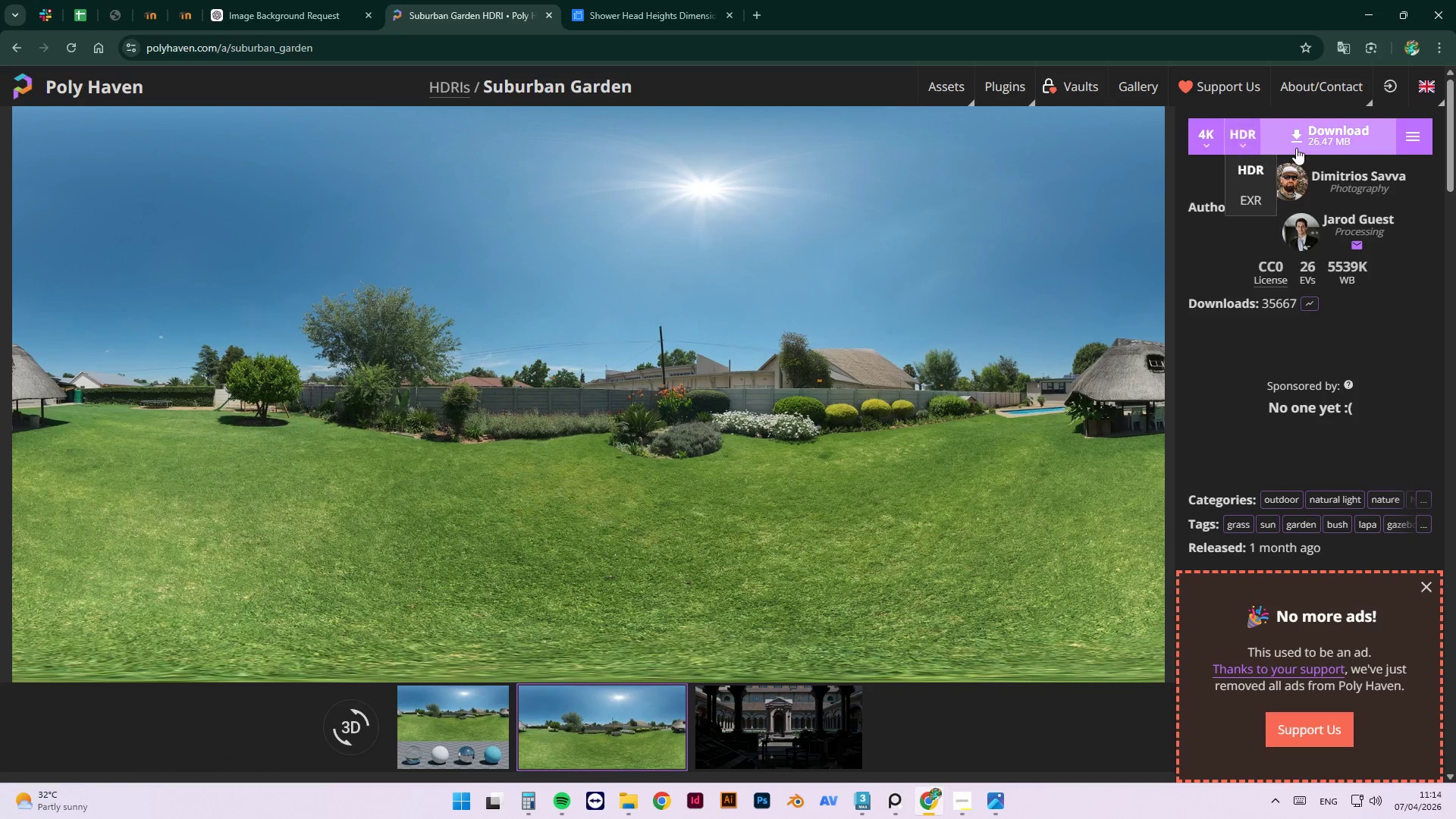 
left_click([1298, 148])
 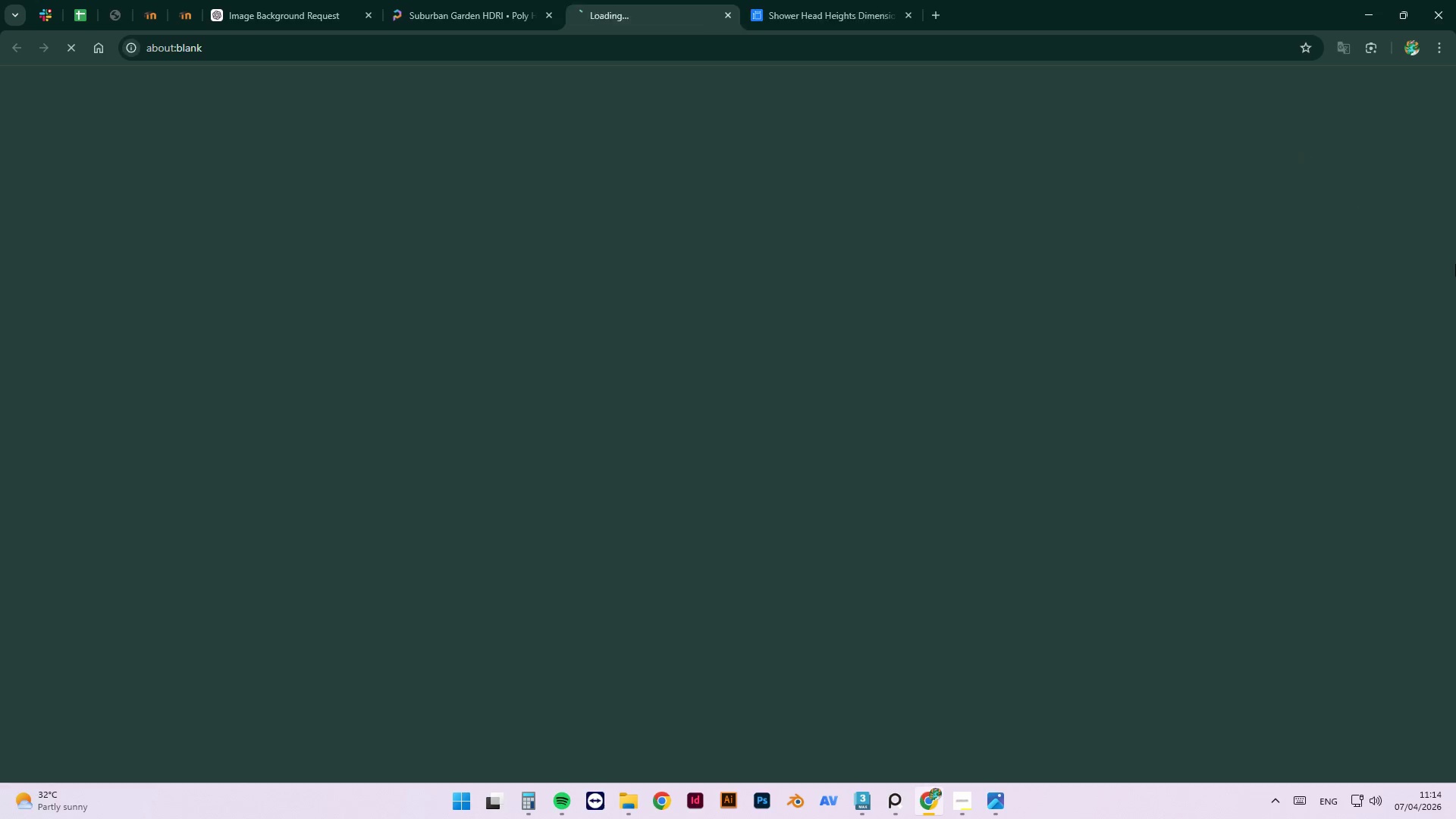 
mouse_move([1449, 306])
 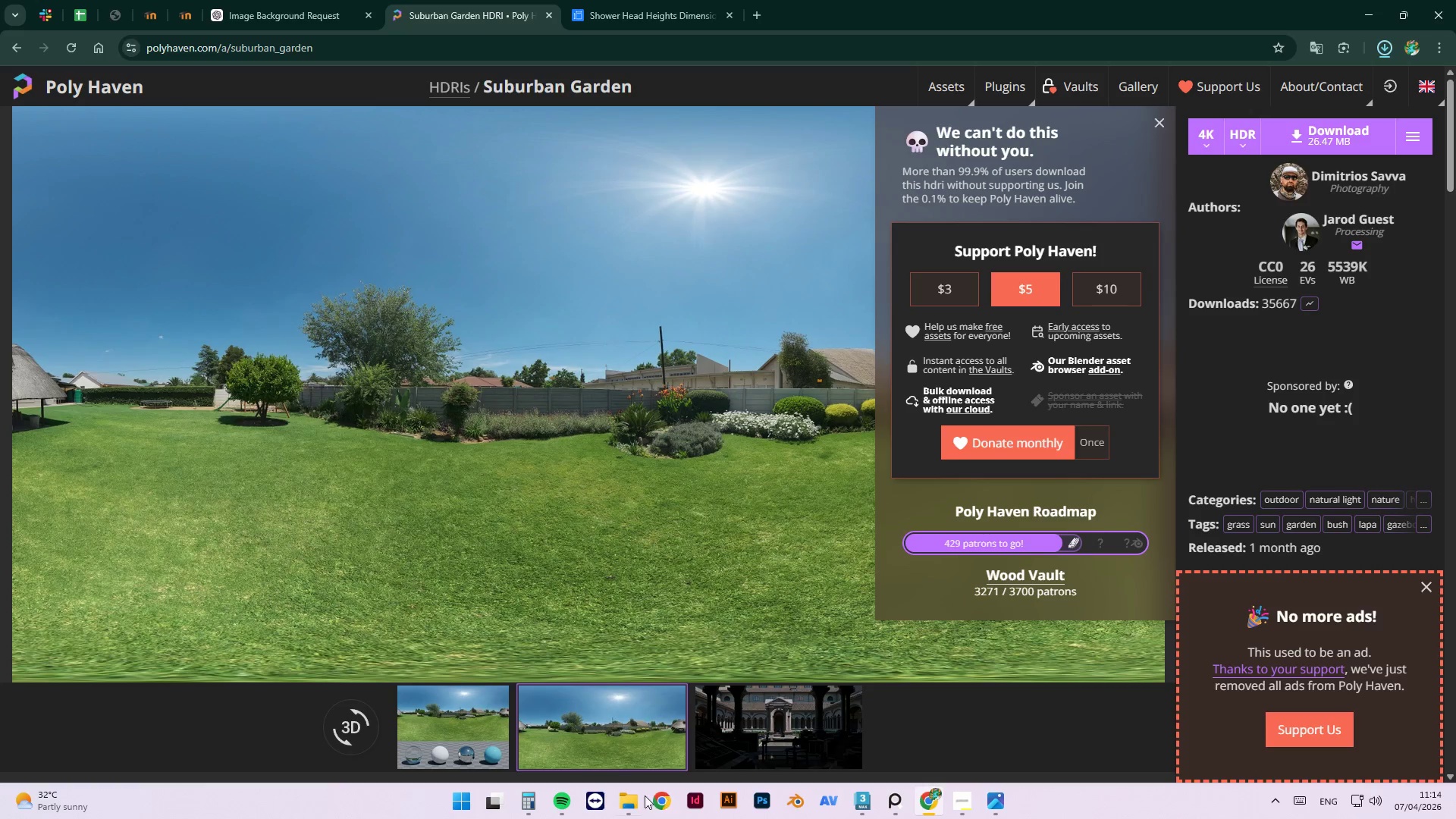 
left_click([623, 815])
 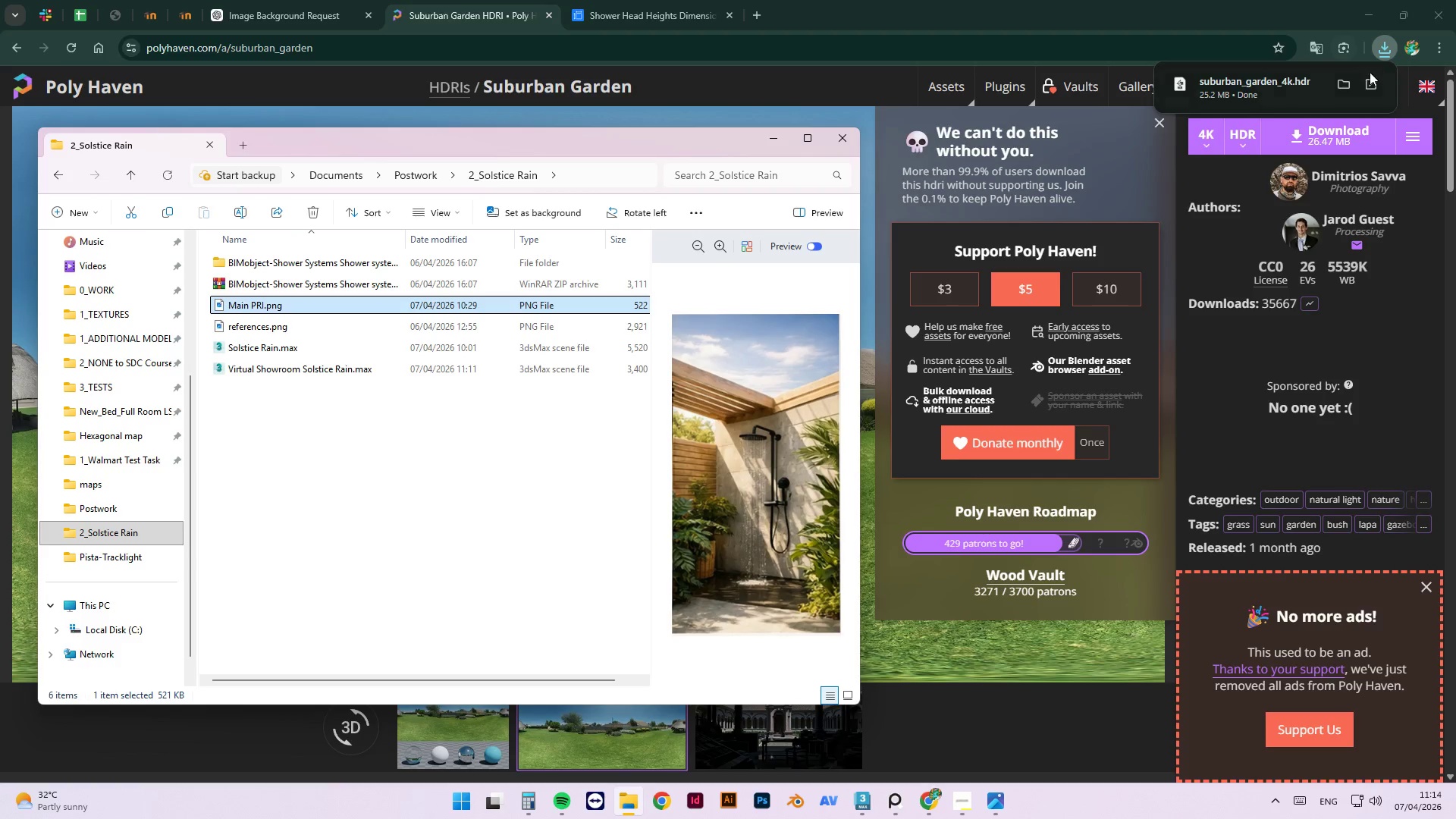 
right_click([1381, 49])
 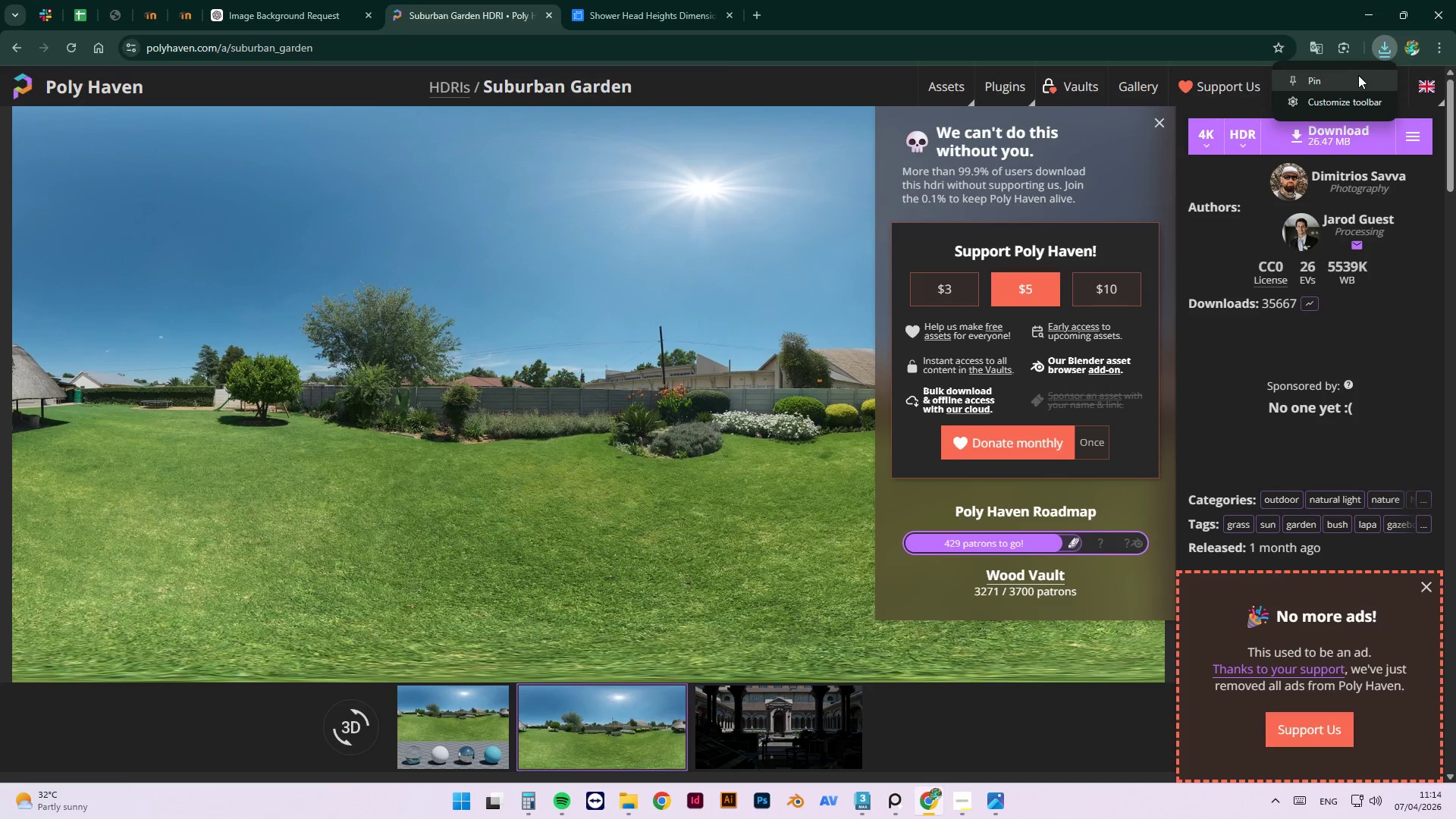 
left_click([1392, 45])
 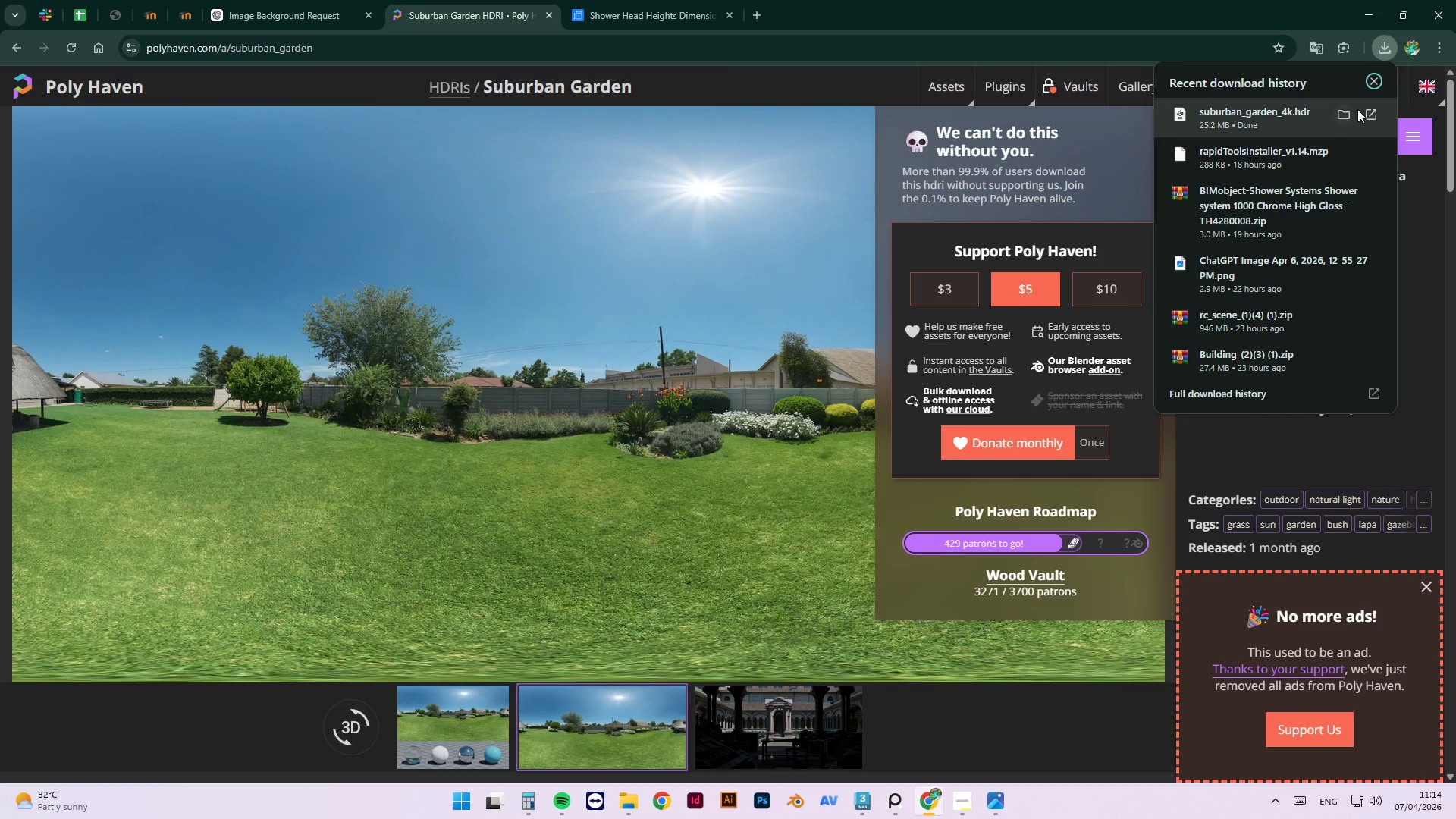 
double_click([1345, 108])
 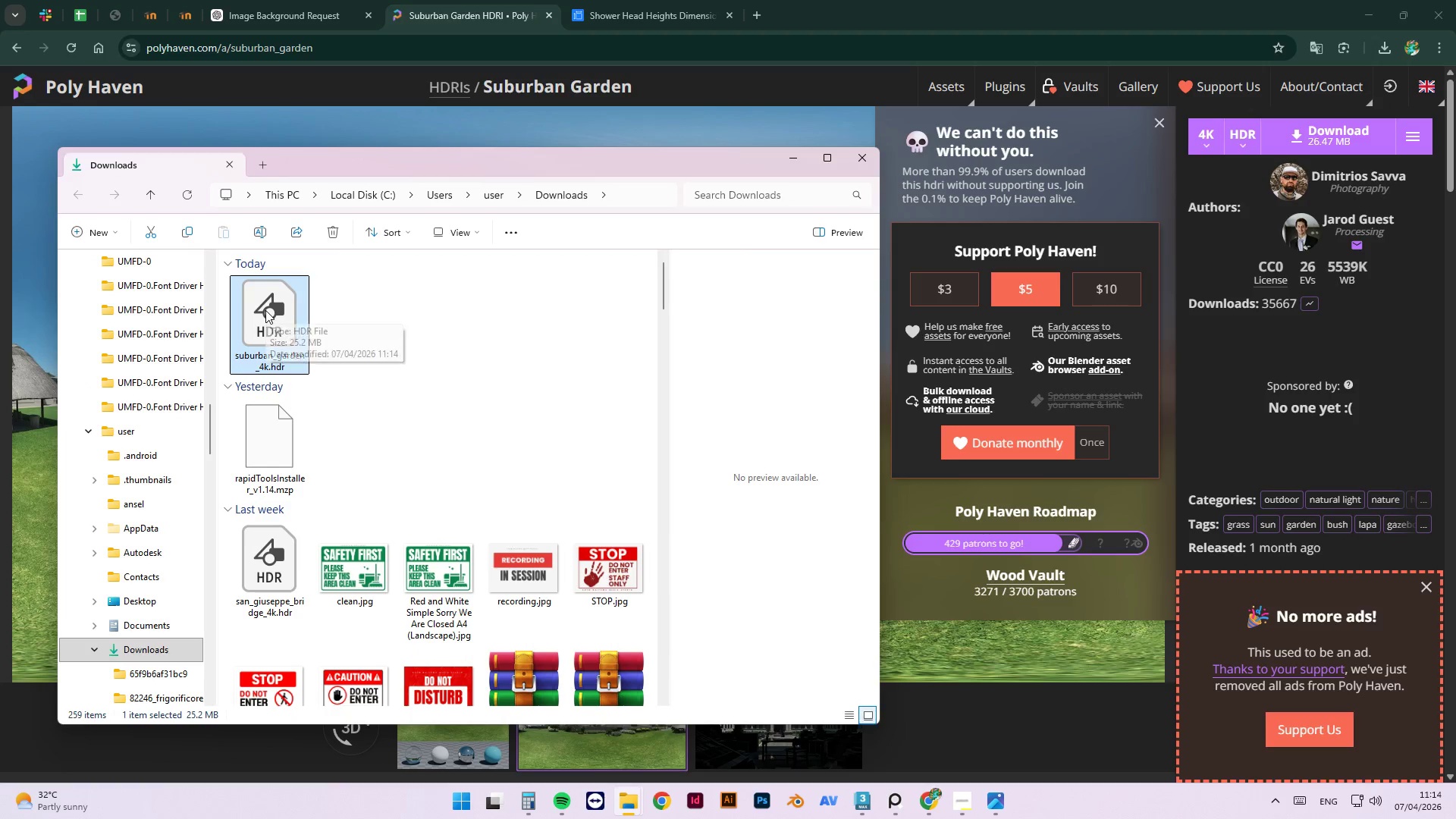 
left_click_drag(start_coordinate=[265, 310], to_coordinate=[440, 518])
 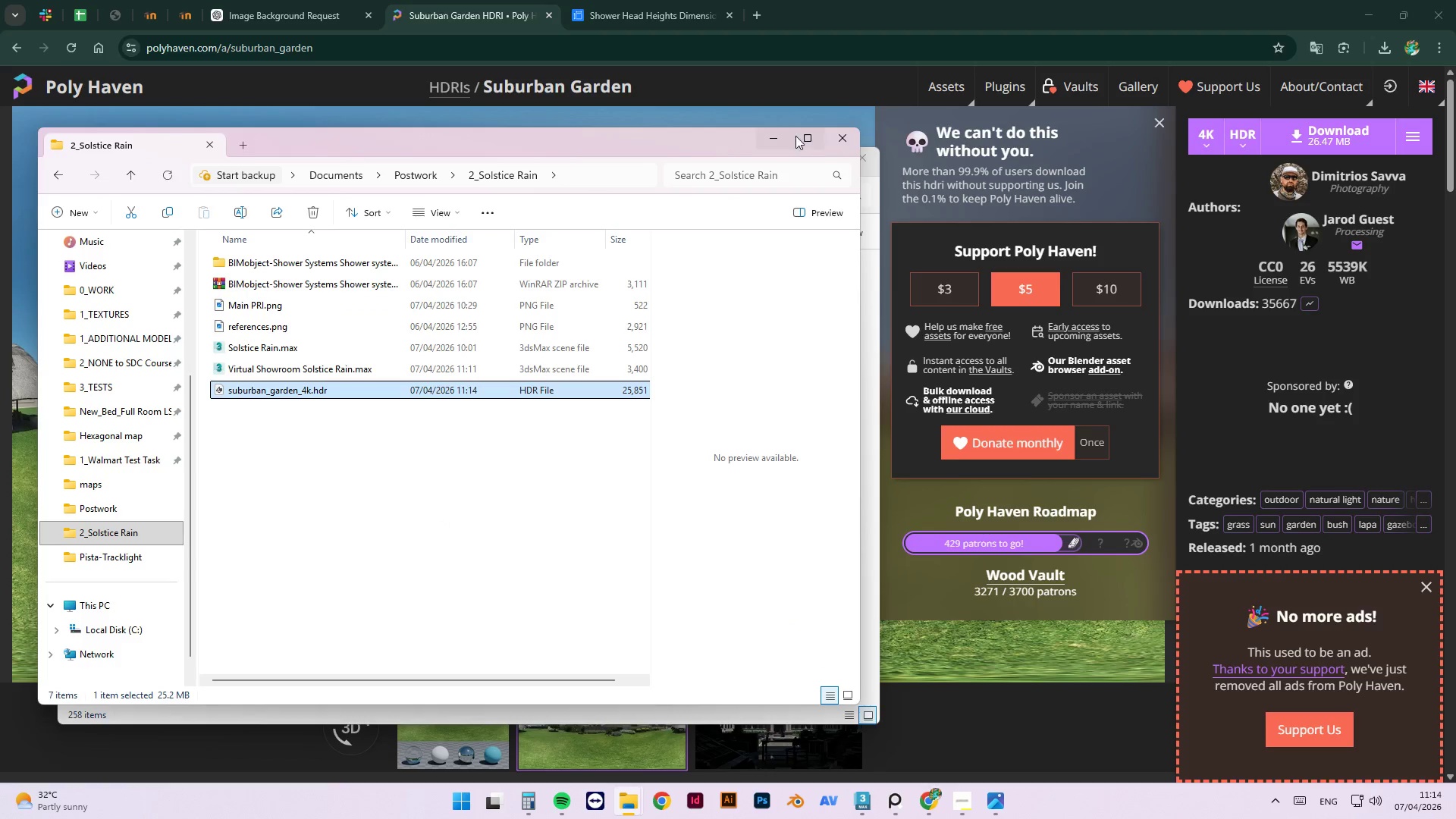 
left_click([779, 137])
 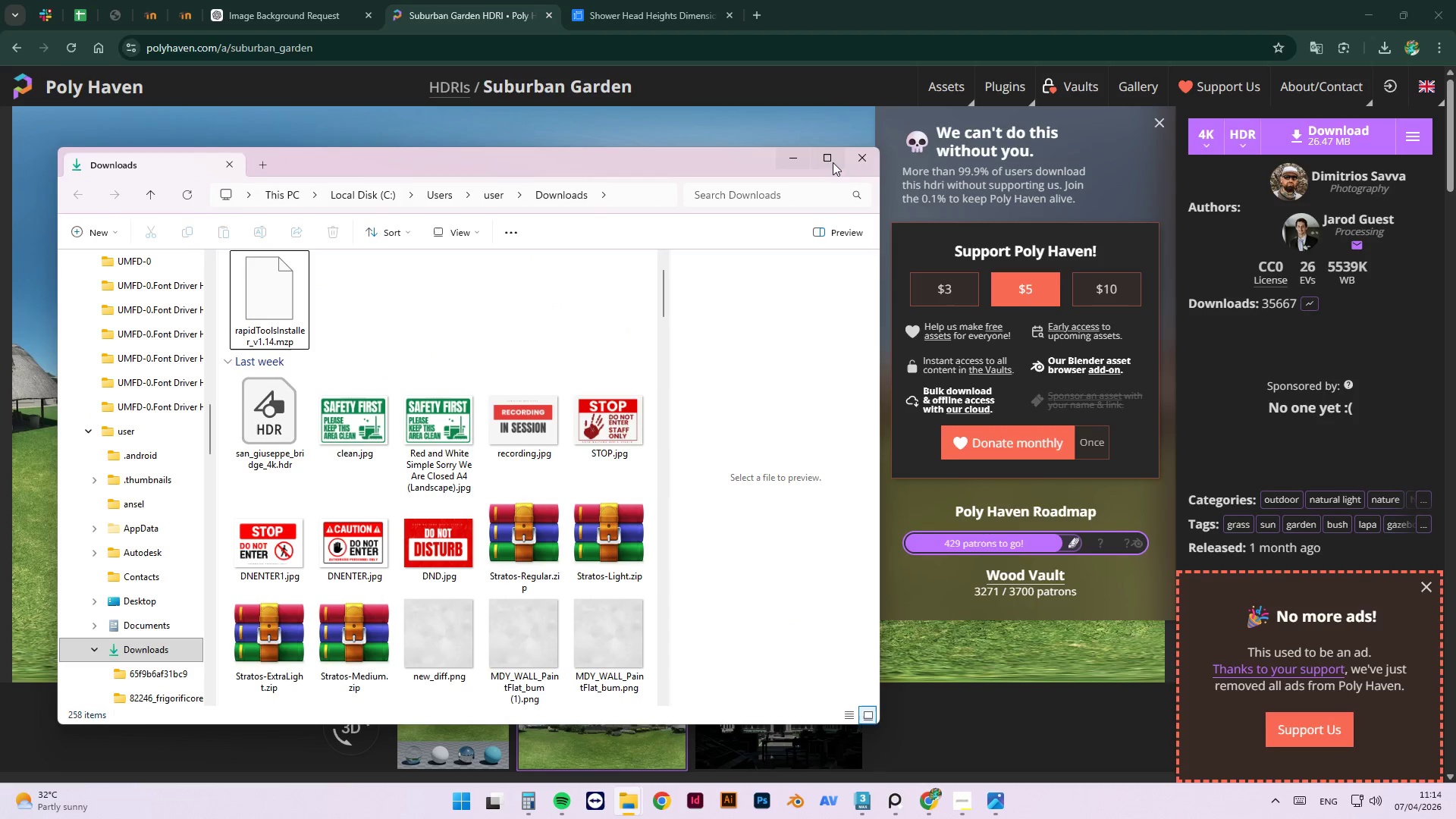 
left_click([867, 158])
 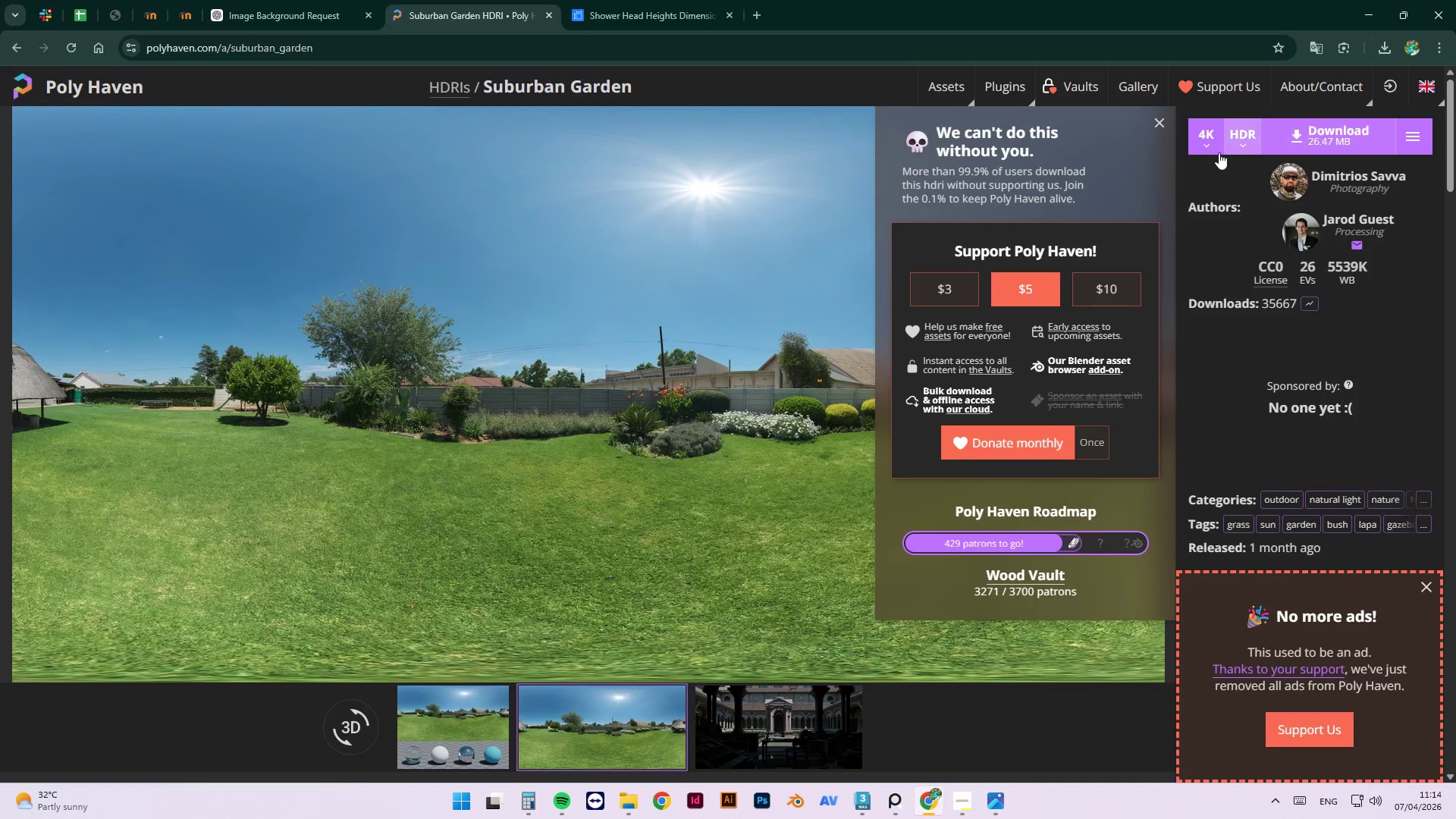 
left_click([1209, 149])
 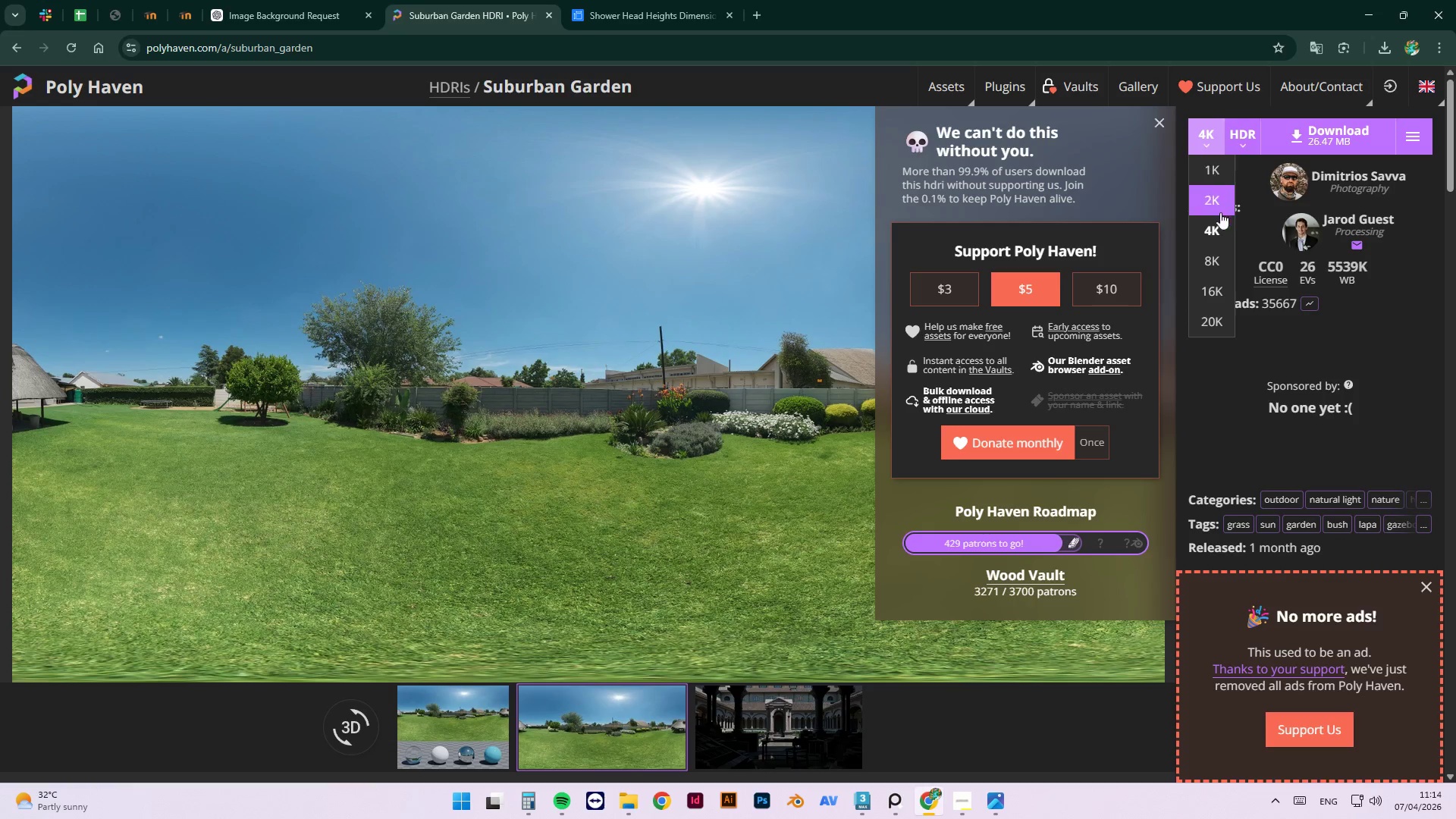 
left_click([1216, 228])
 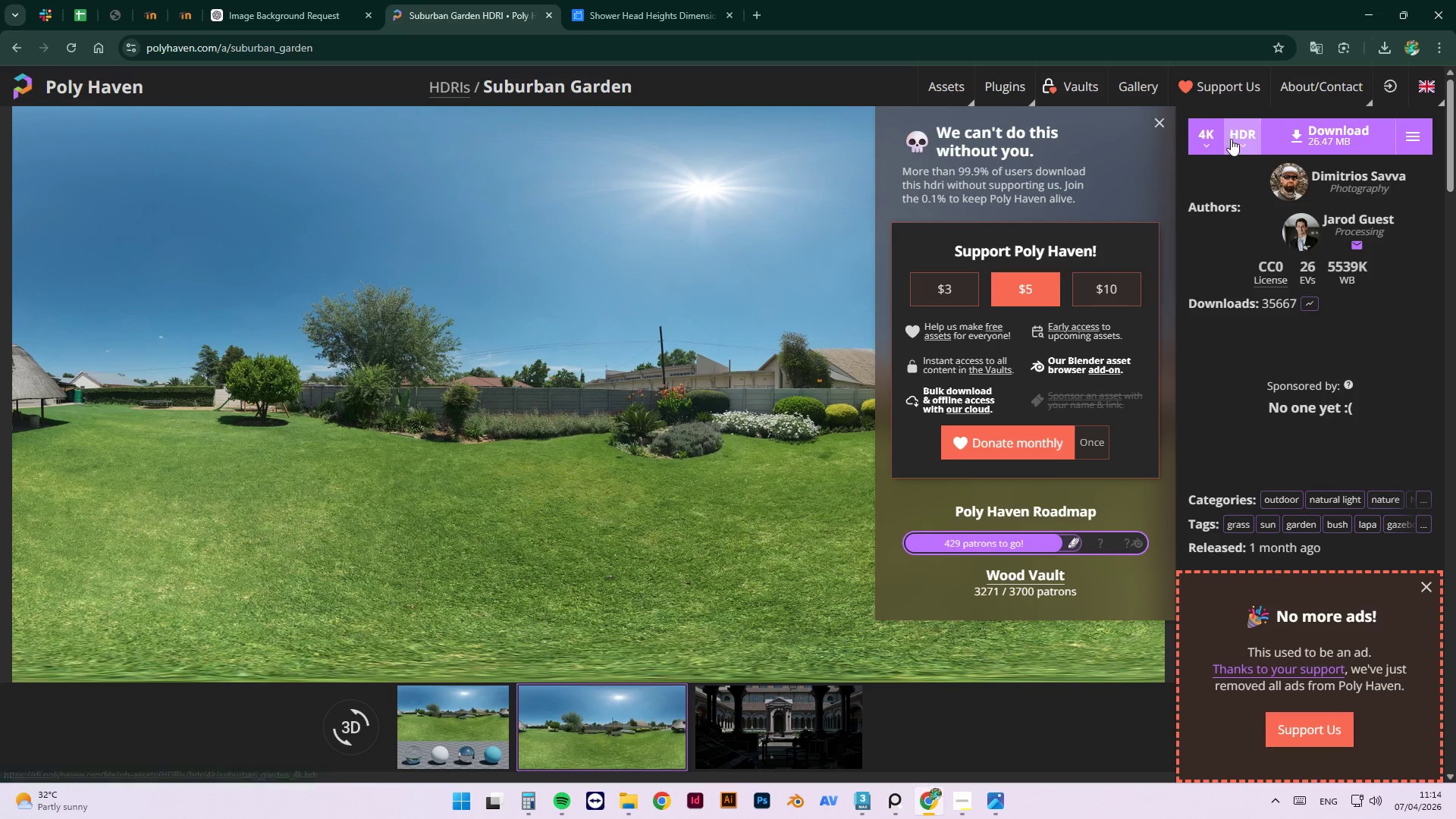 
left_click([1244, 148])
 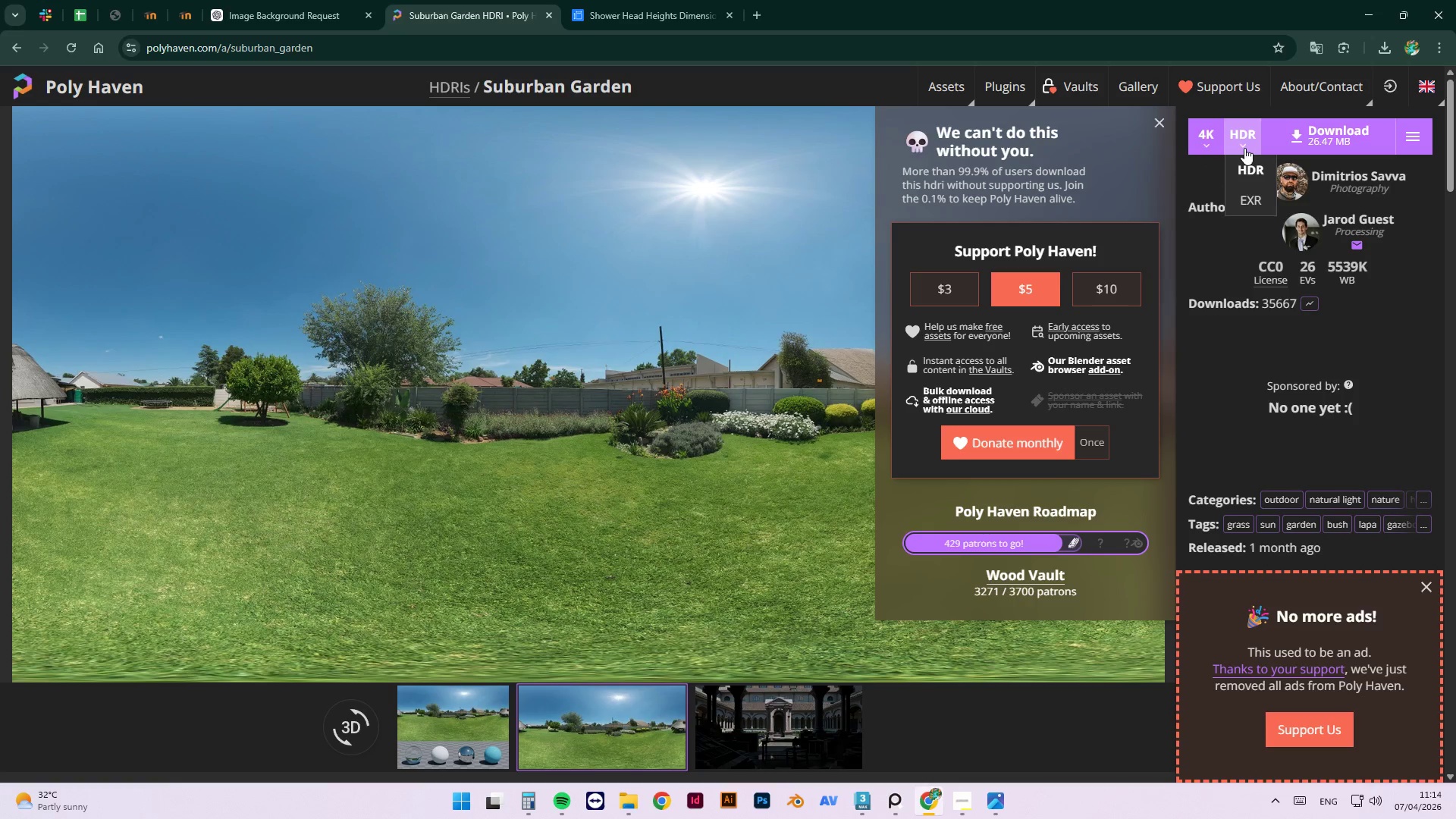 
left_click([1244, 148])
 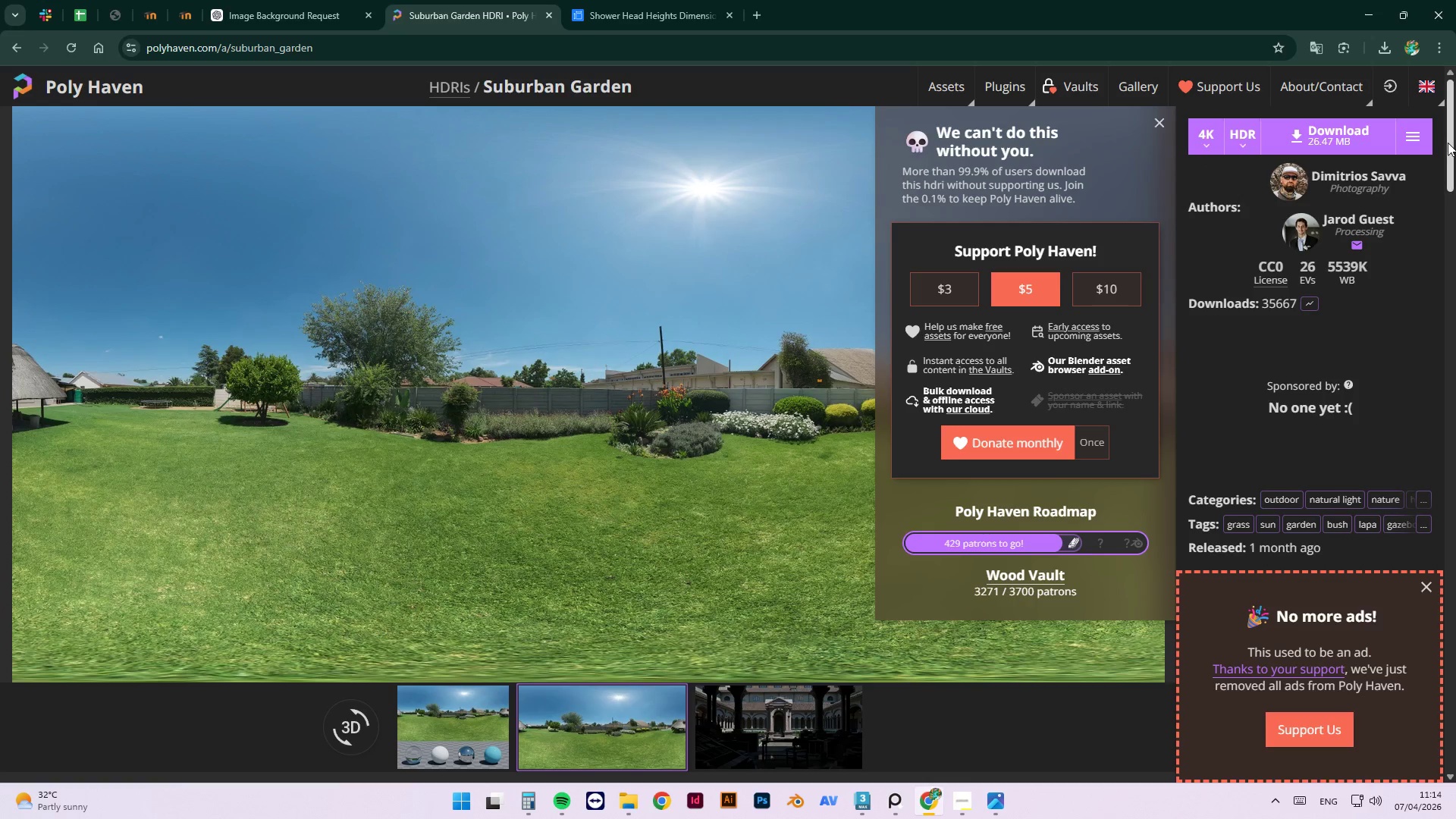 
left_click([1414, 133])
 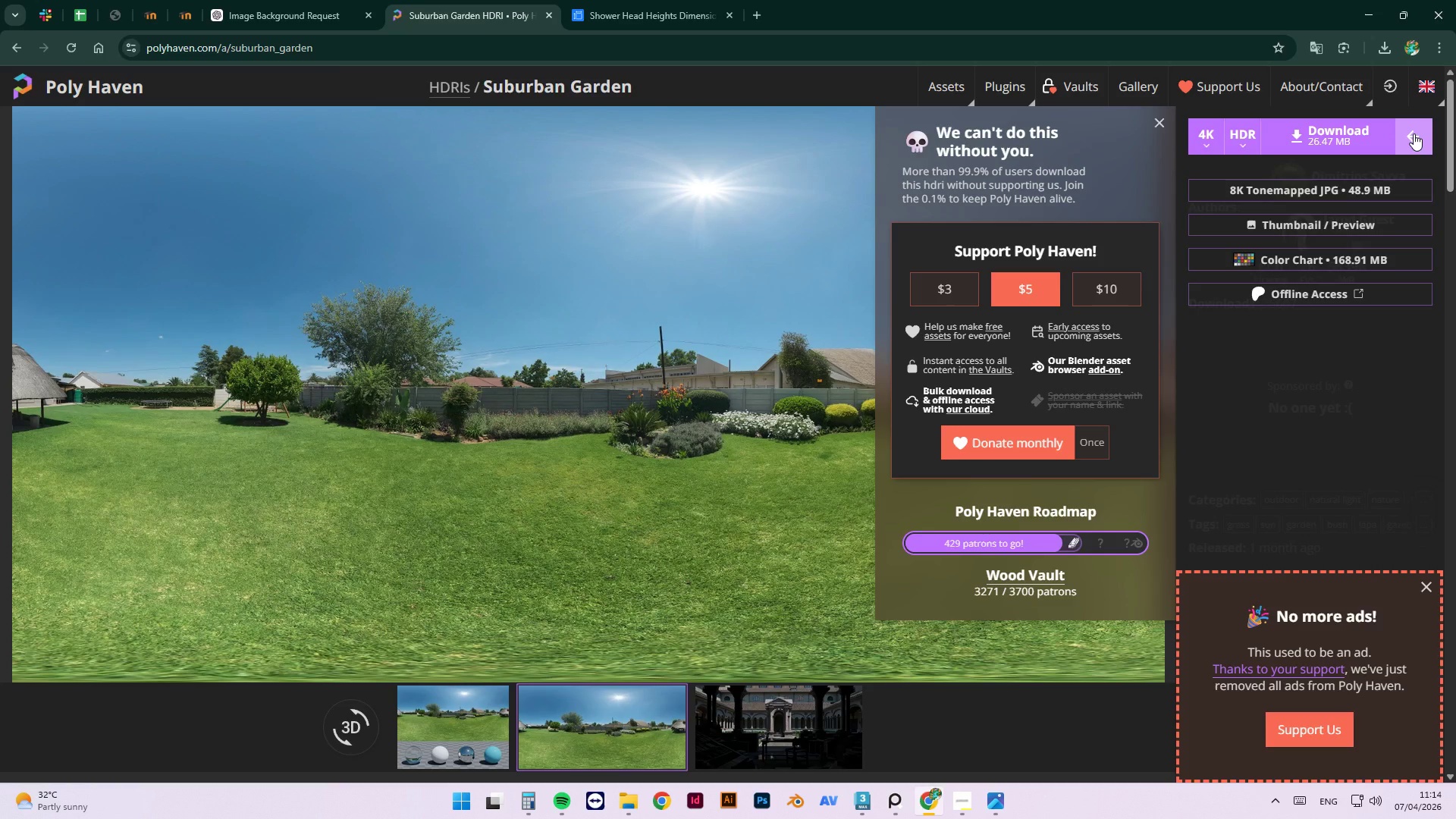 
left_click([1378, 199])
 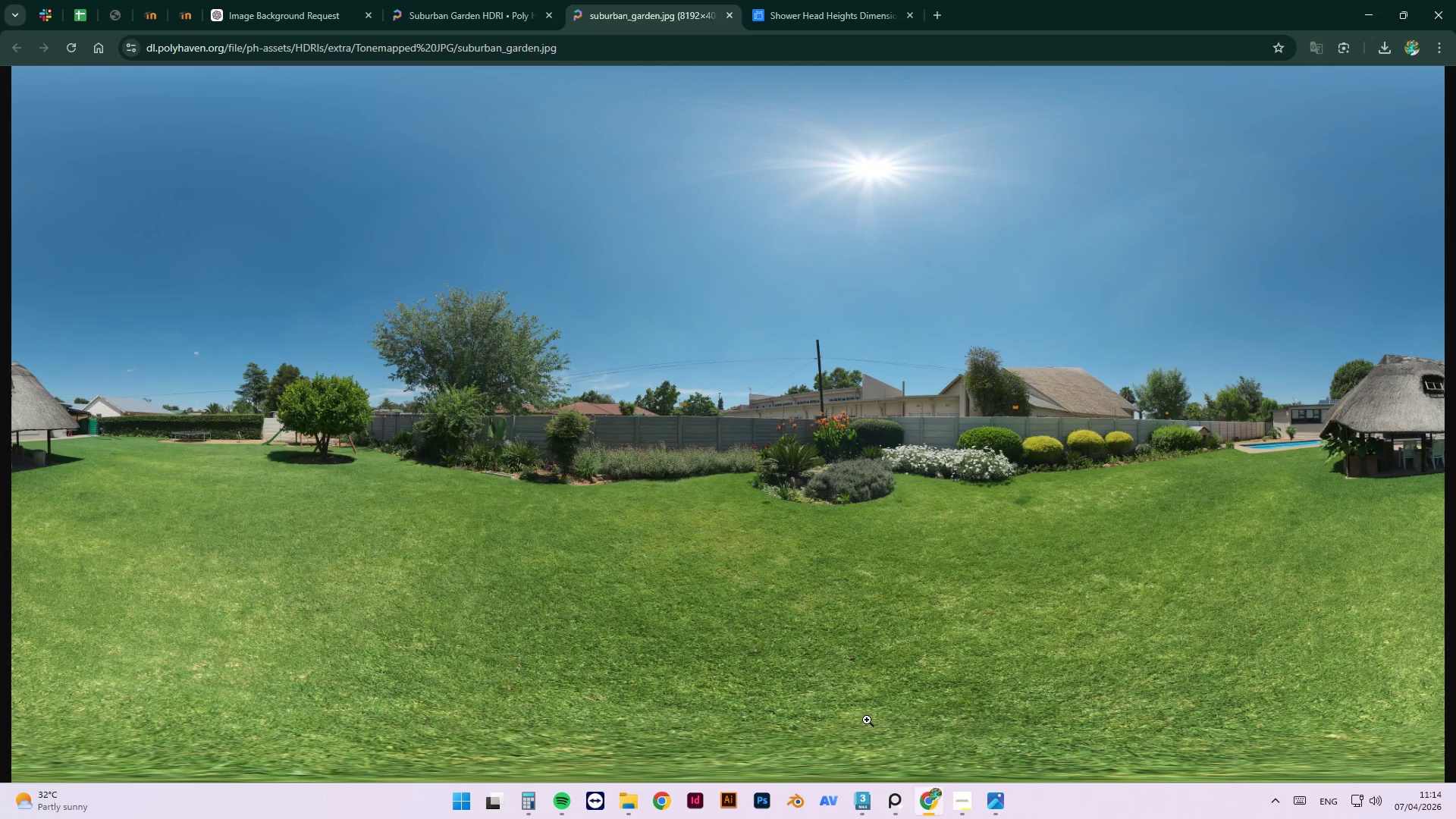 
double_click([316, 4])
 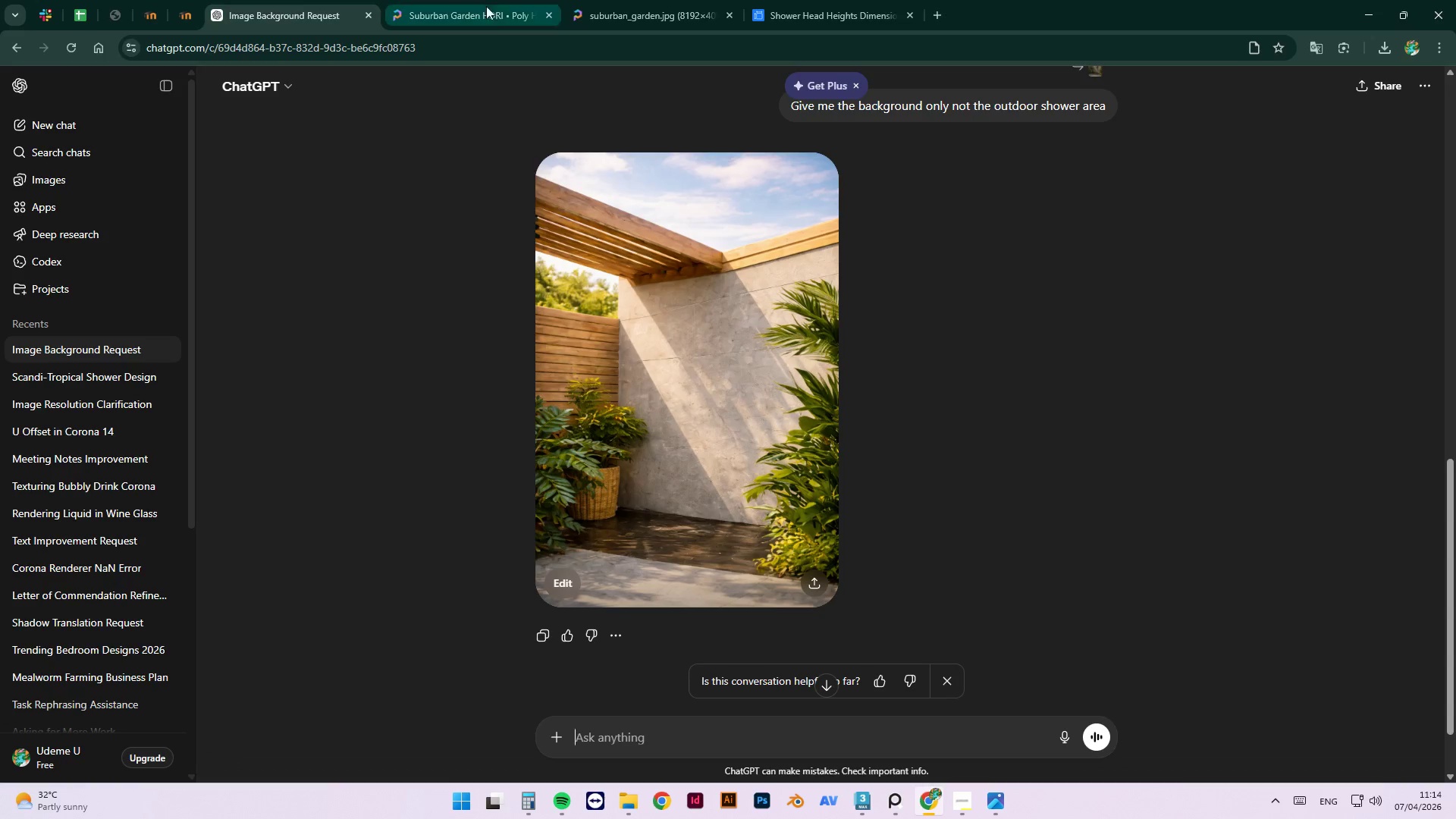 
left_click([511, 0])
 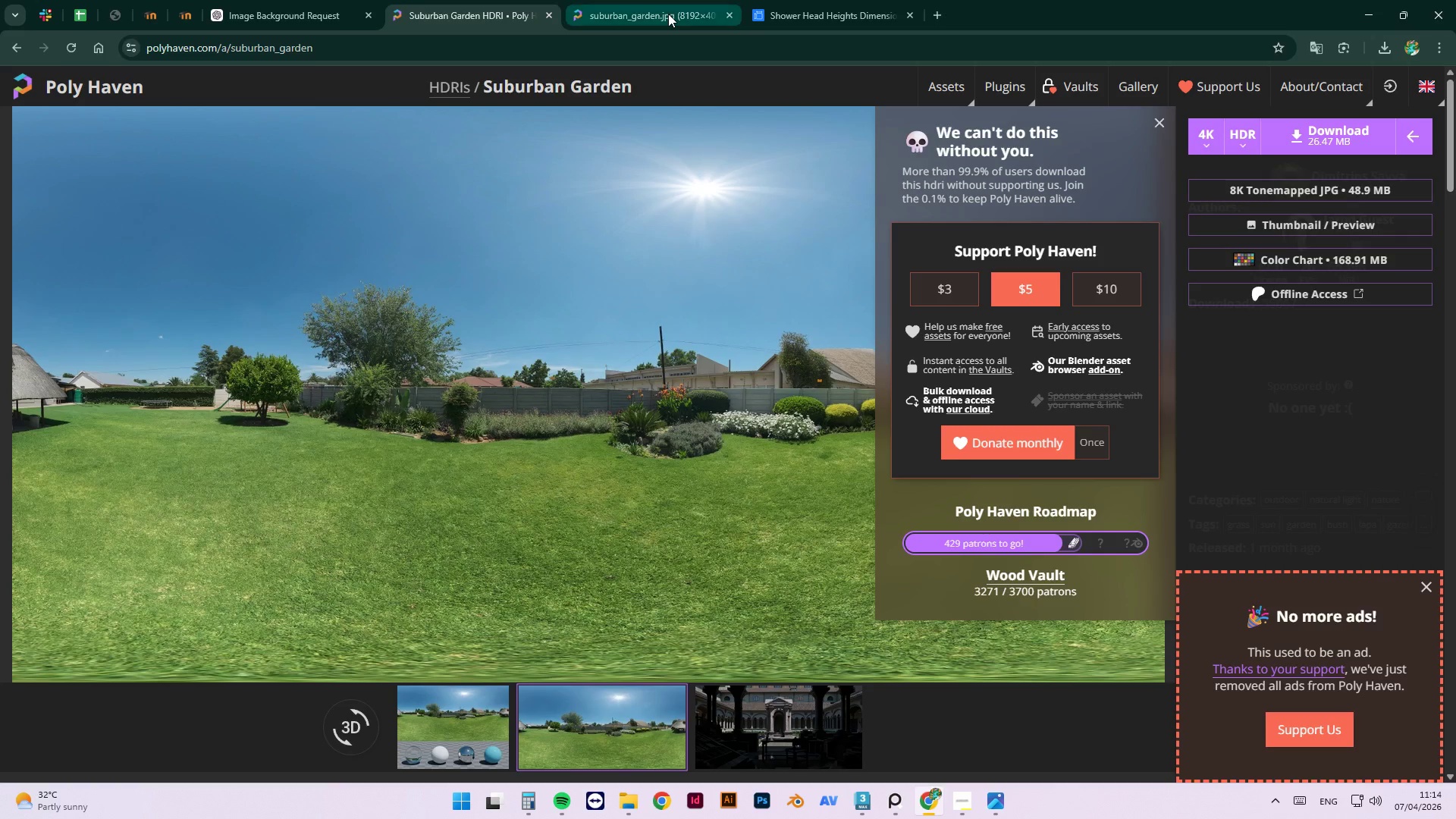 
left_click([668, 14])
 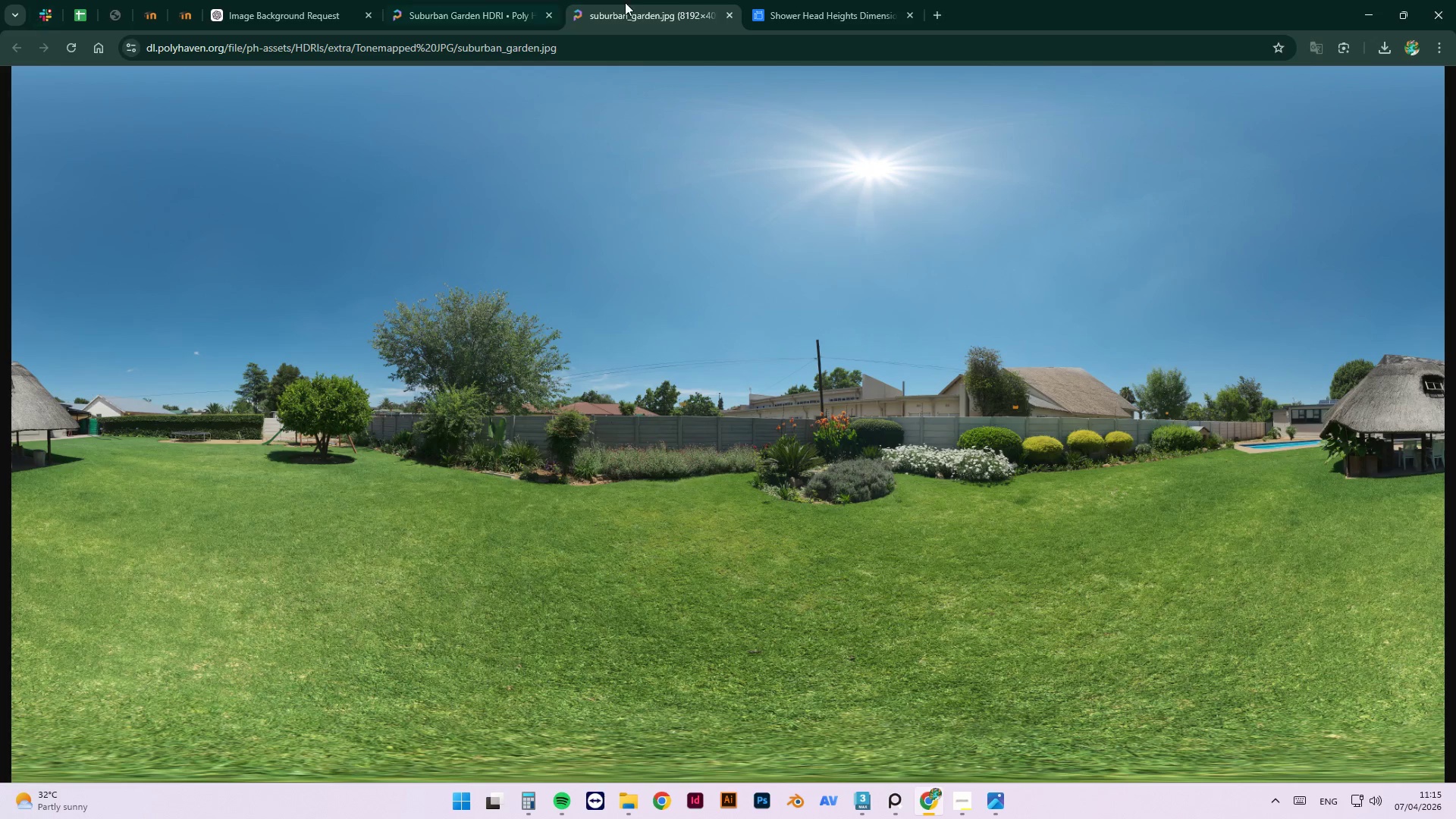 
left_click([730, 17])
 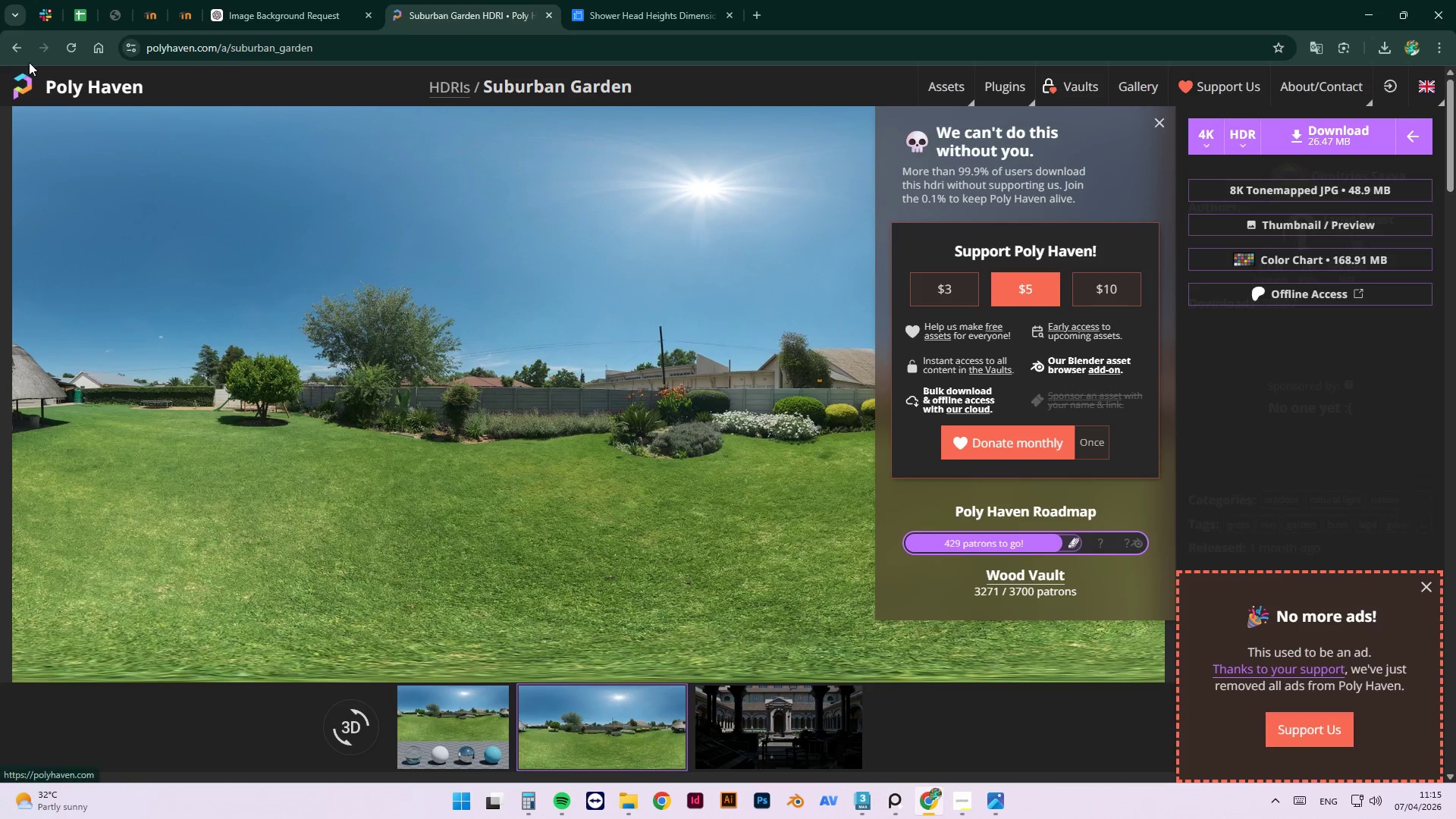 
left_click([64, 94])
 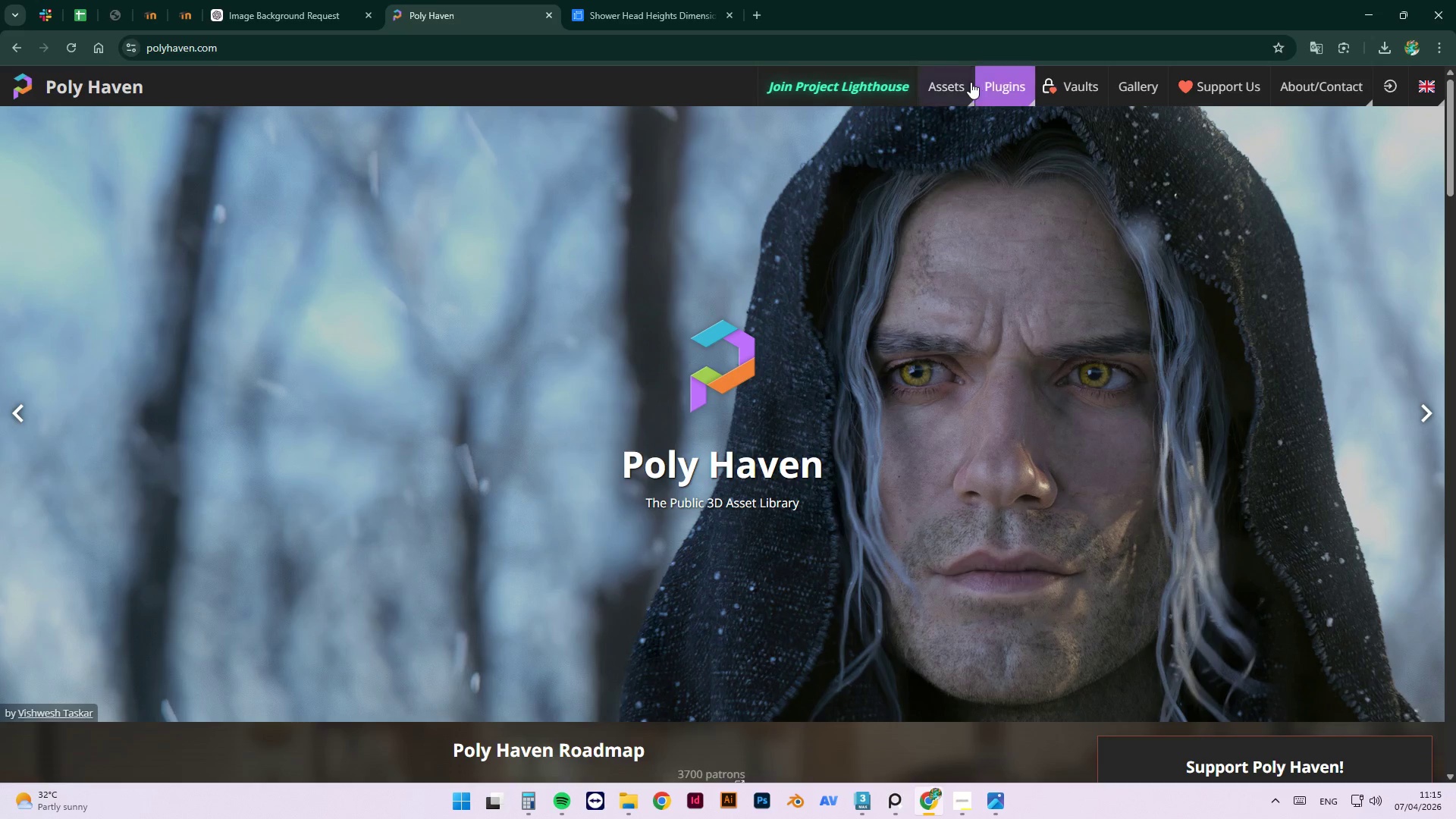 
left_click([944, 123])
 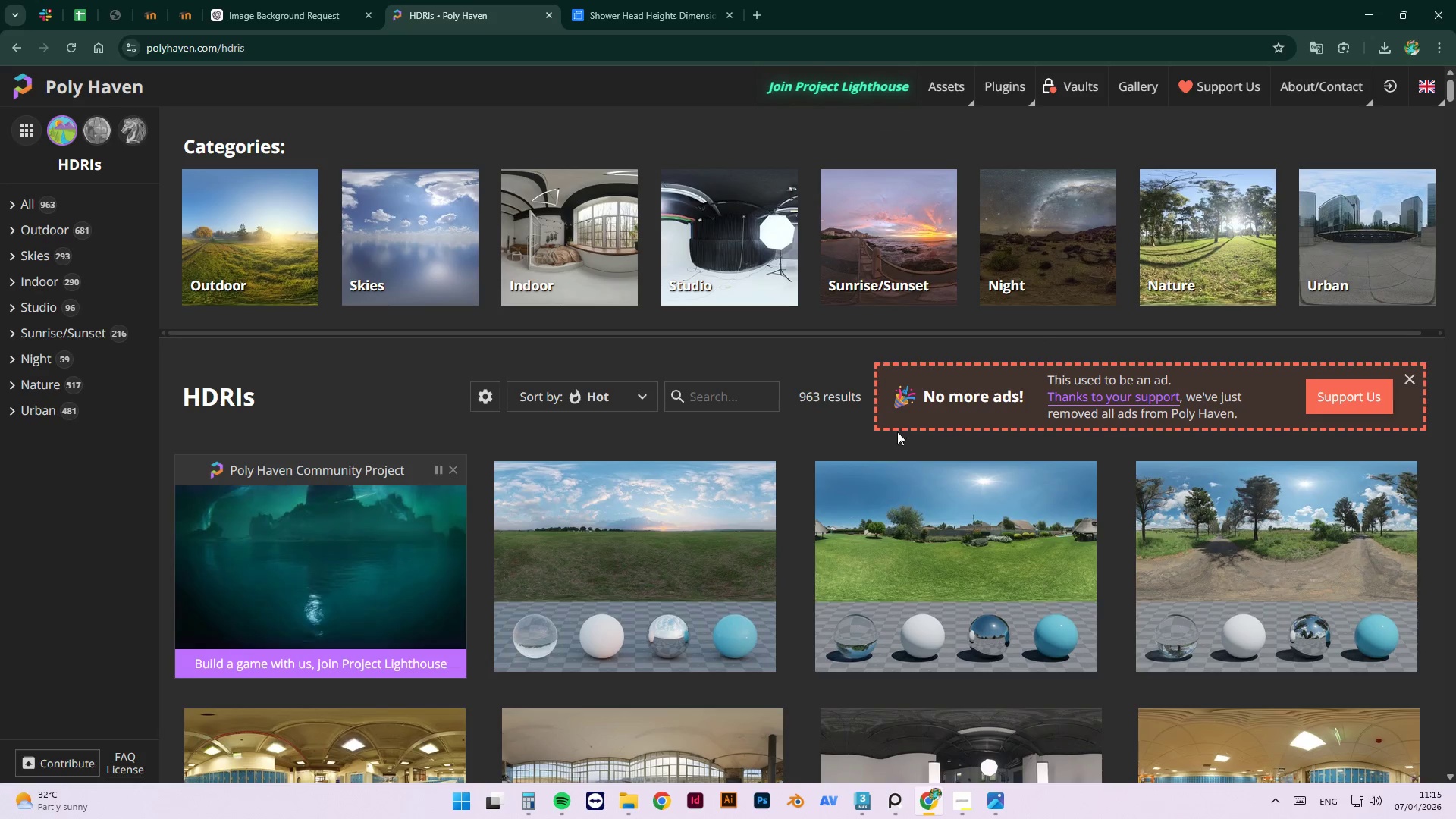 
scroll: coordinate [940, 394], scroll_direction: down, amount: 27.0
 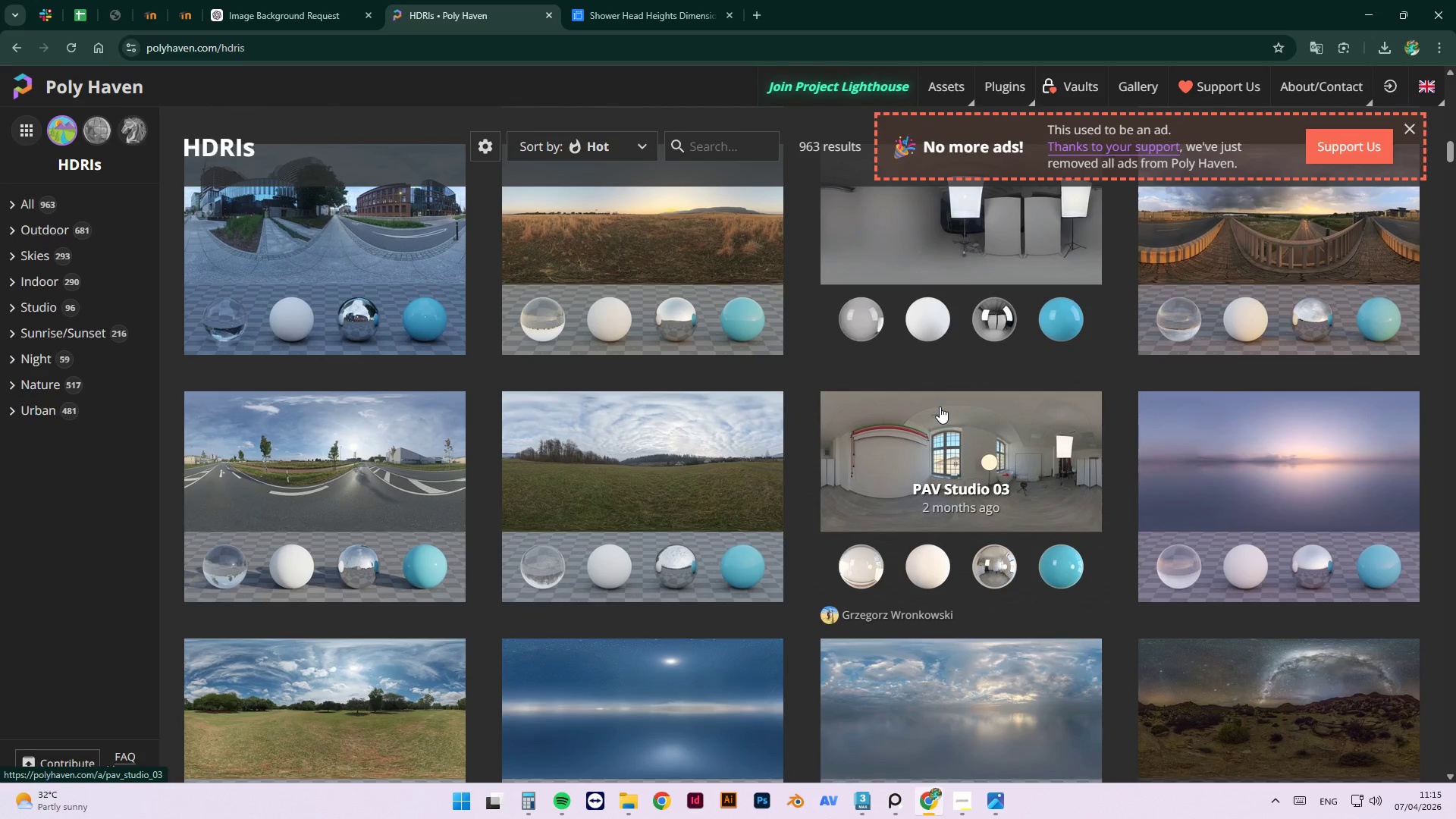 
scroll: coordinate [940, 403], scroll_direction: down, amount: 5.0
 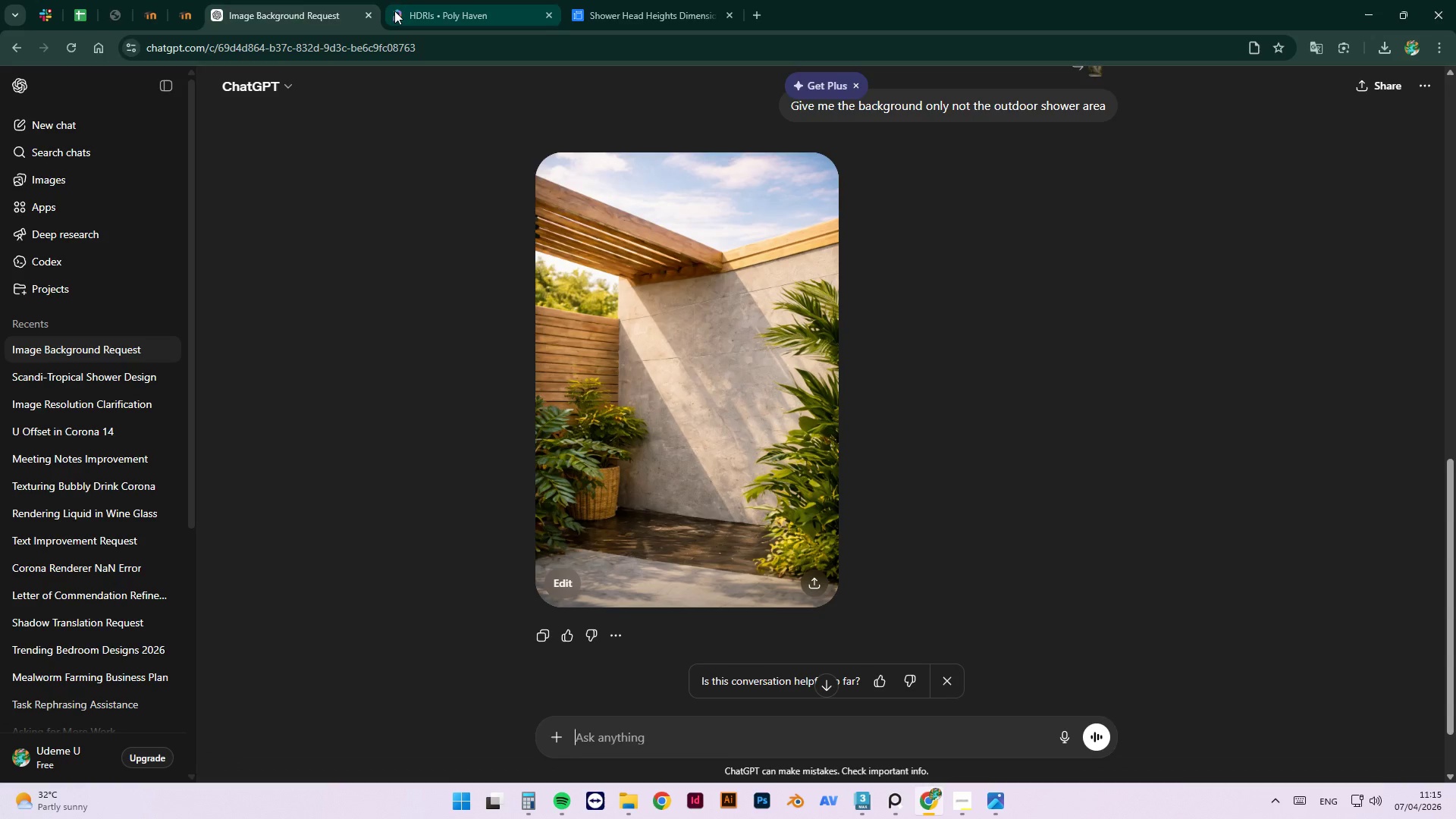 
left_click([469, 5])
 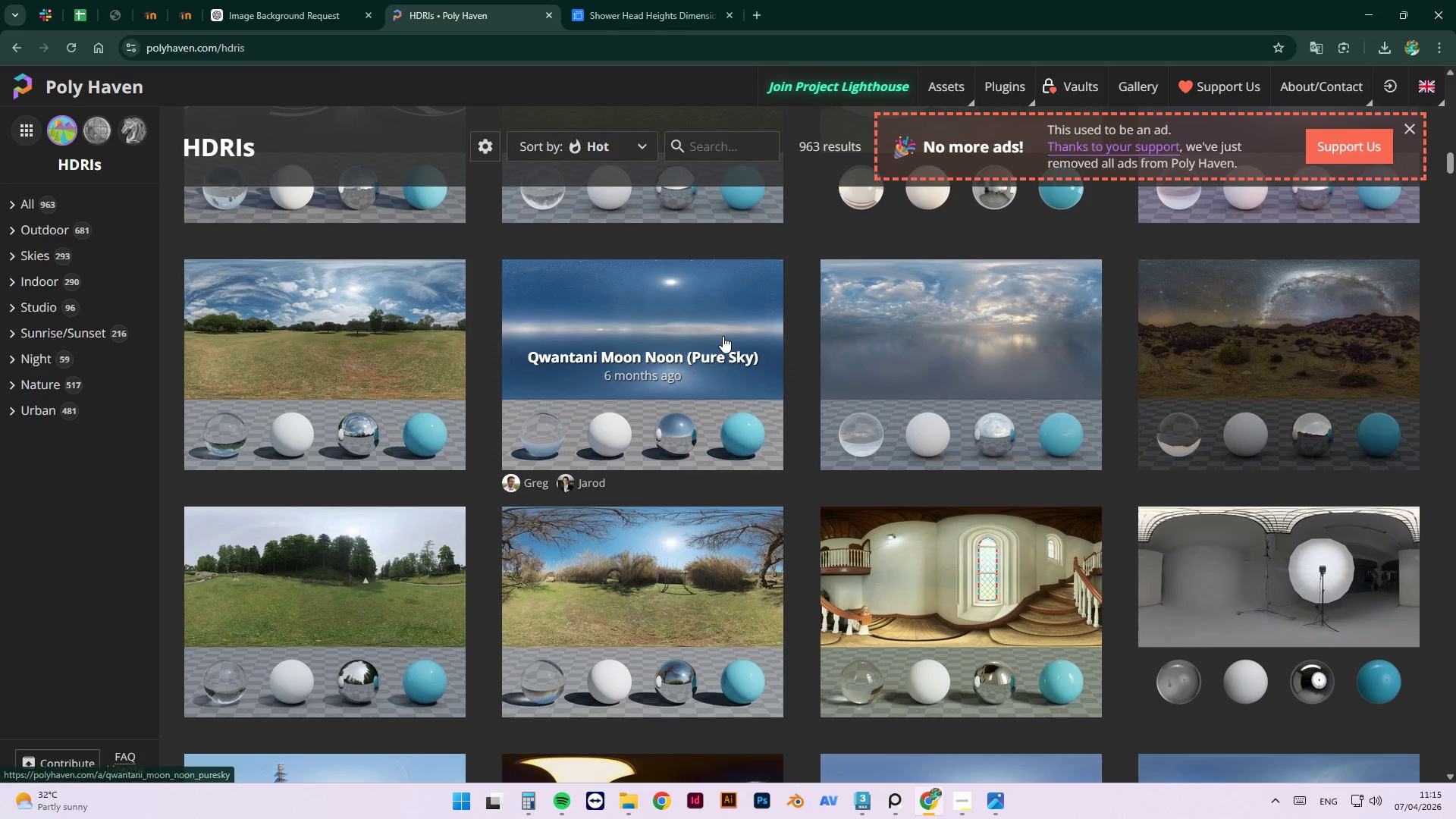 
scroll: coordinate [722, 344], scroll_direction: down, amount: 10.0
 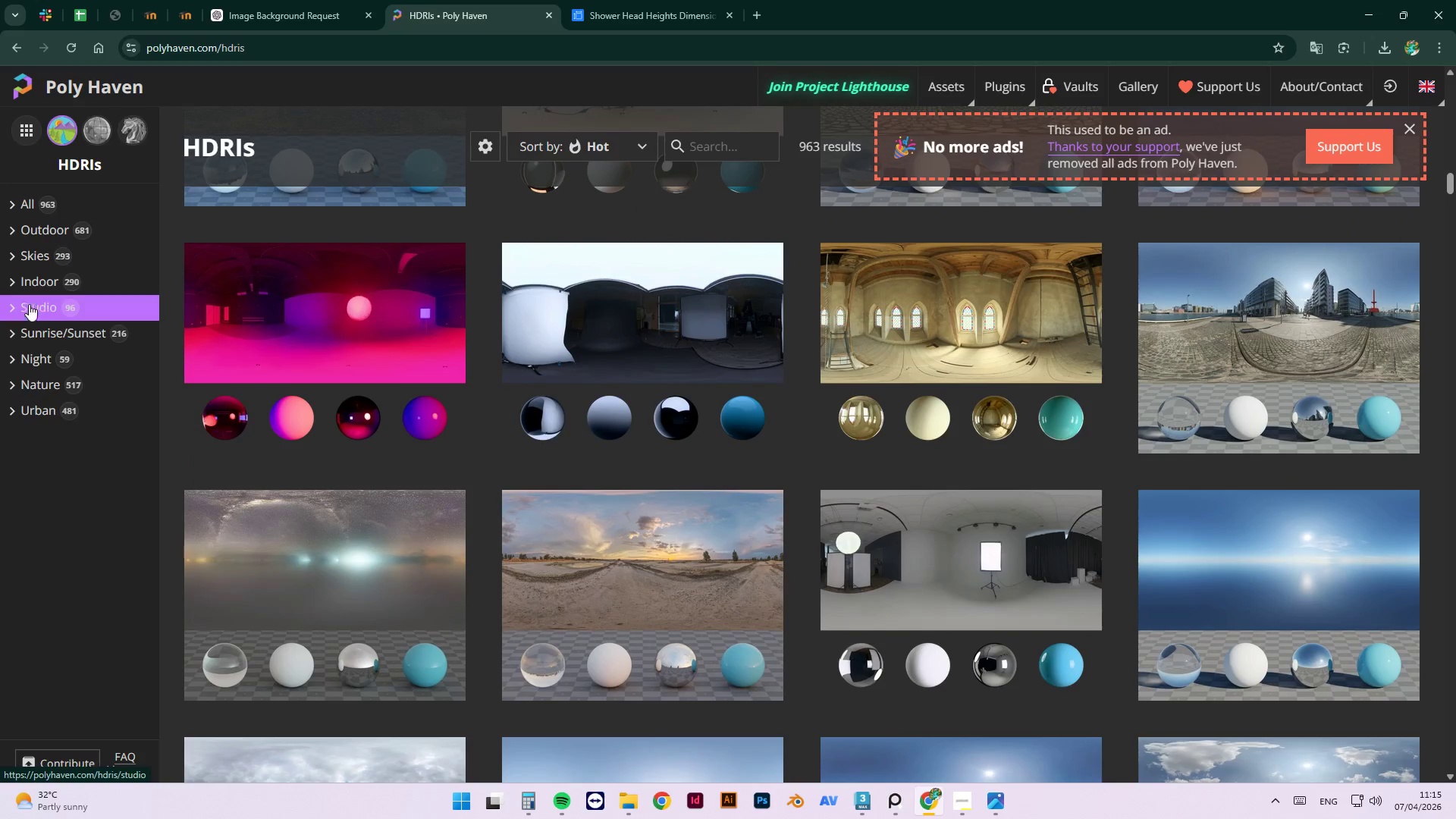 
left_click([14, 228])
 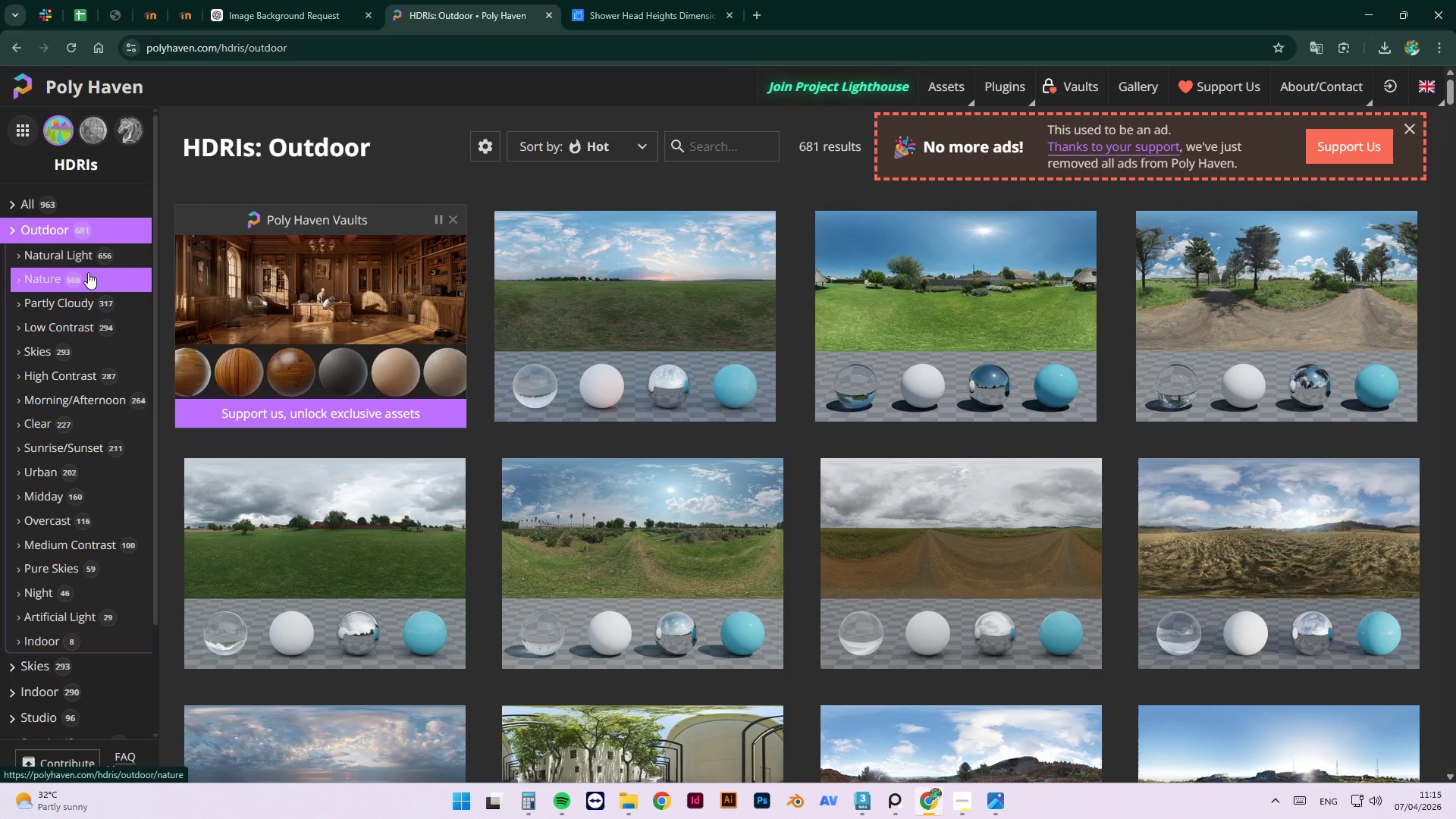 
left_click([75, 278])
 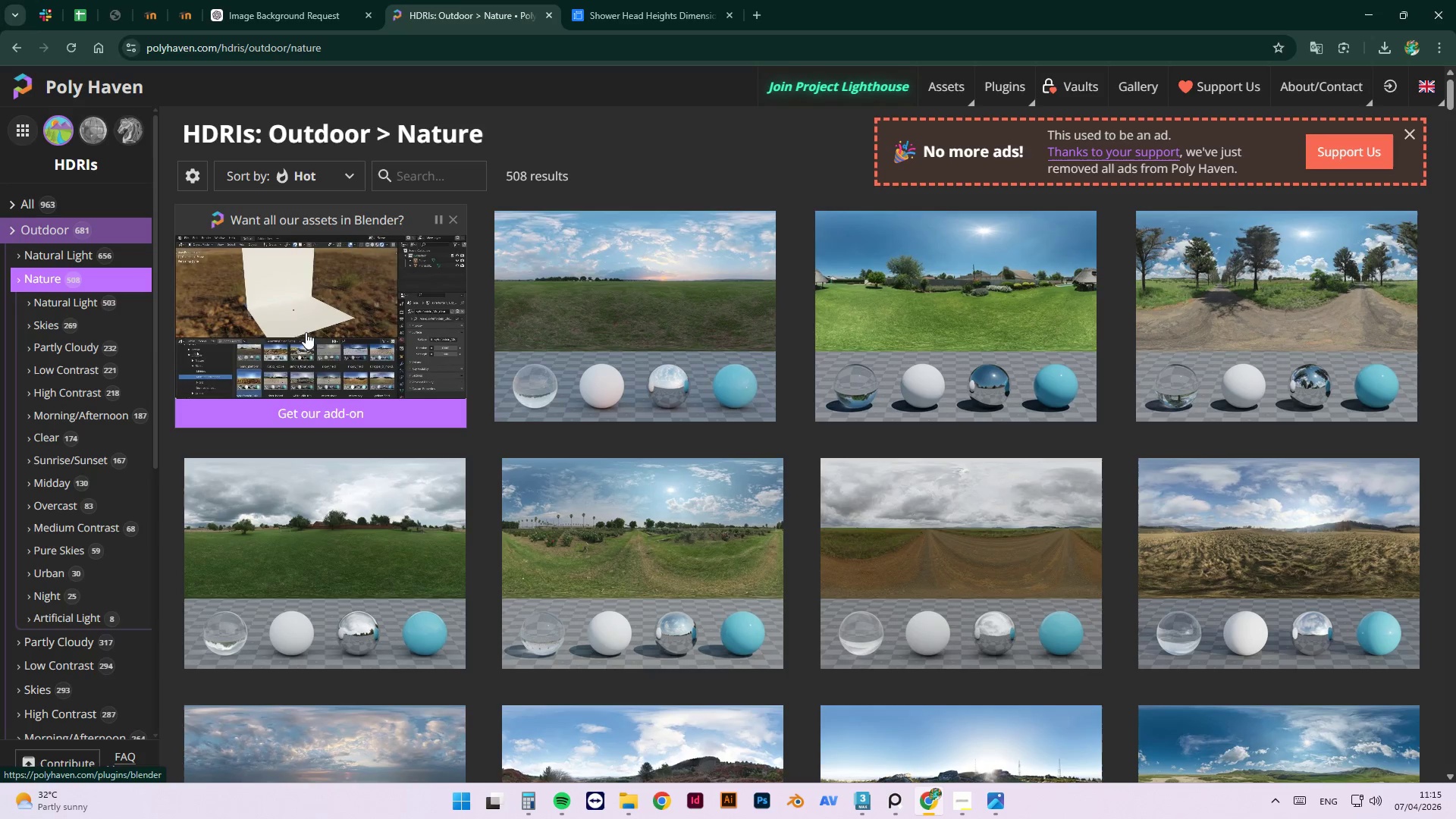 
left_click([261, 8])
 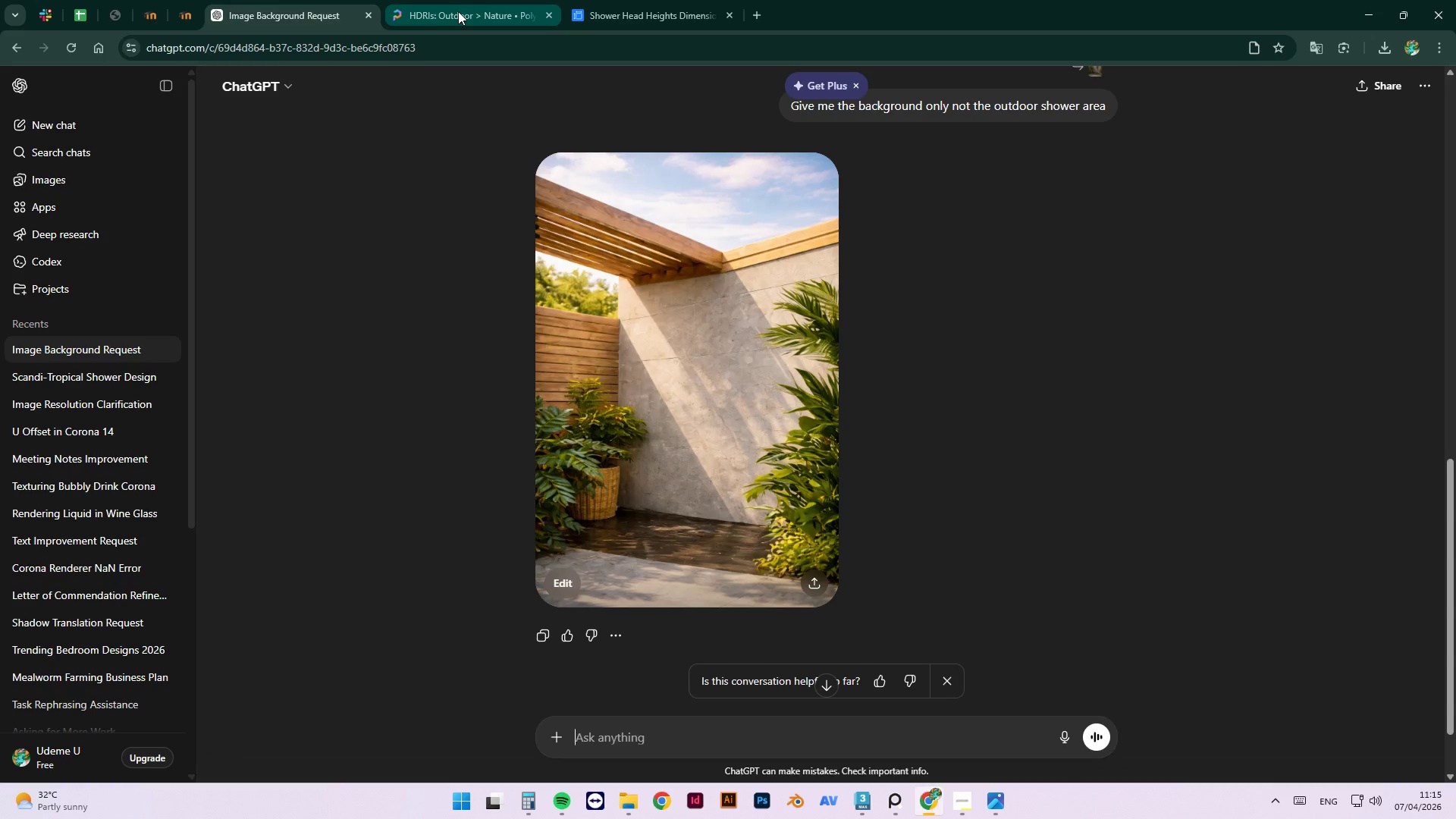 
left_click([458, 11])
 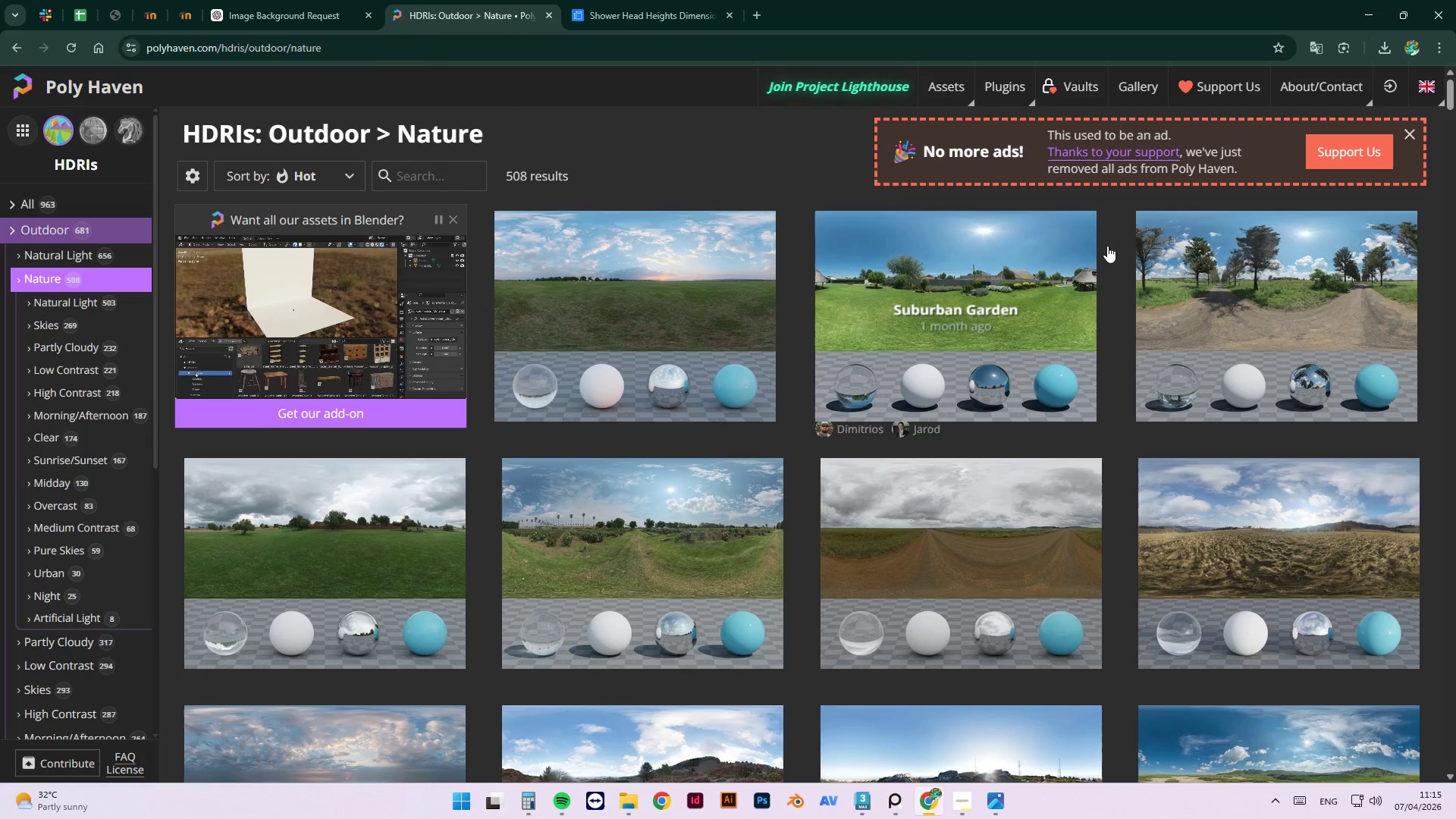 
mouse_move([1065, 373])
 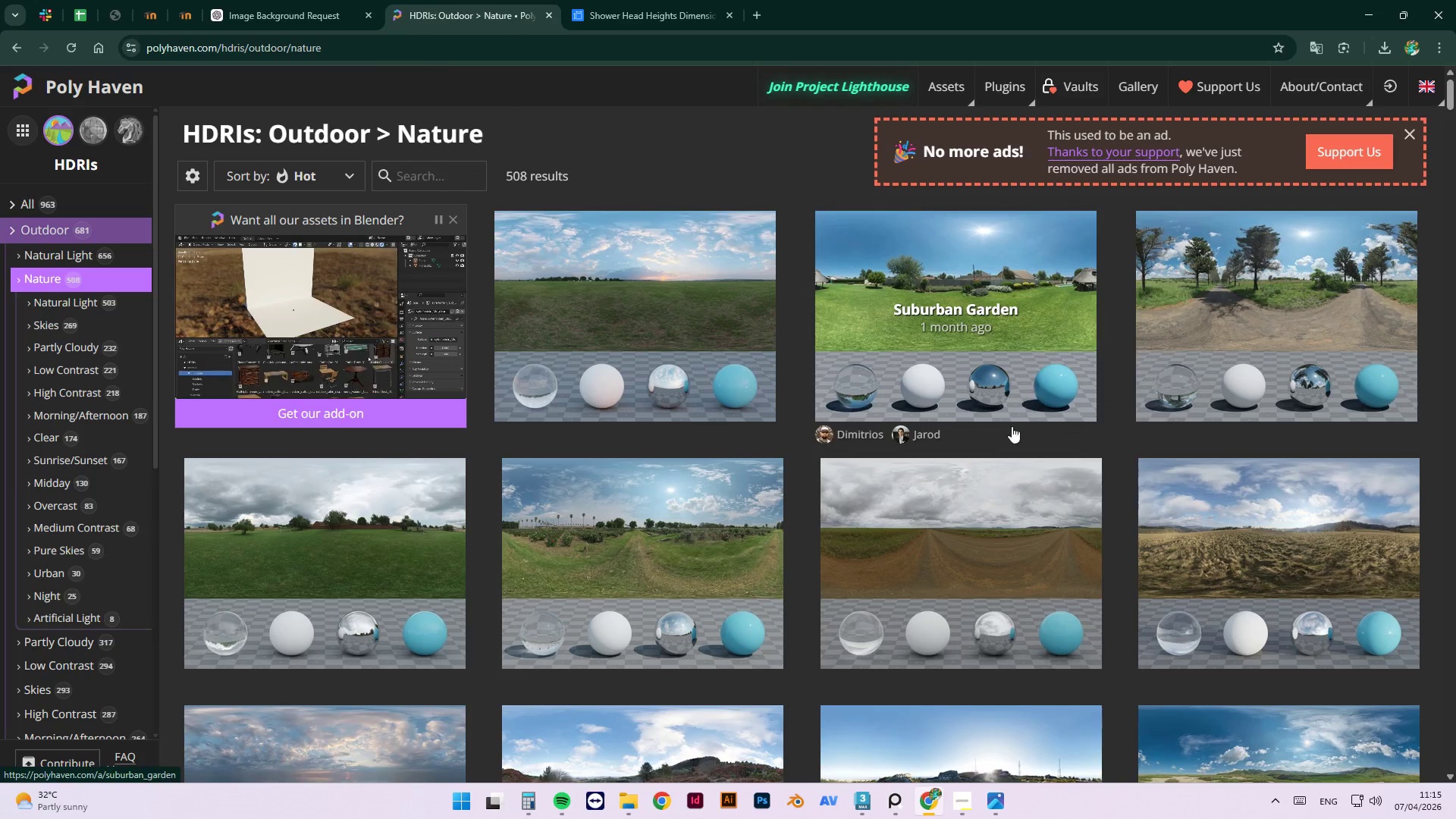 
scroll: coordinate [1021, 472], scroll_direction: down, amount: 23.0
 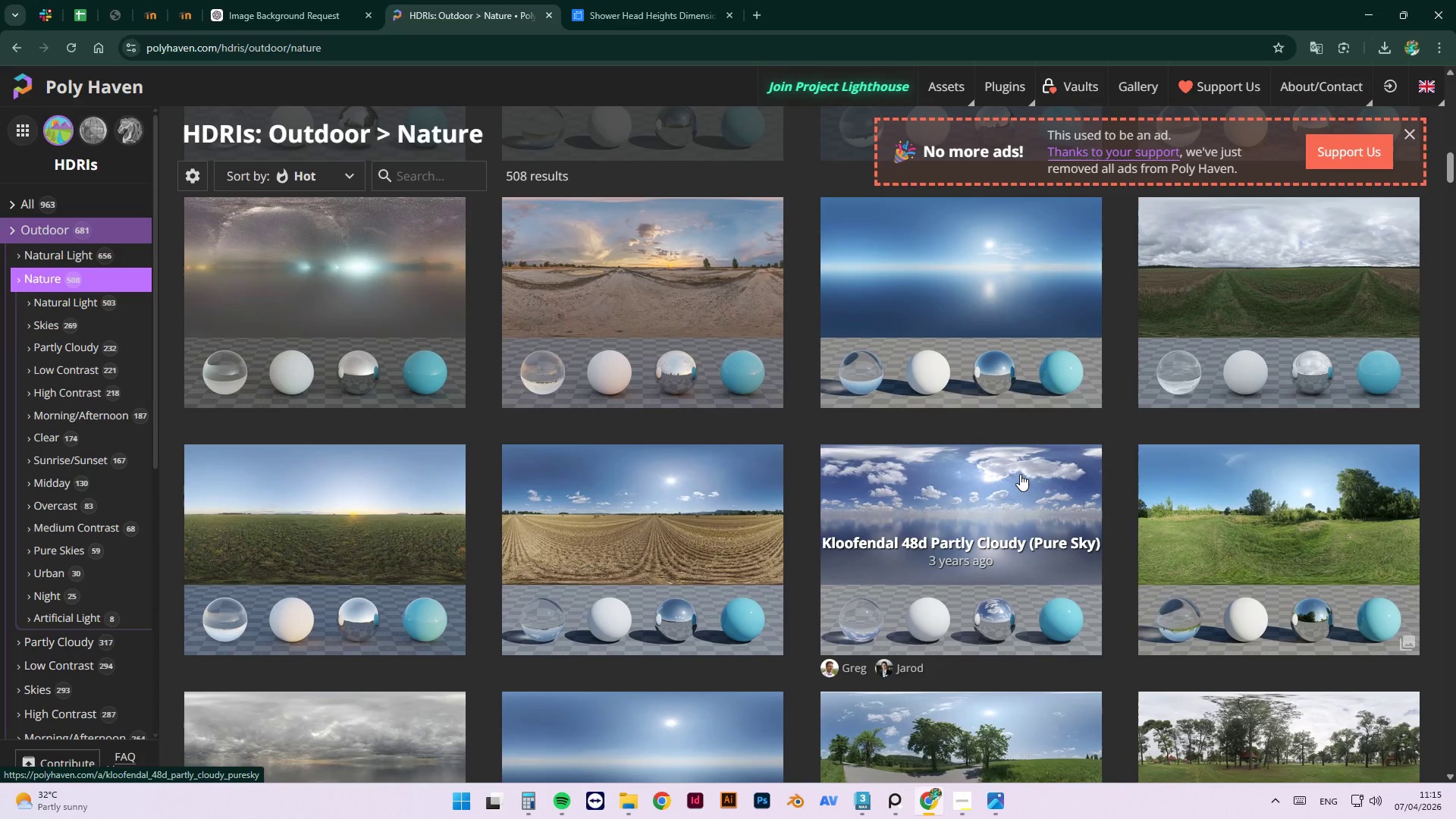 
scroll: coordinate [1020, 475], scroll_direction: down, amount: 3.0
 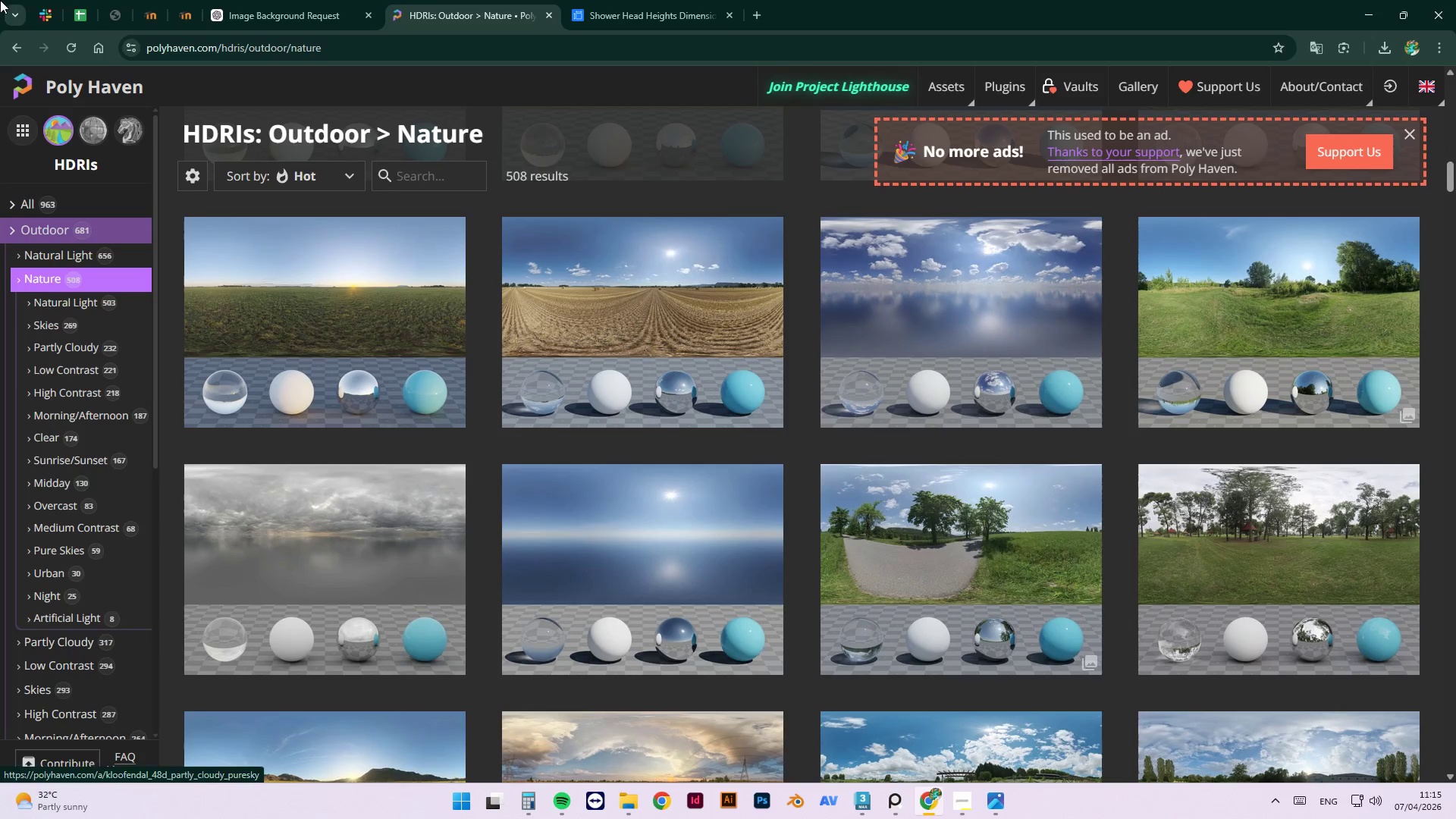 
left_click([291, 19])
 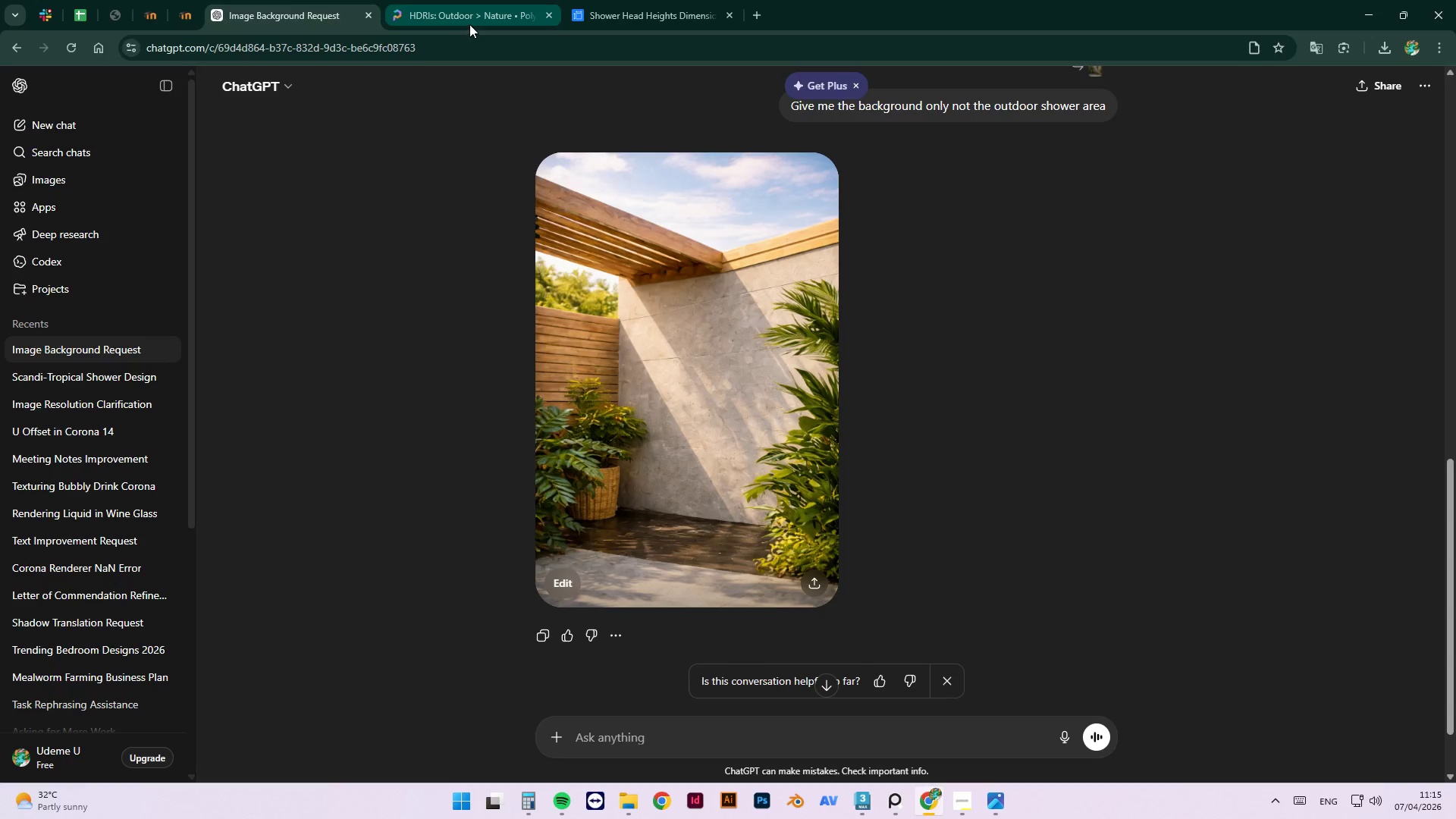 
left_click([468, 21])
 